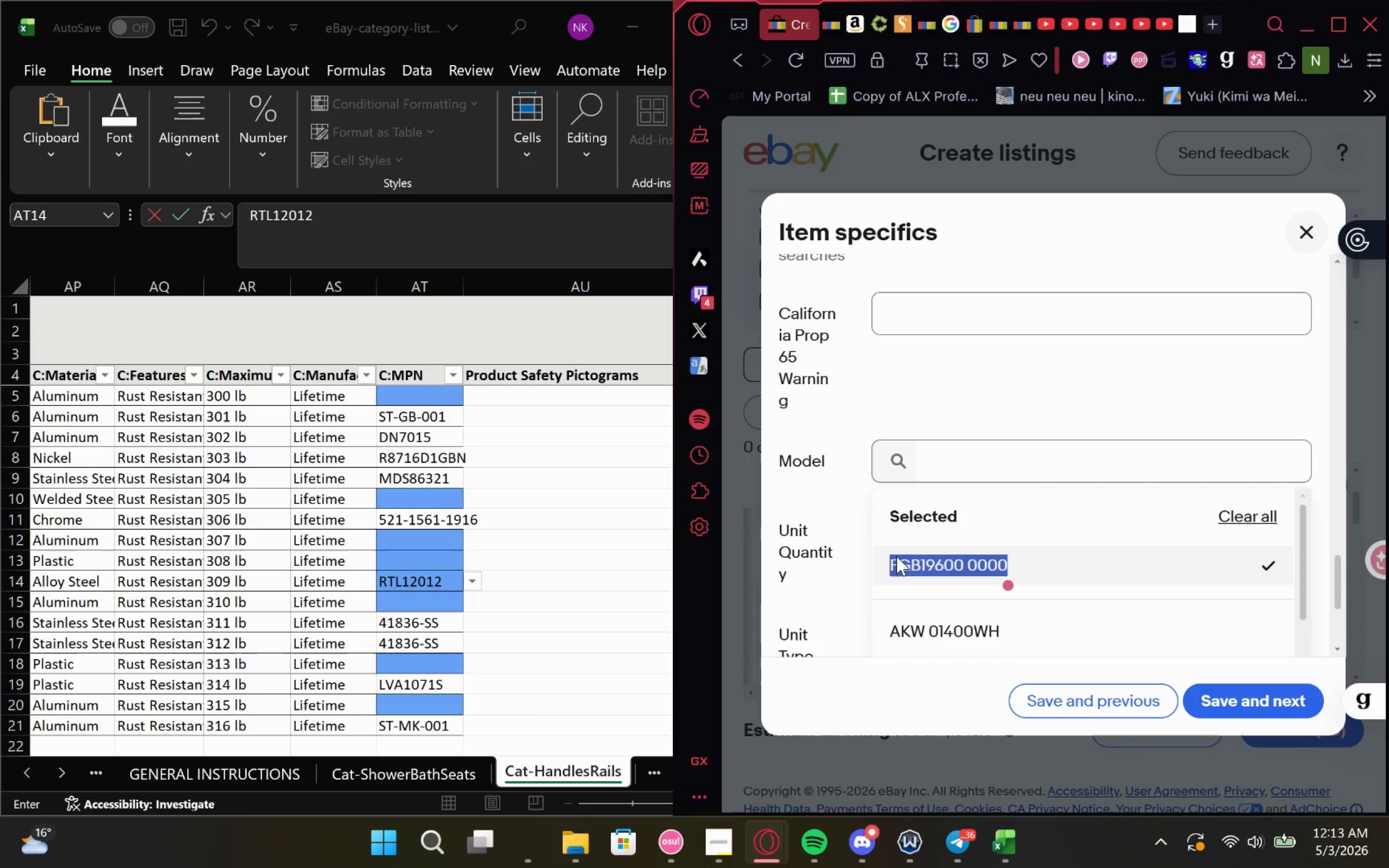 
key(Control+C)
 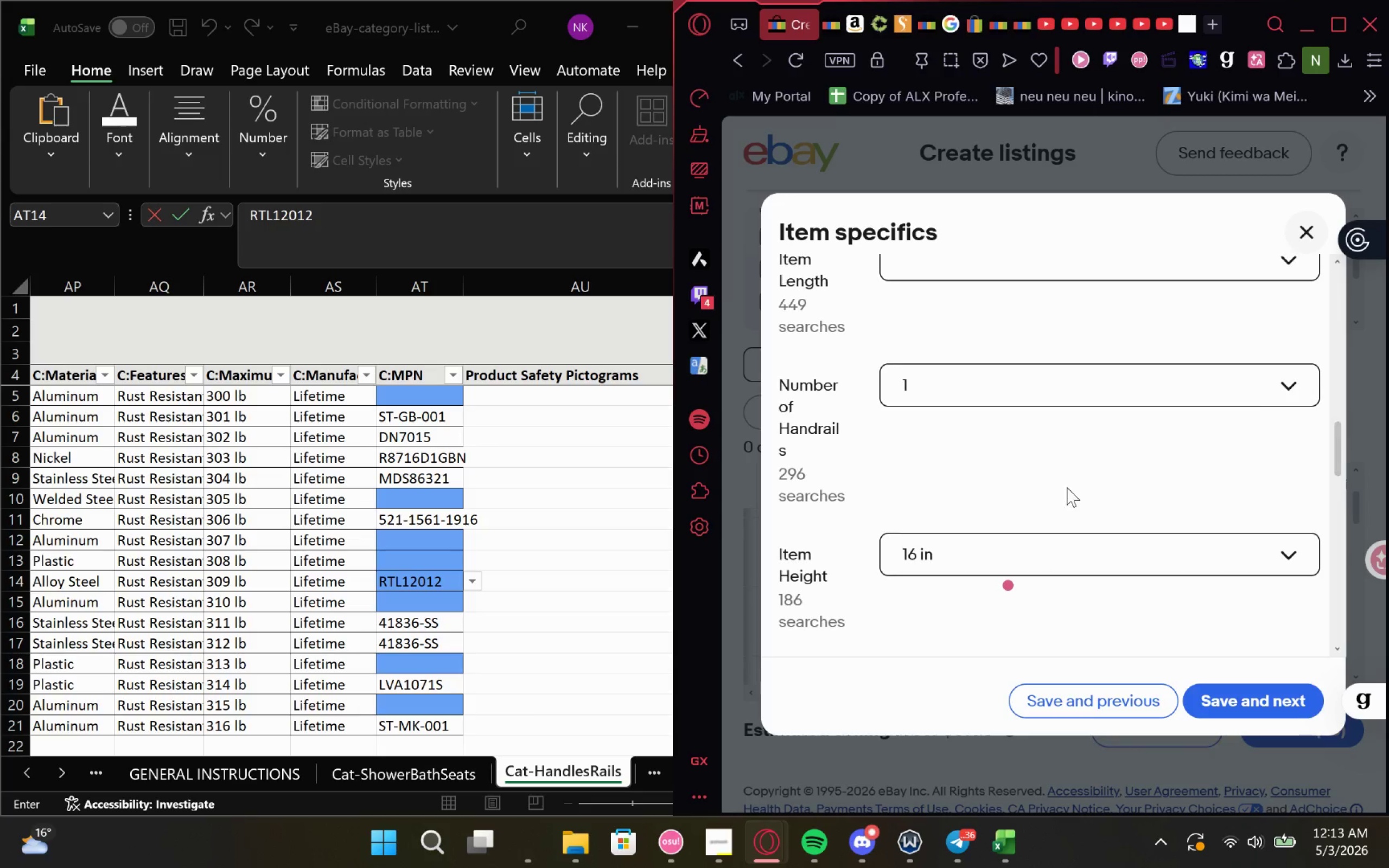 
wait(5.62)
 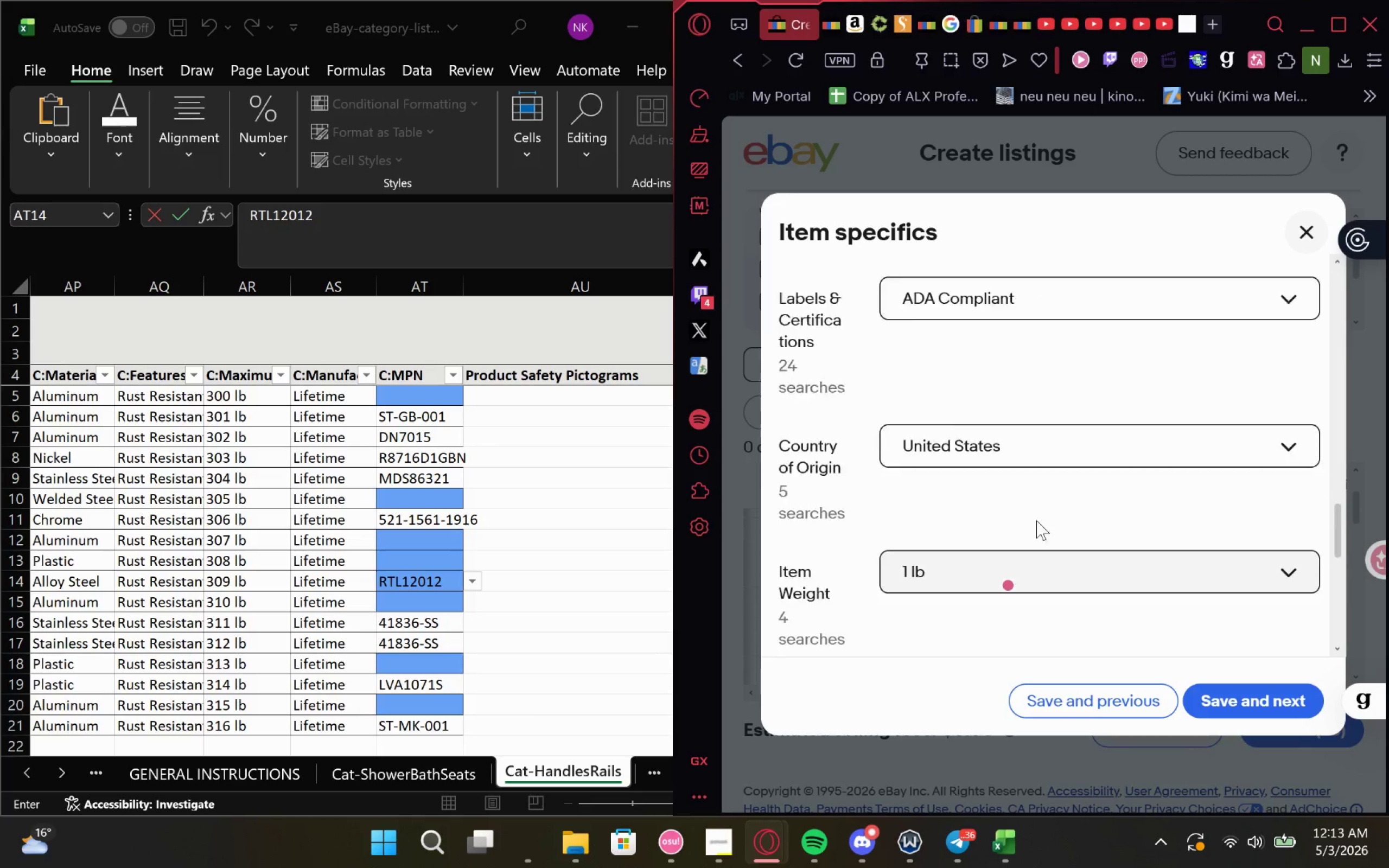 
left_click([1053, 514])
 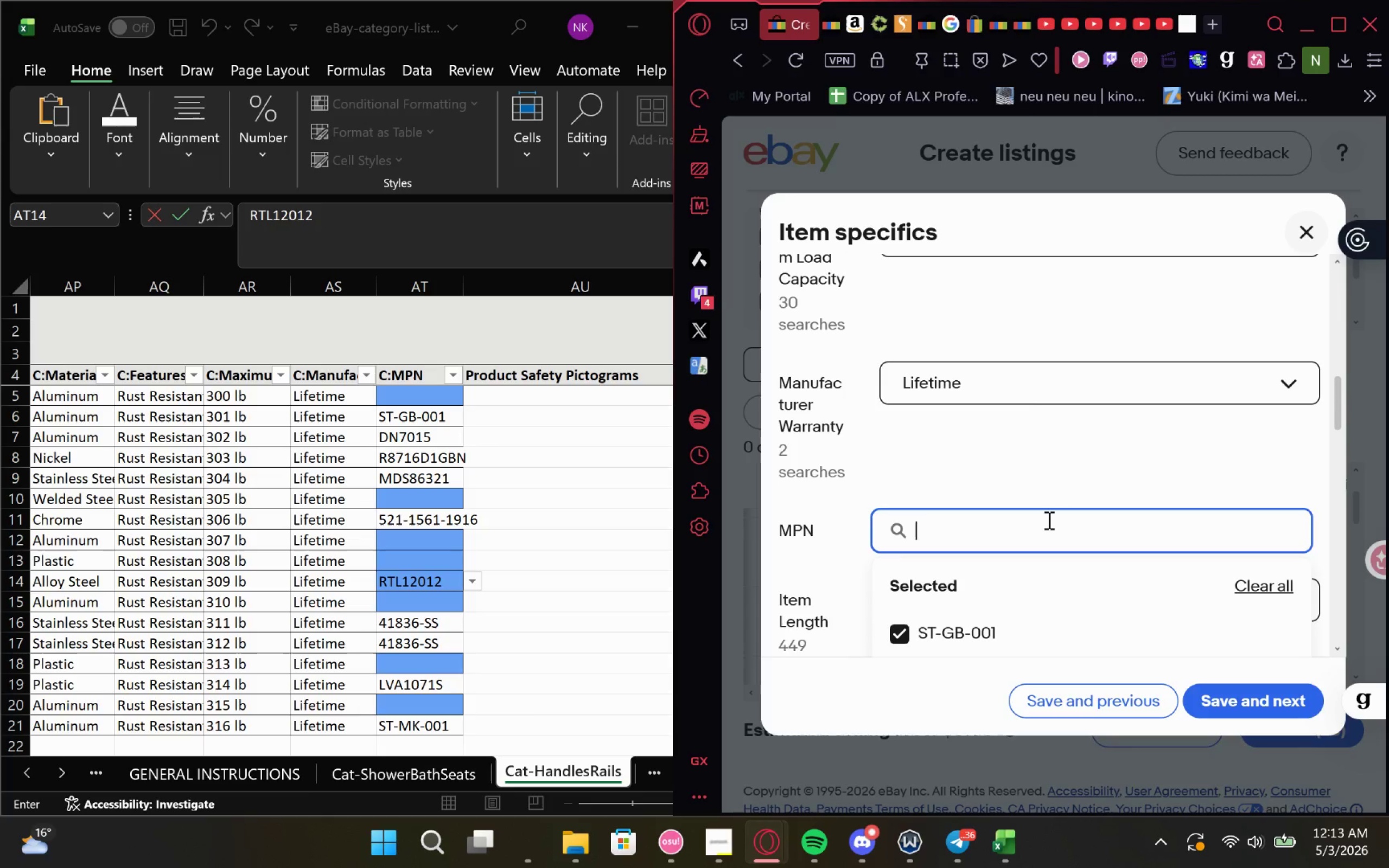 
key(Control+V)
 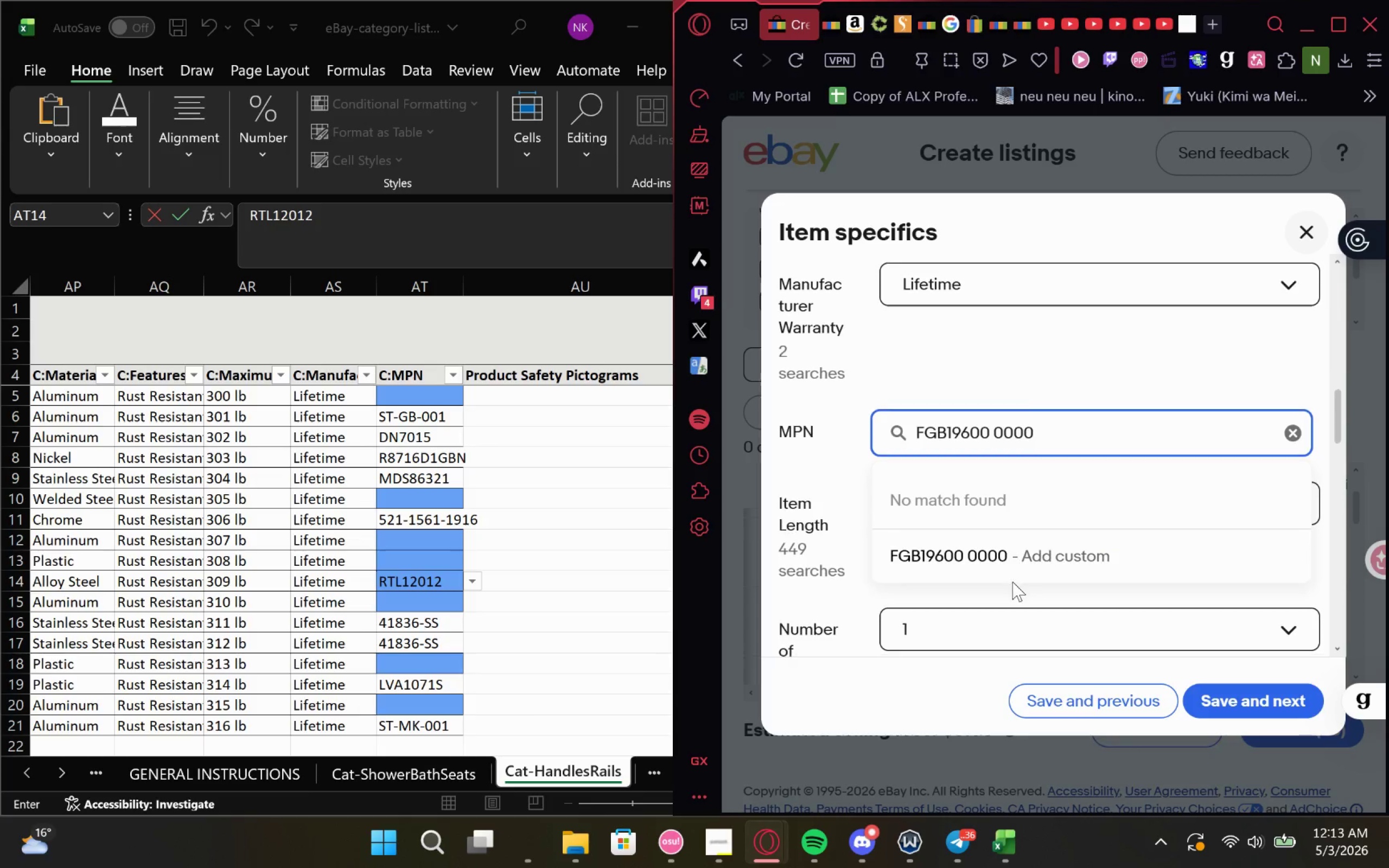 
left_click([1045, 552])
 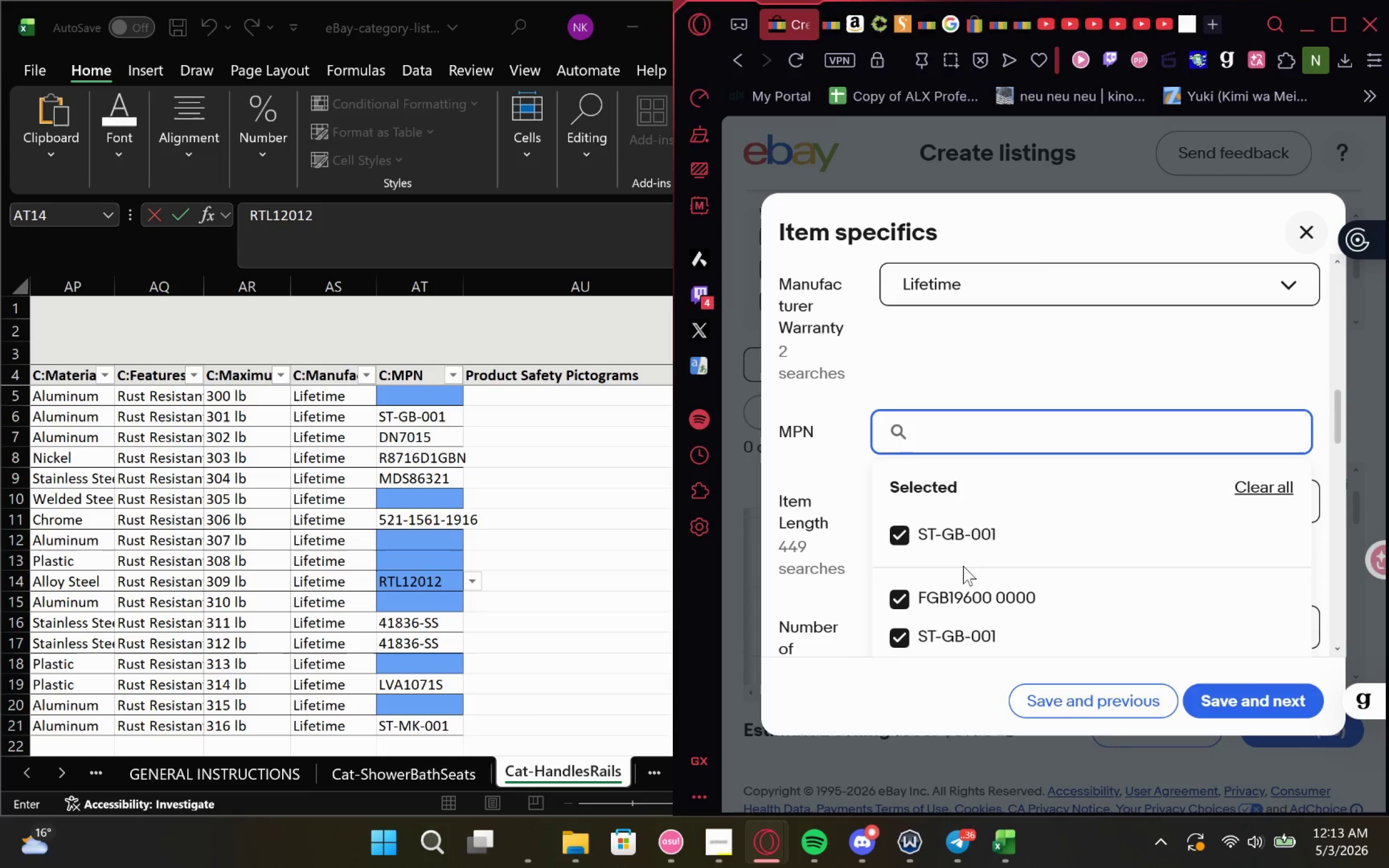 
left_click([977, 541])
 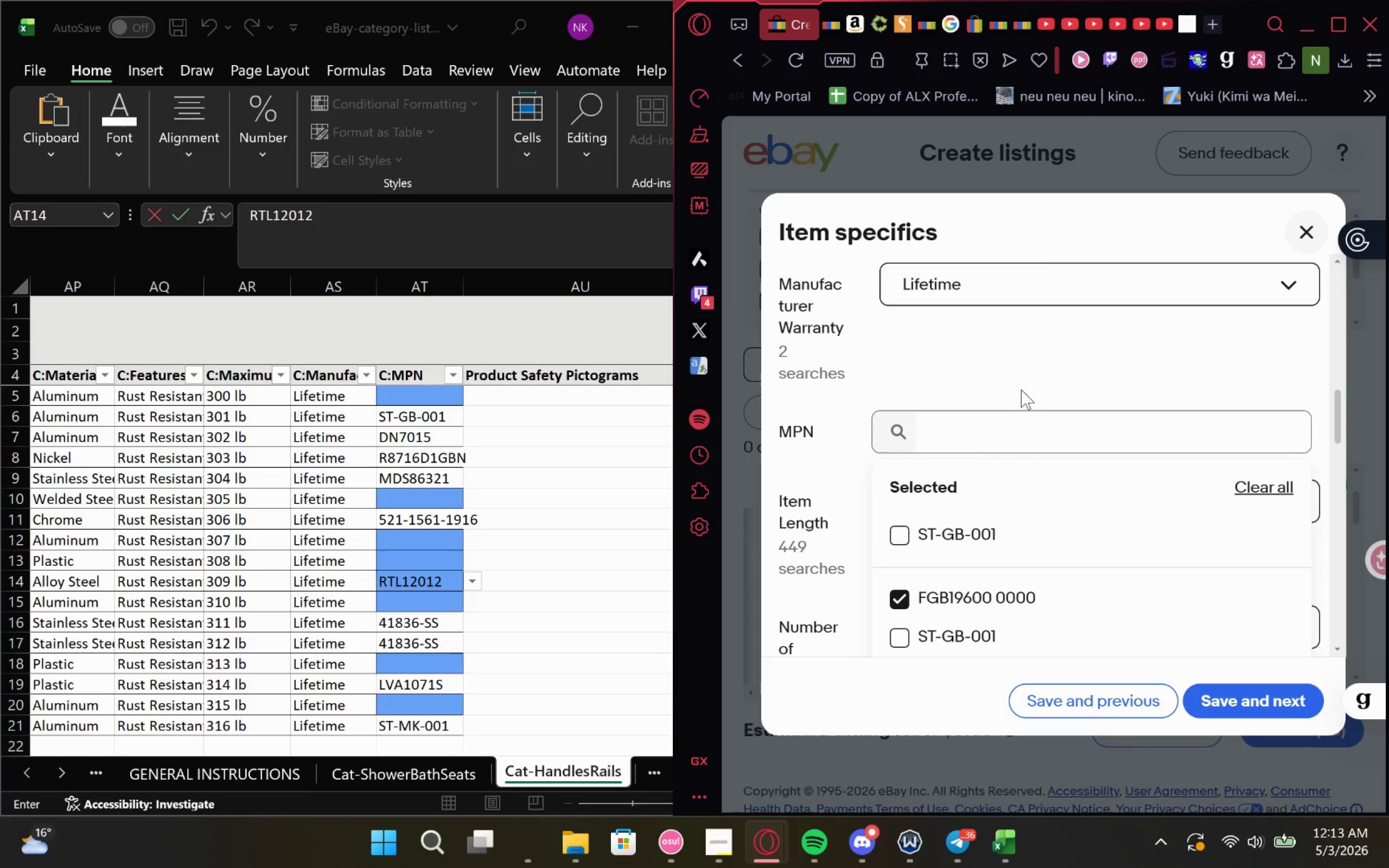 
left_click([1017, 391])
 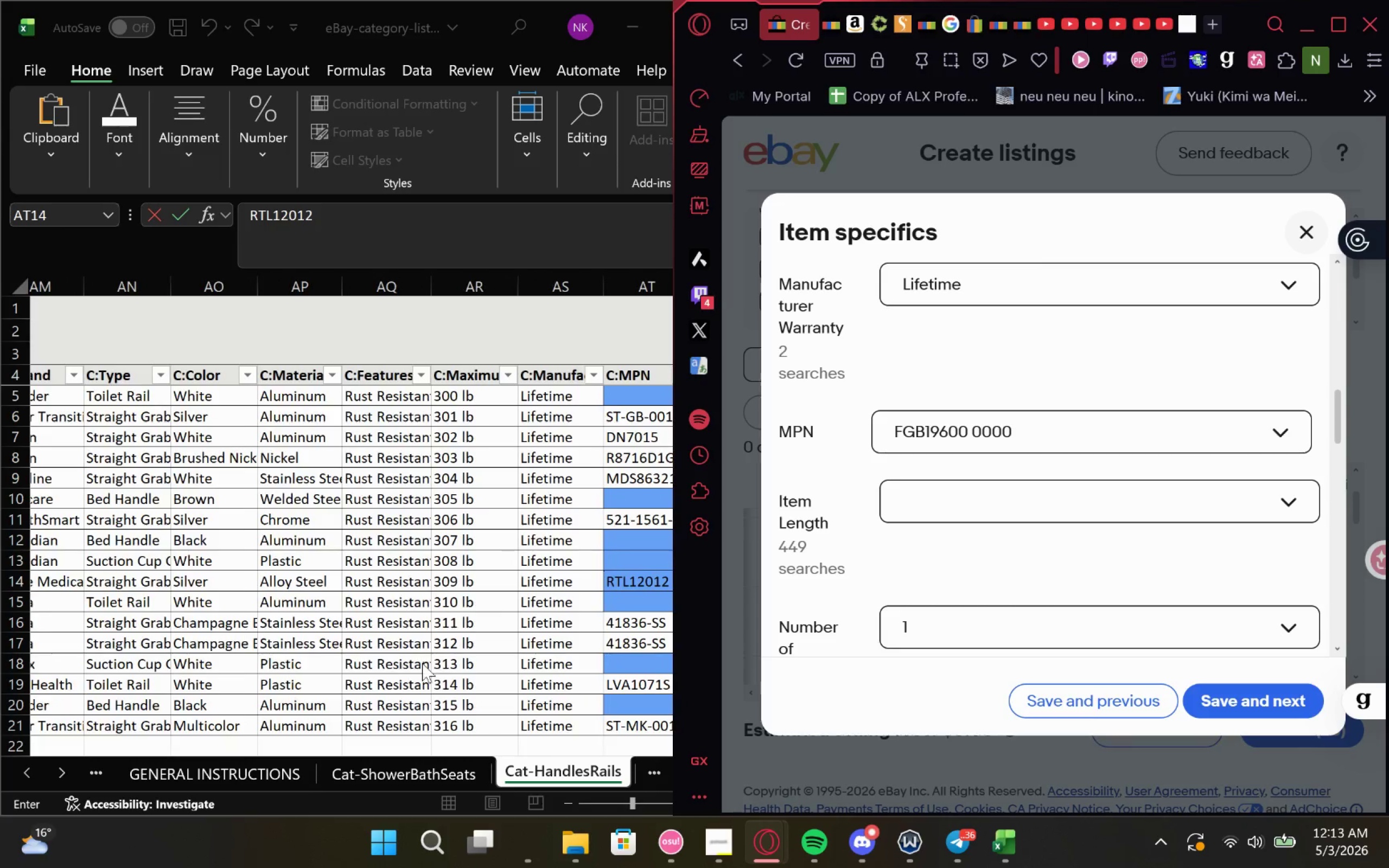 
wait(5.13)
 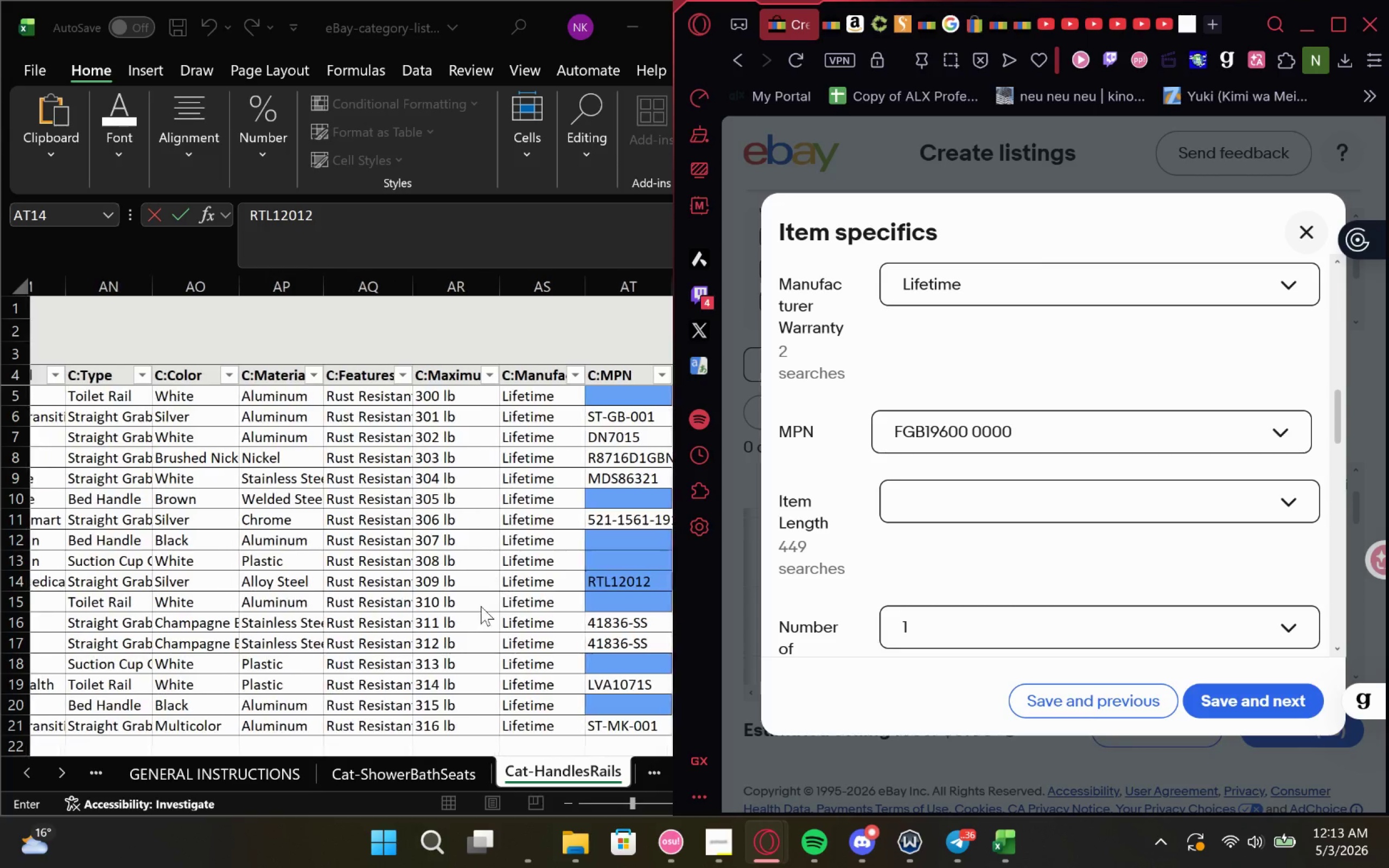 
left_click([574, 652])
 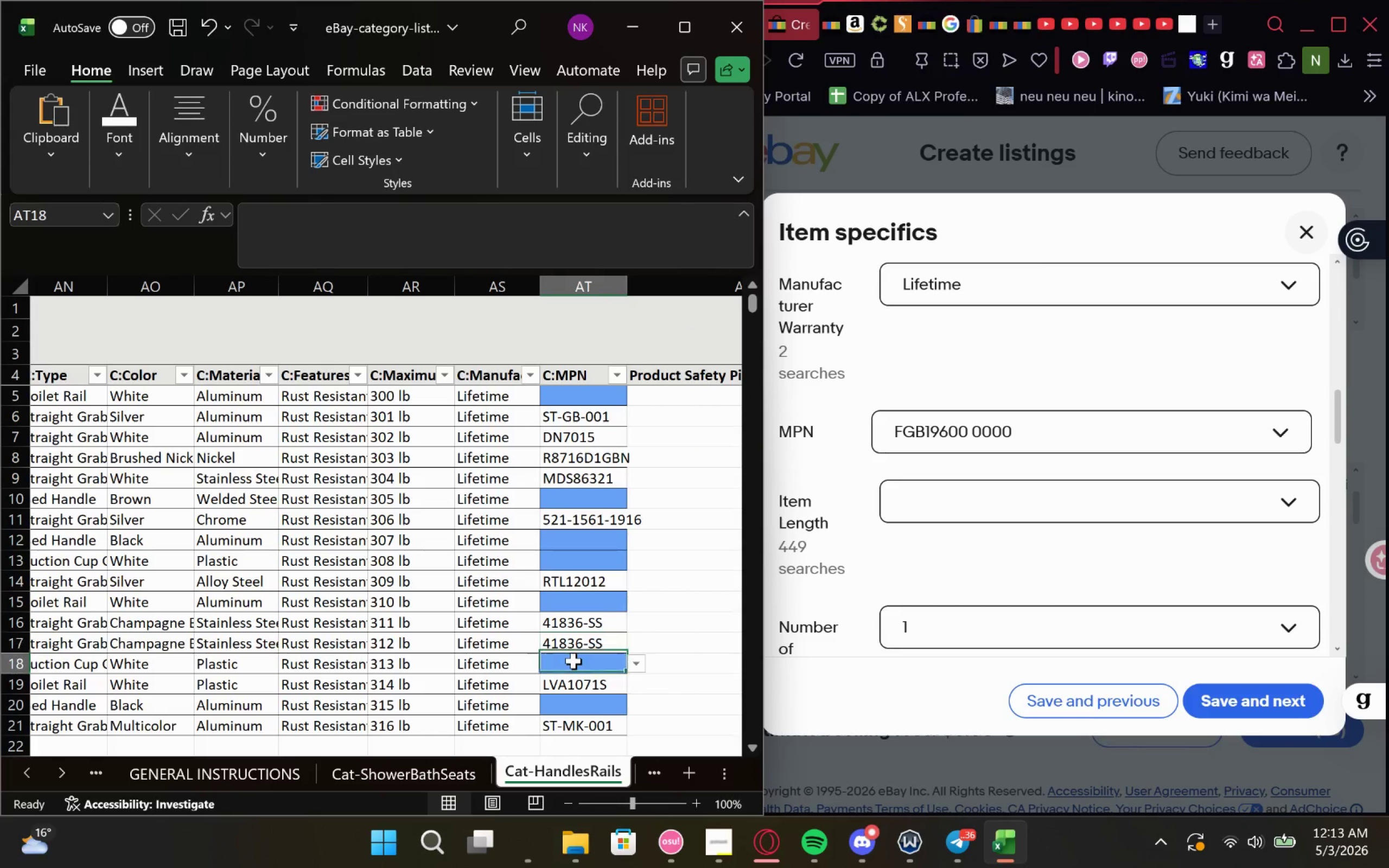 
double_click([574, 661])
 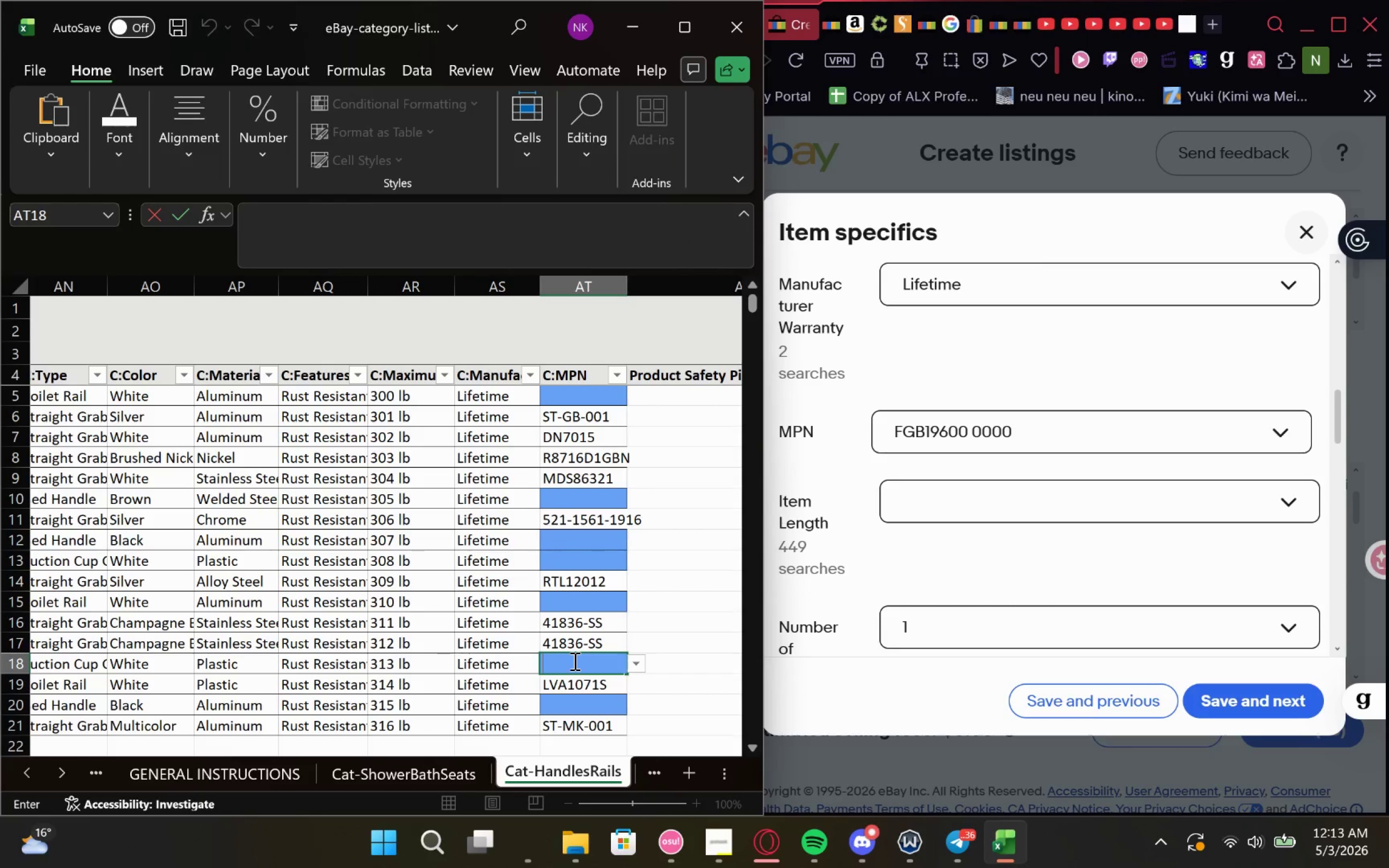 
key(Control+V)
 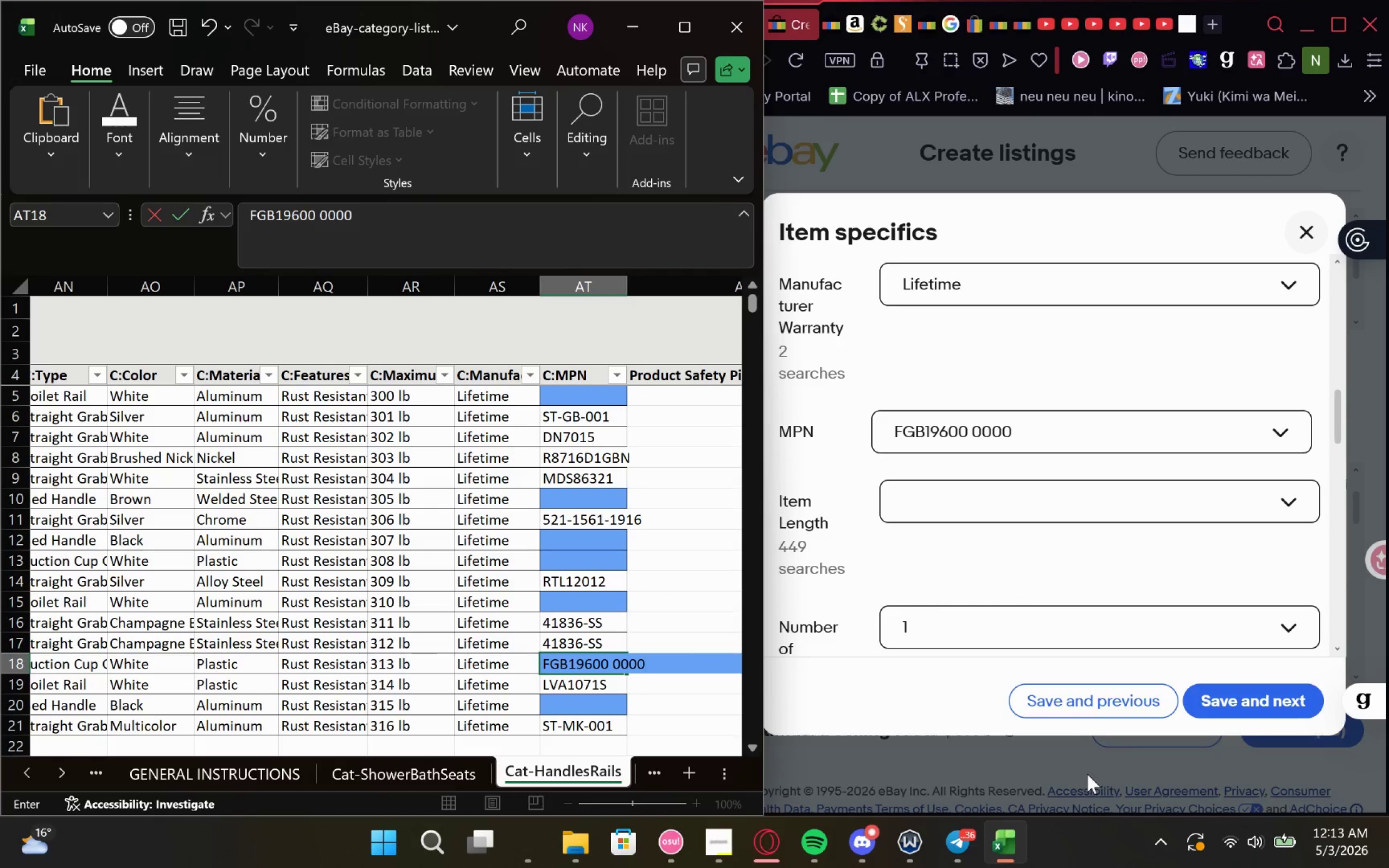 
left_click([1087, 684])
 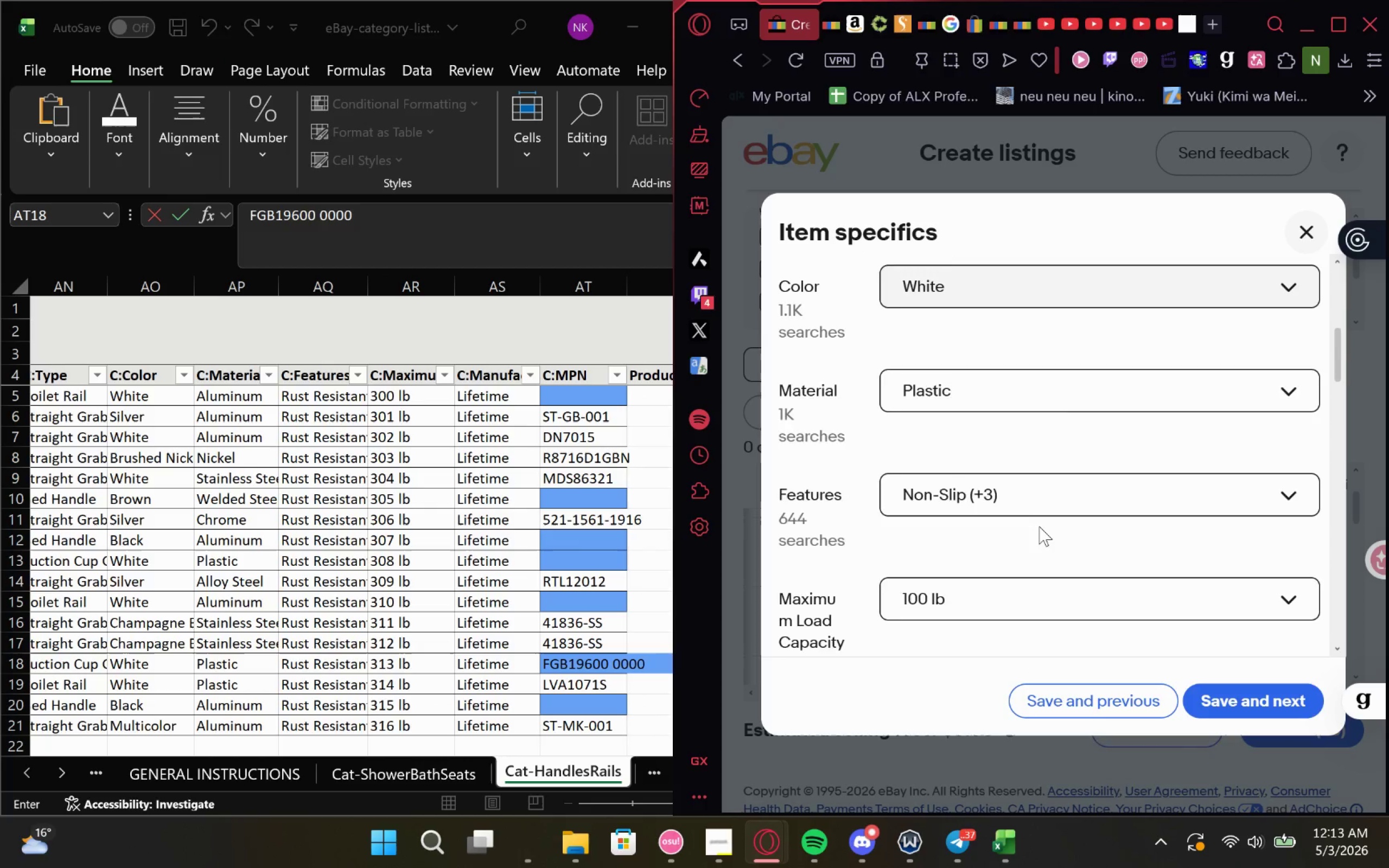 
wait(6.48)
 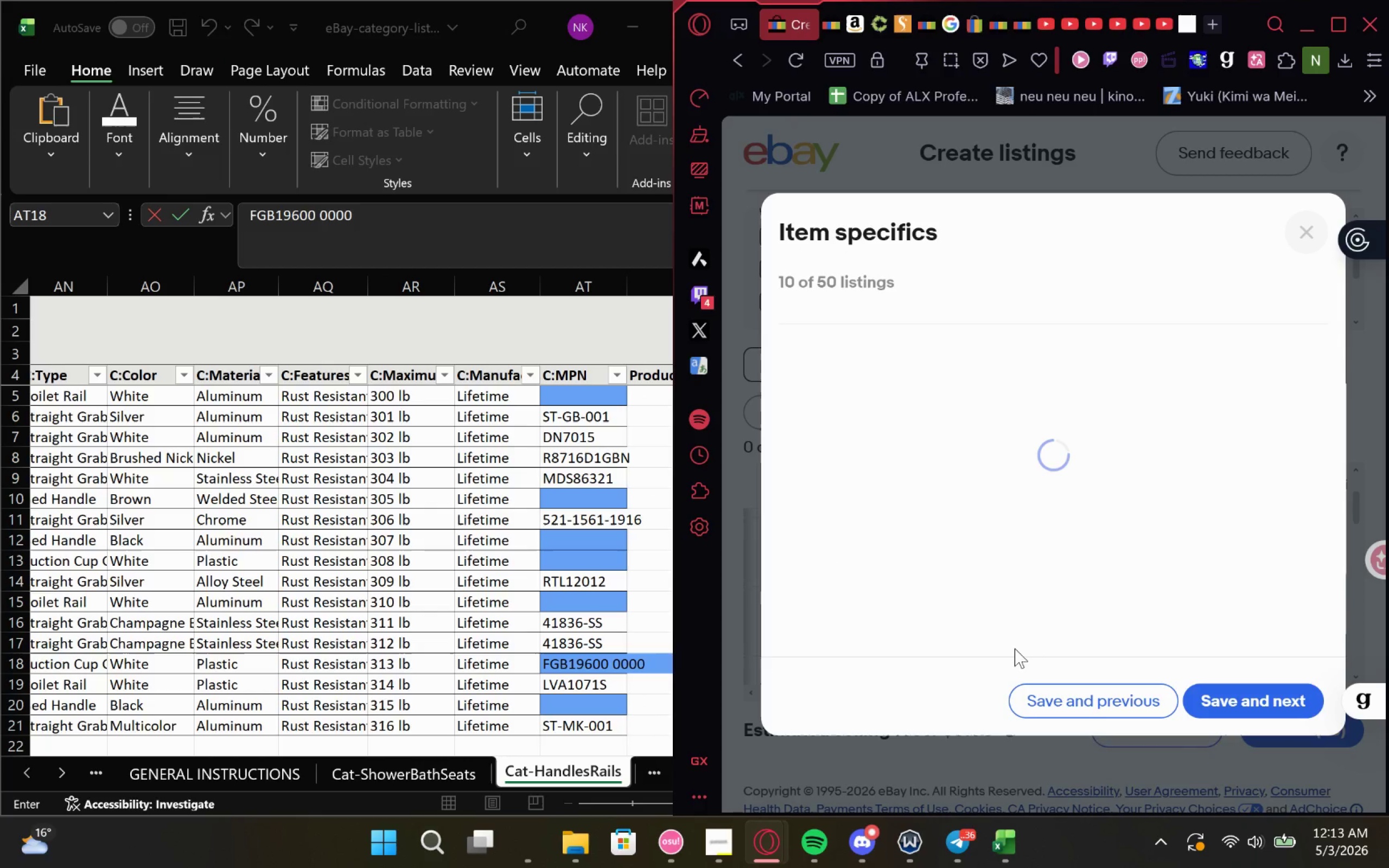 
left_click([1081, 473])
 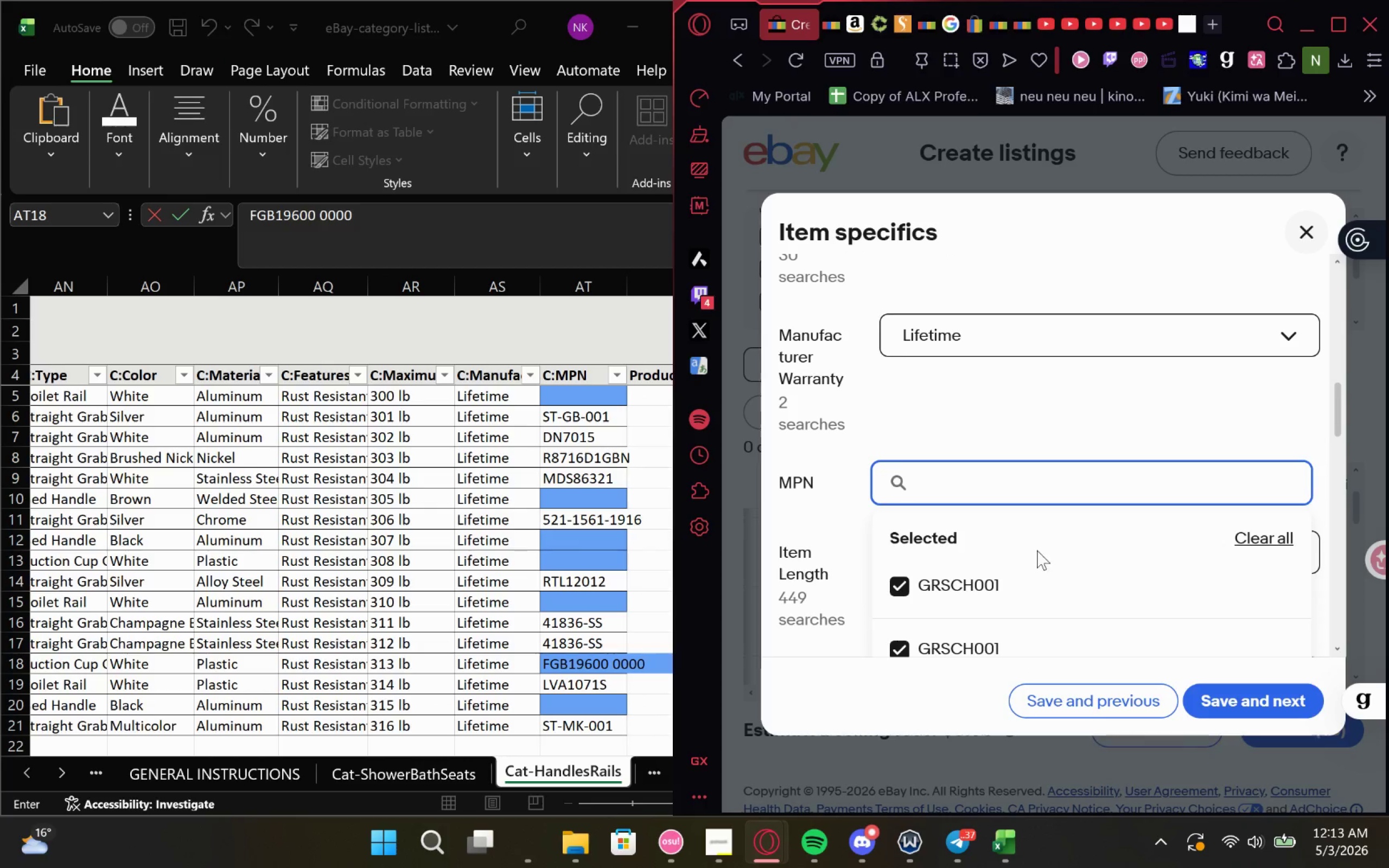 
left_click_drag(start_coordinate=[1025, 590], to_coordinate=[917, 580])
 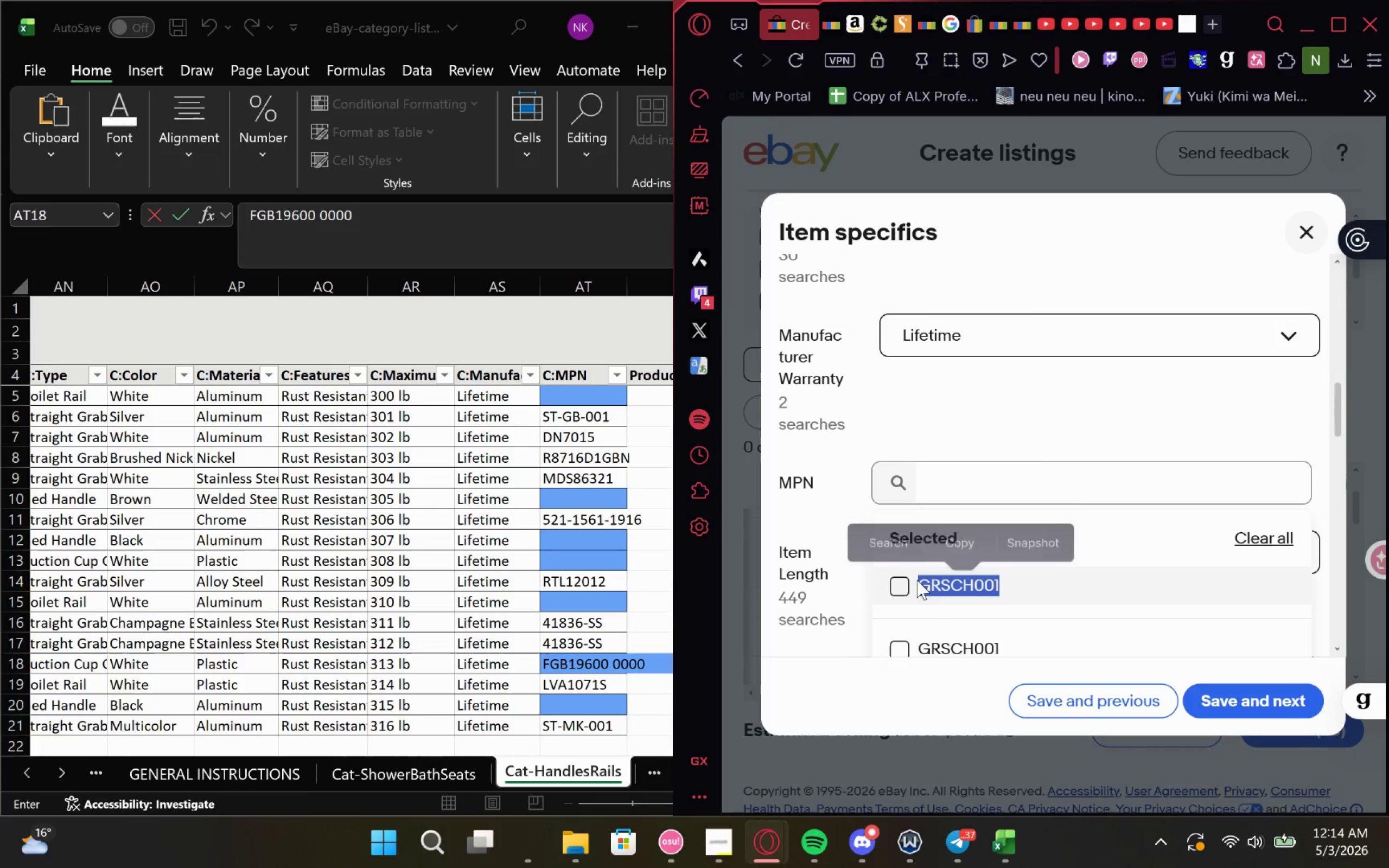 
key(Control+C)
 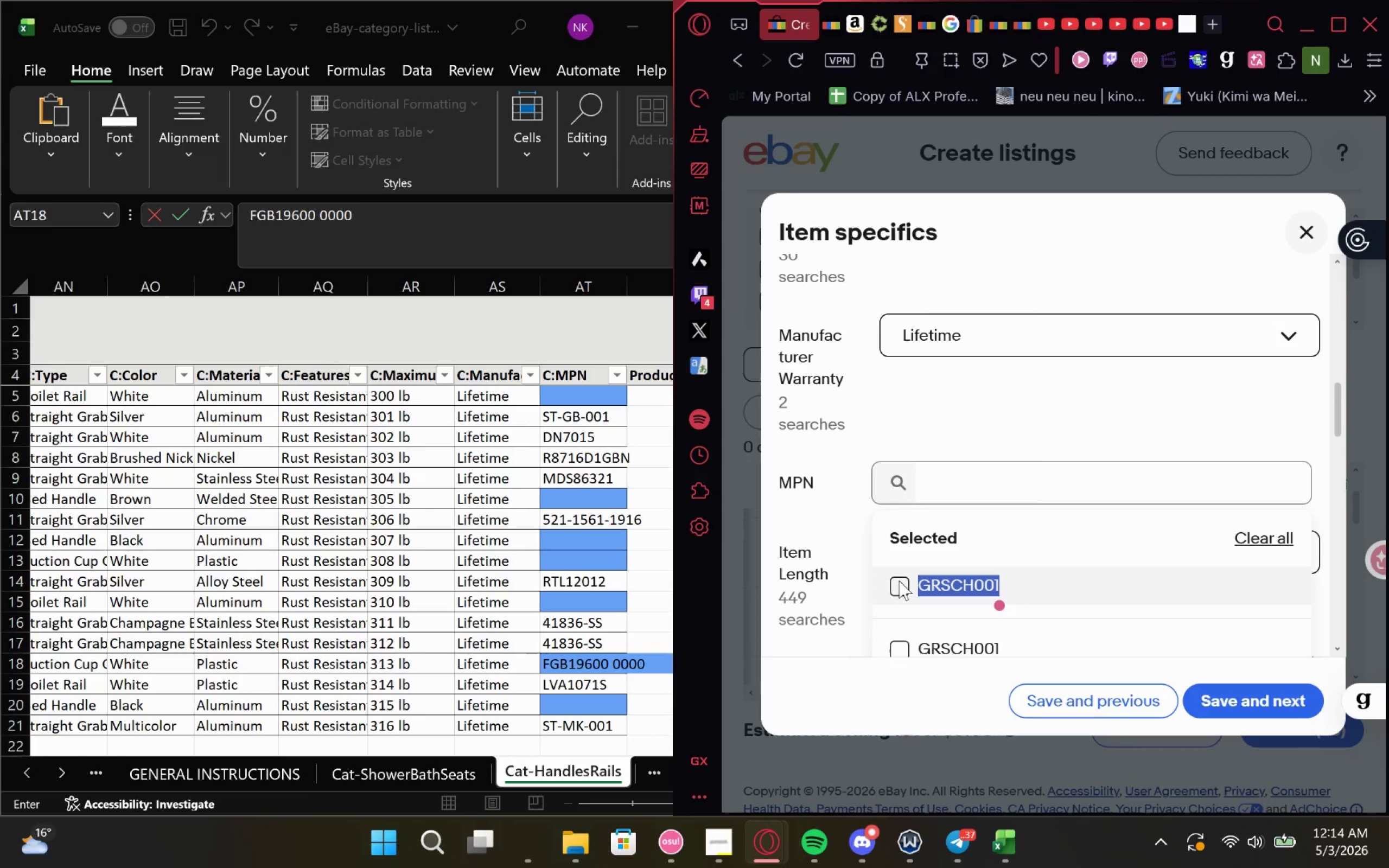 
left_click([899, 584])
 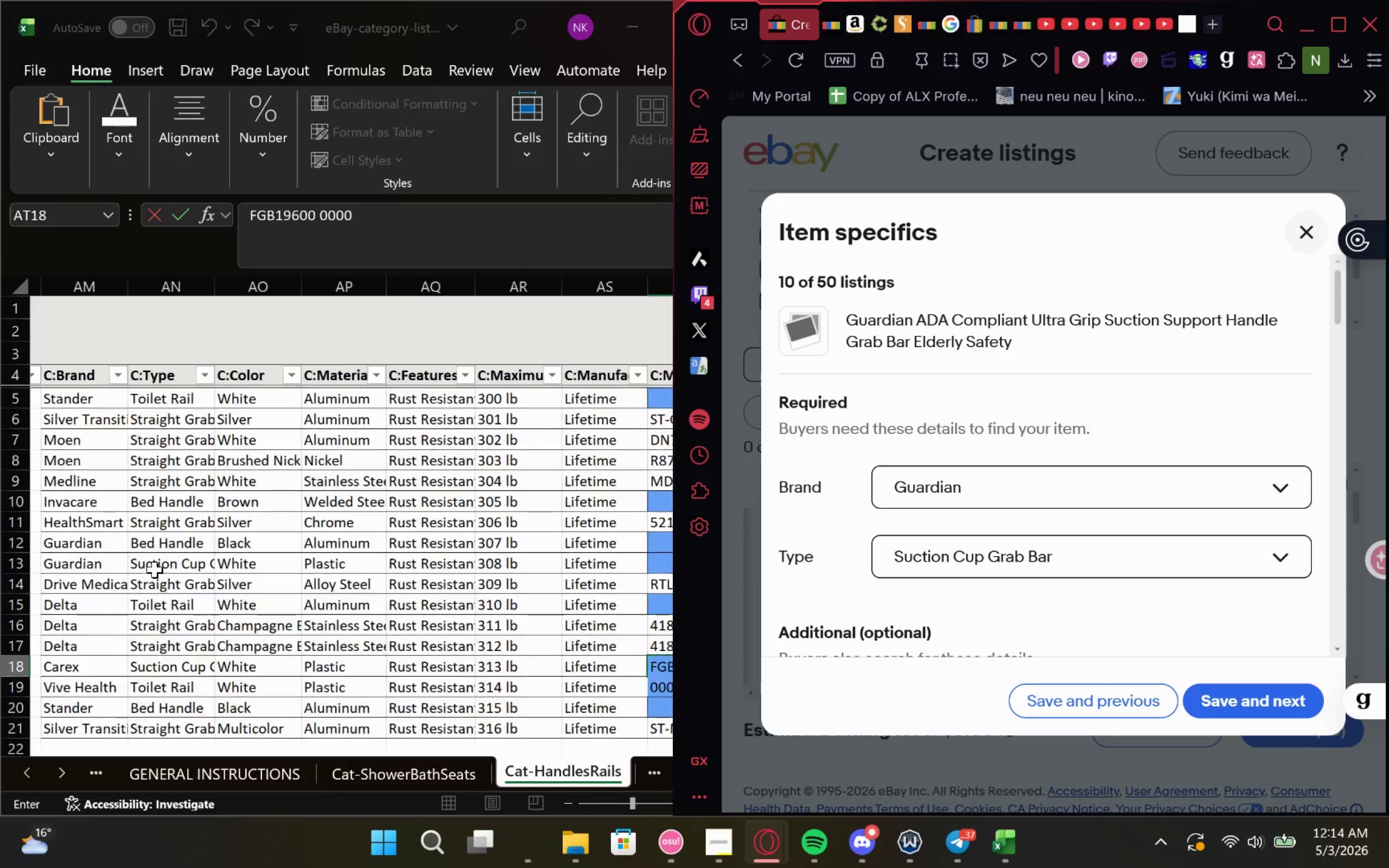 
wait(7.56)
 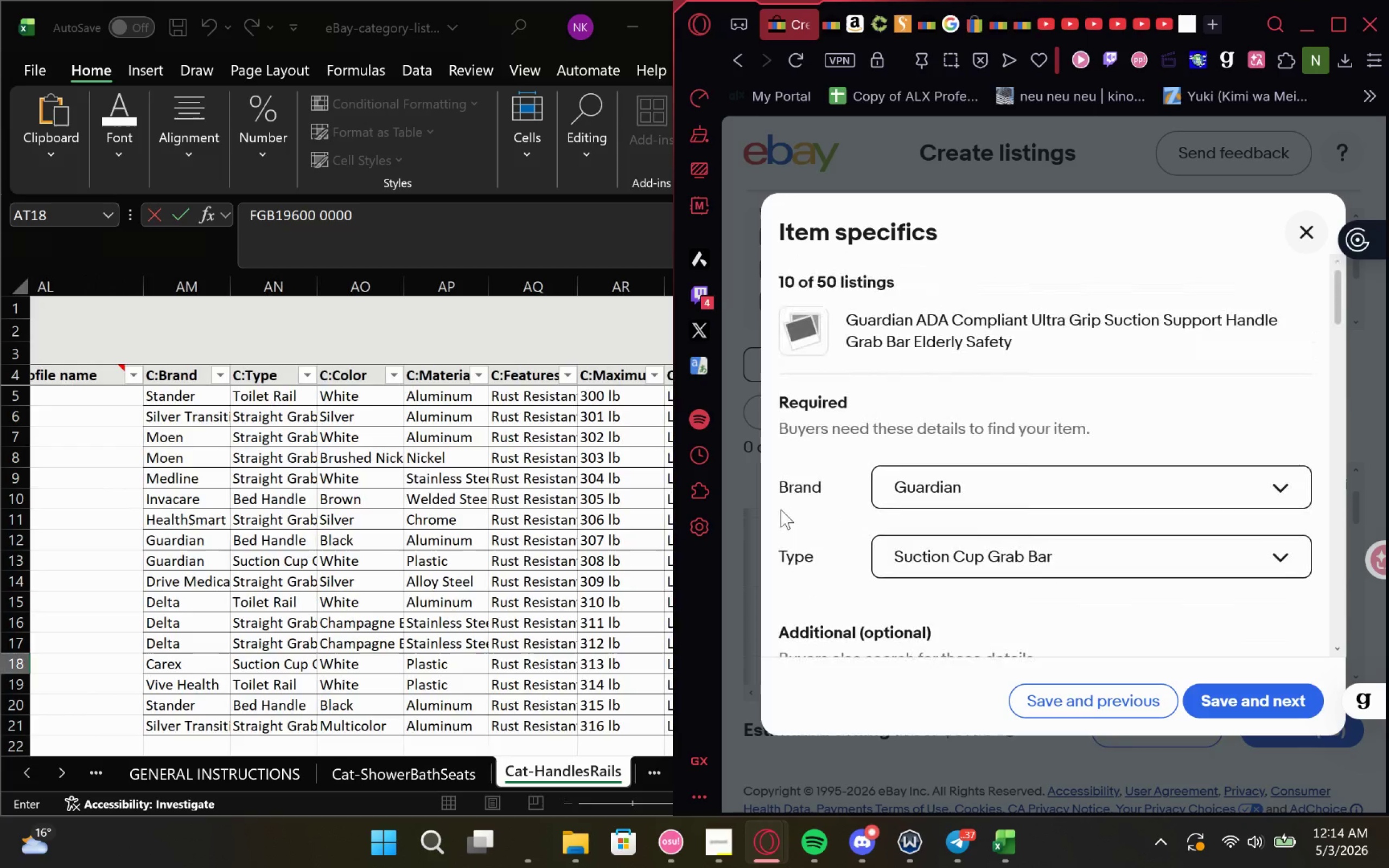 
left_click([536, 560])
 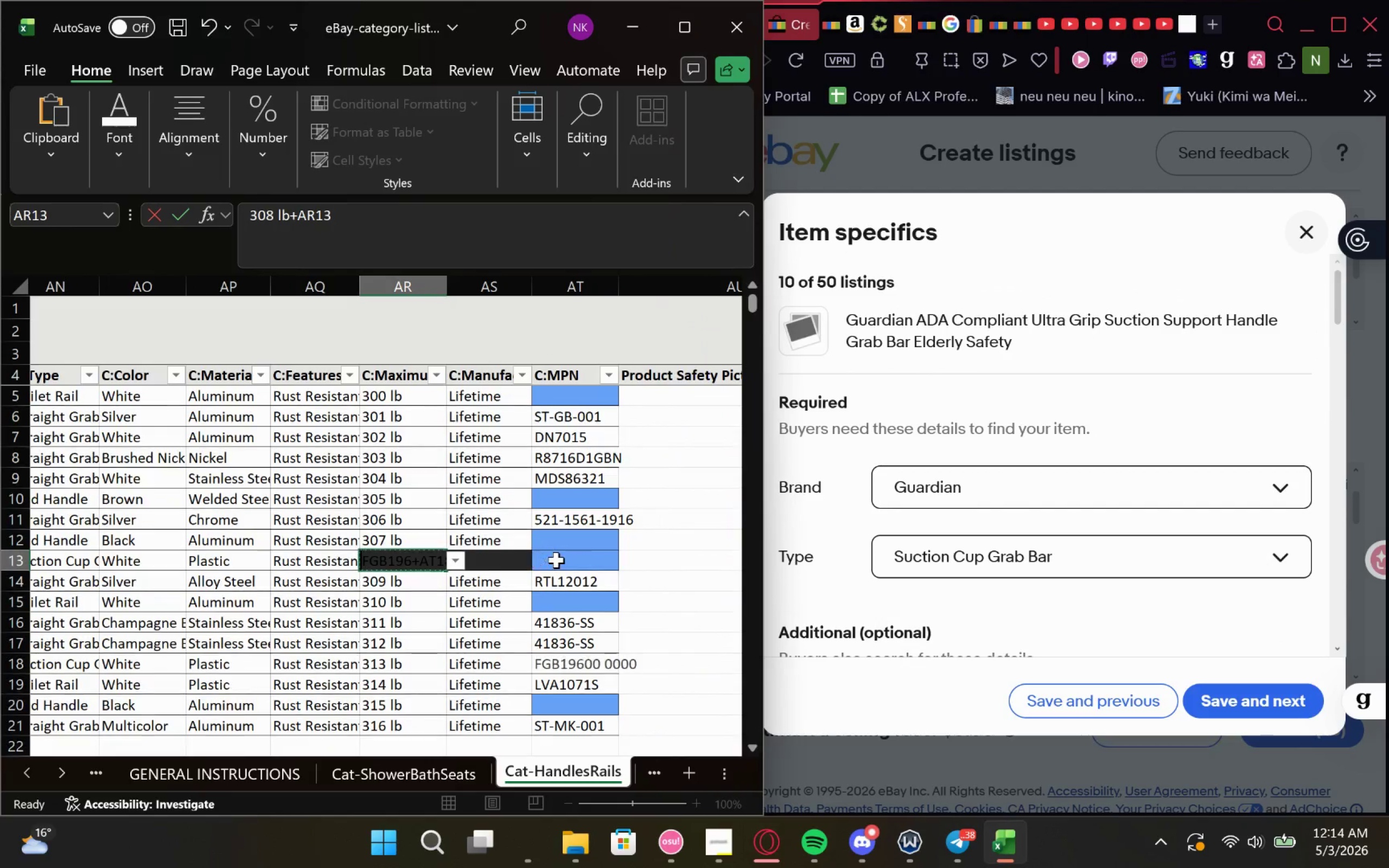 
left_click([556, 560])
 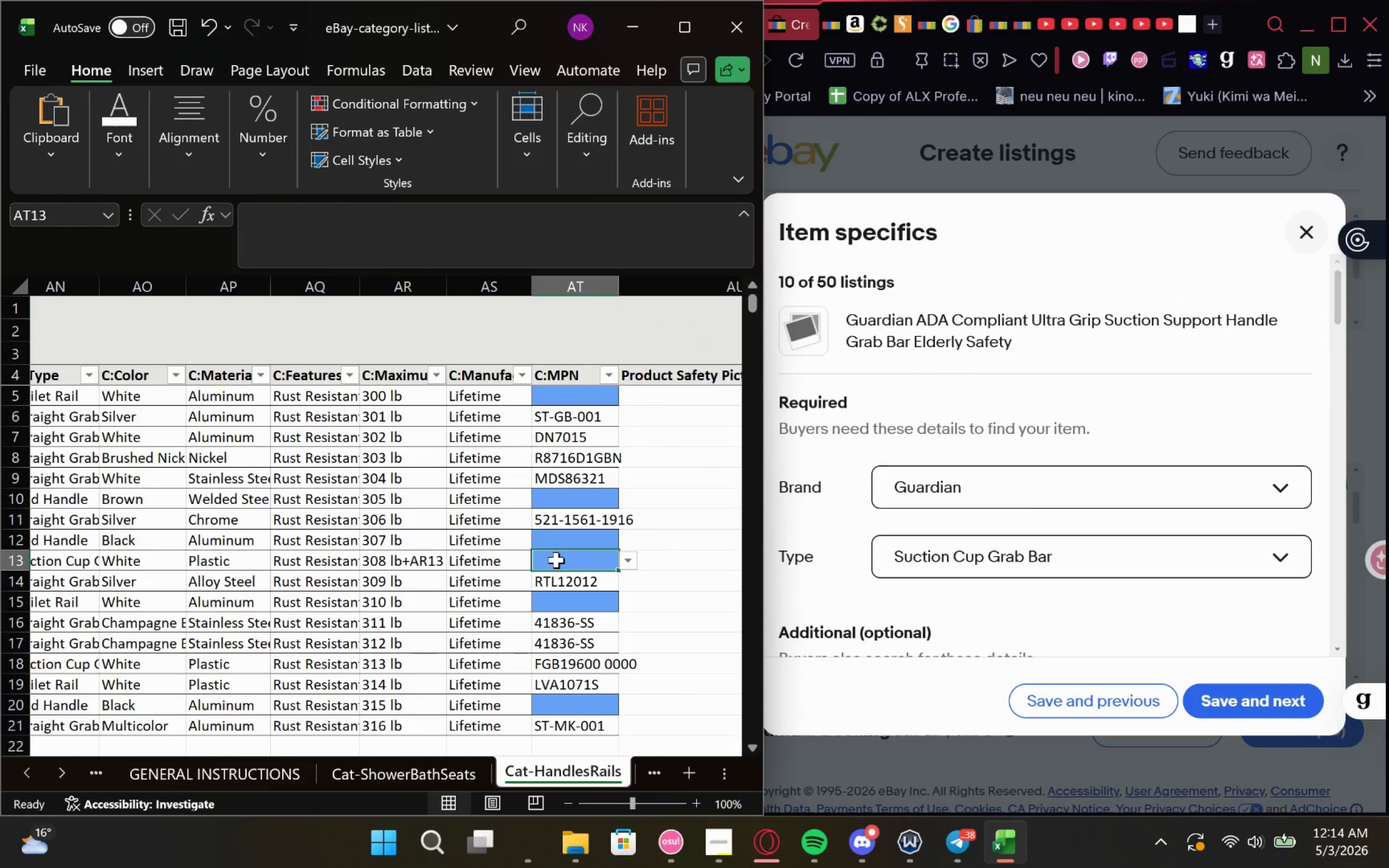 
double_click([556, 560])
 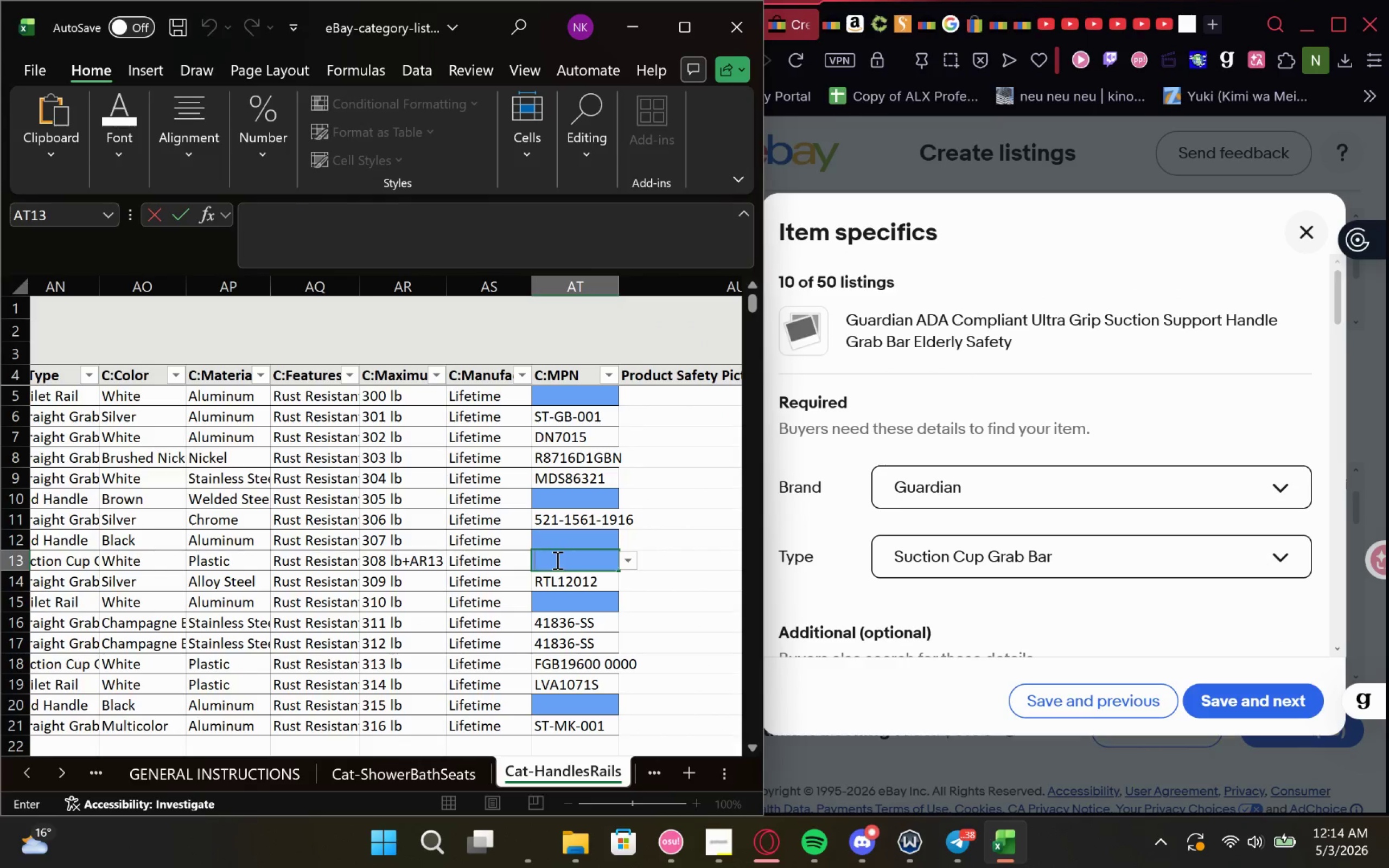 
key(Control+V)
 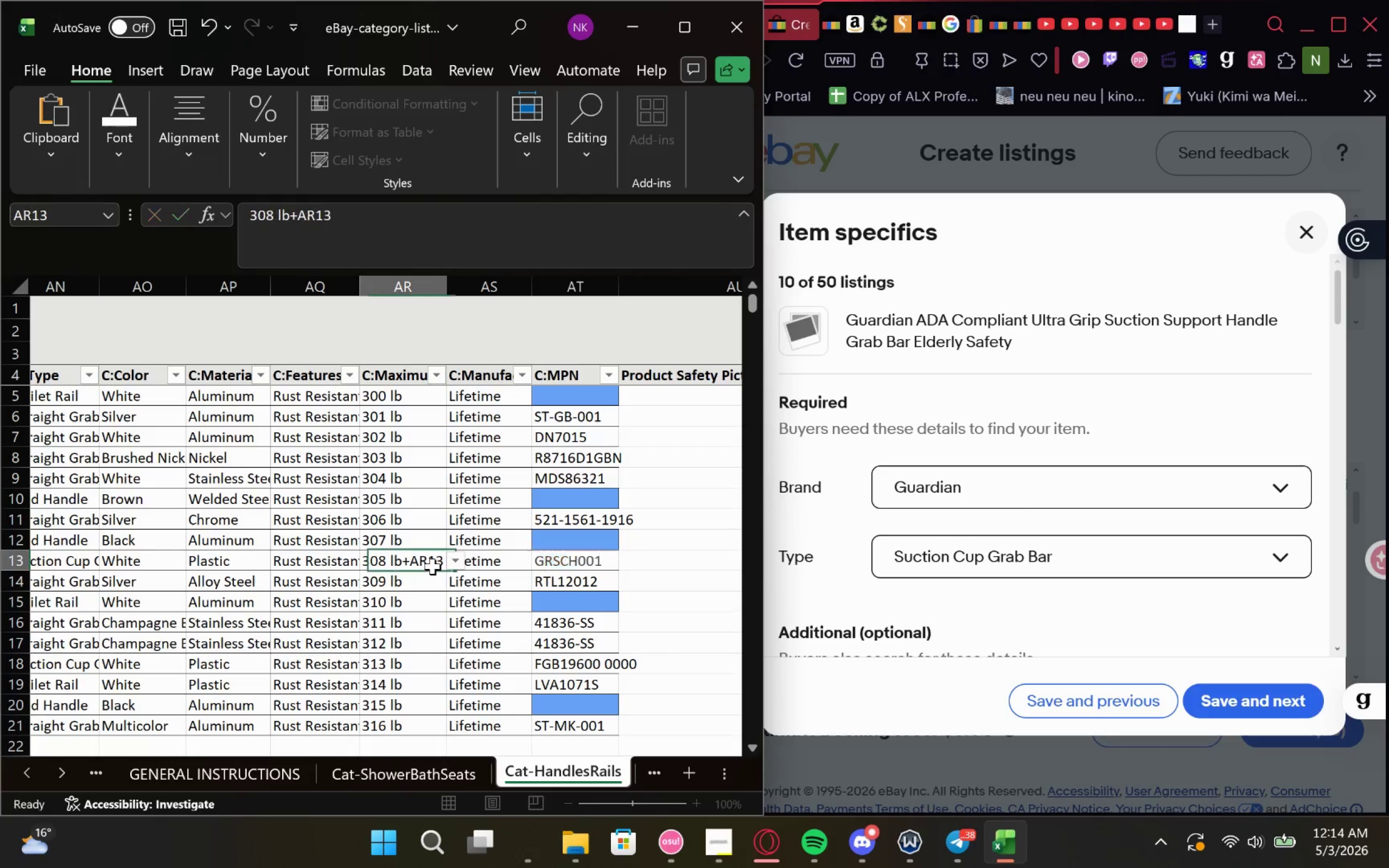 
double_click([442, 561])
 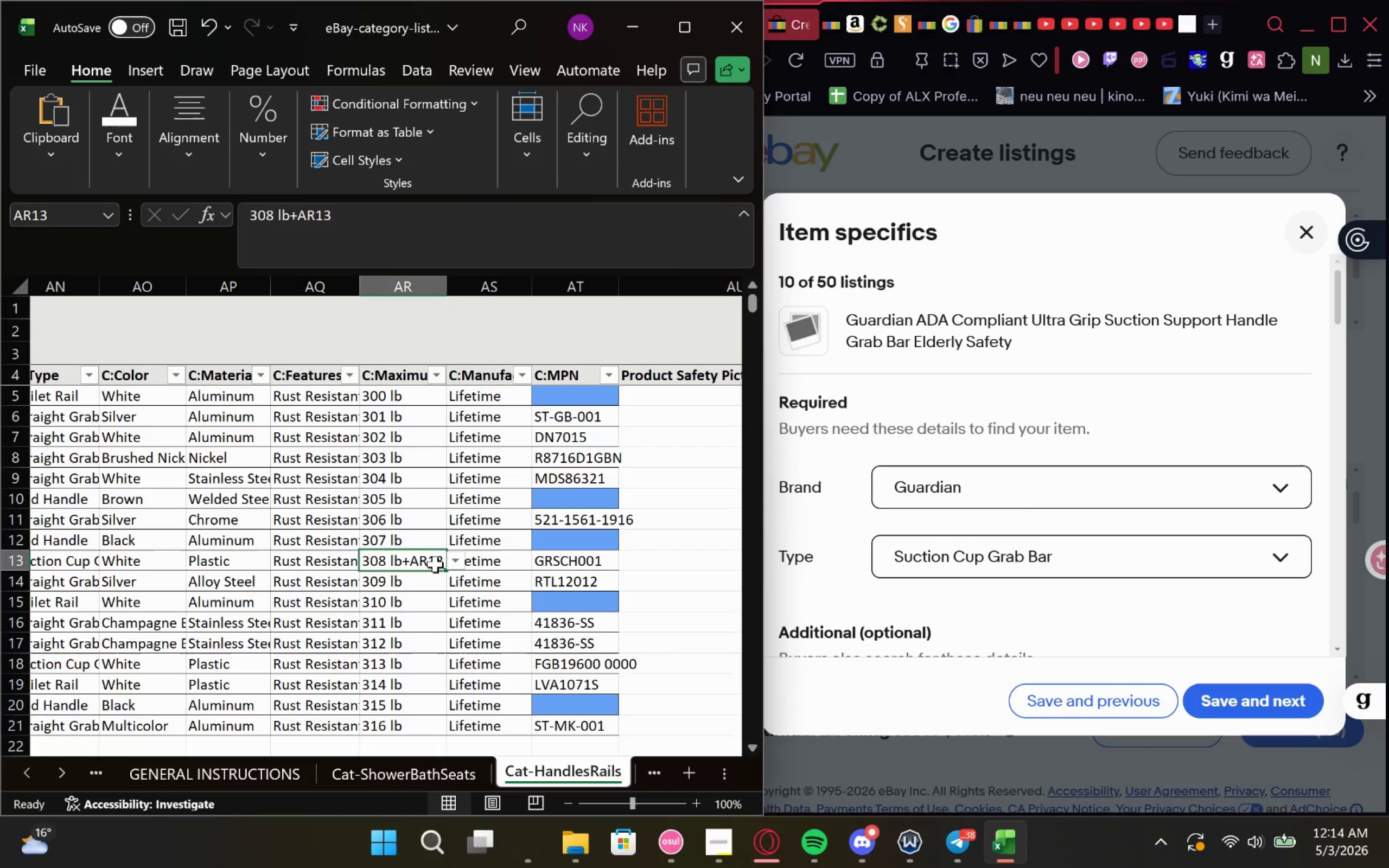 
triple_click([420, 566])
 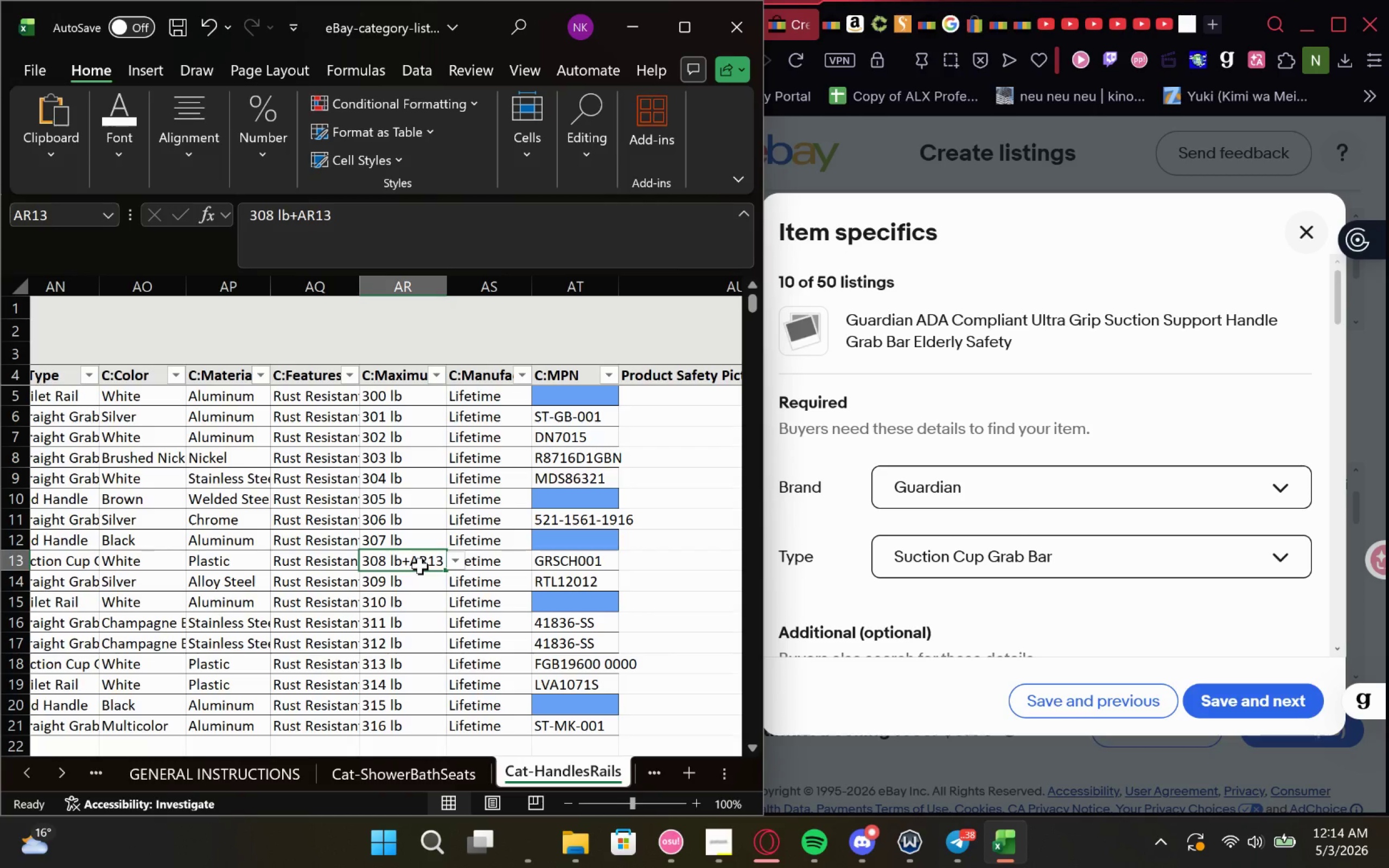 
double_click([420, 566])
 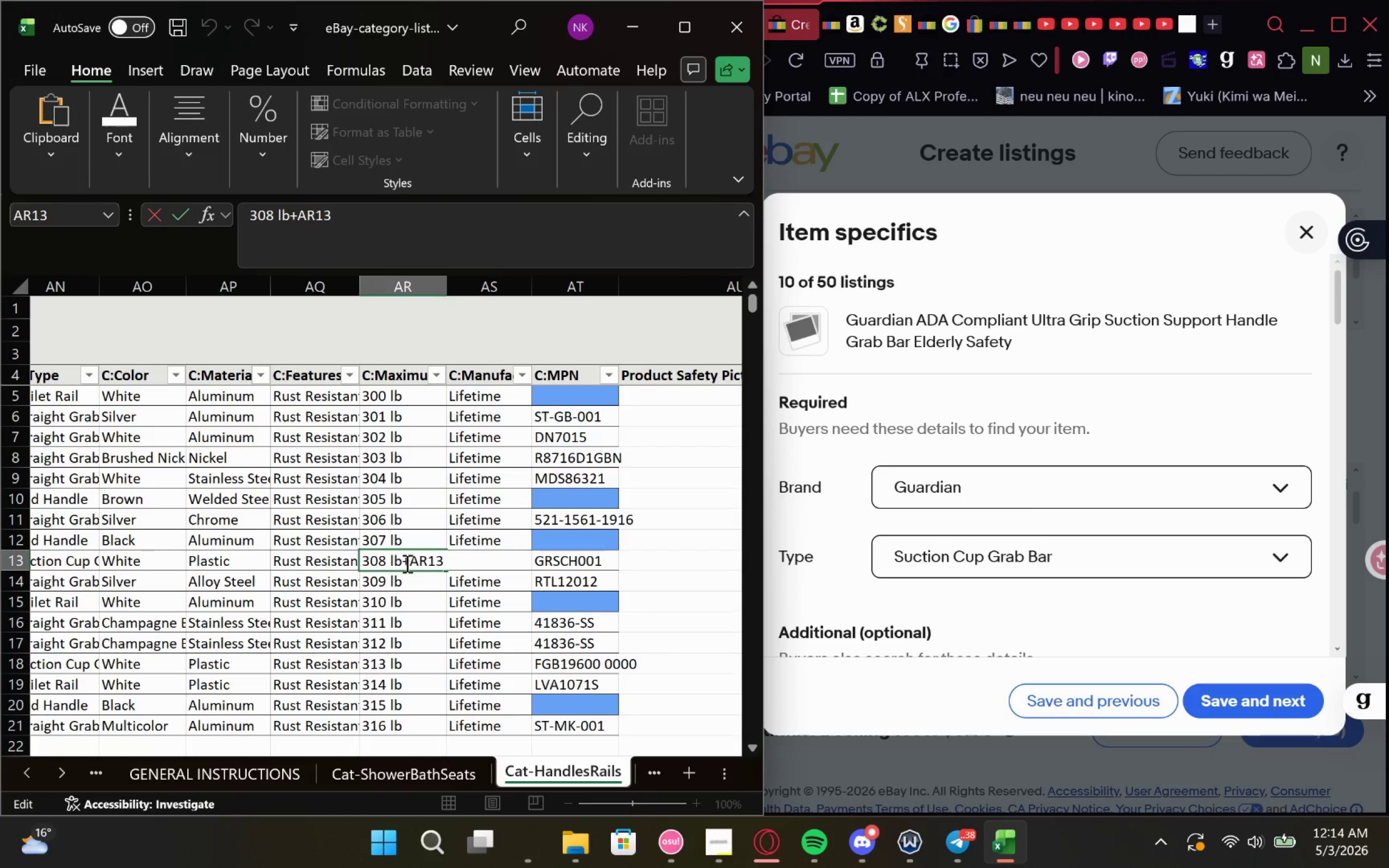 
left_click([405, 563])
 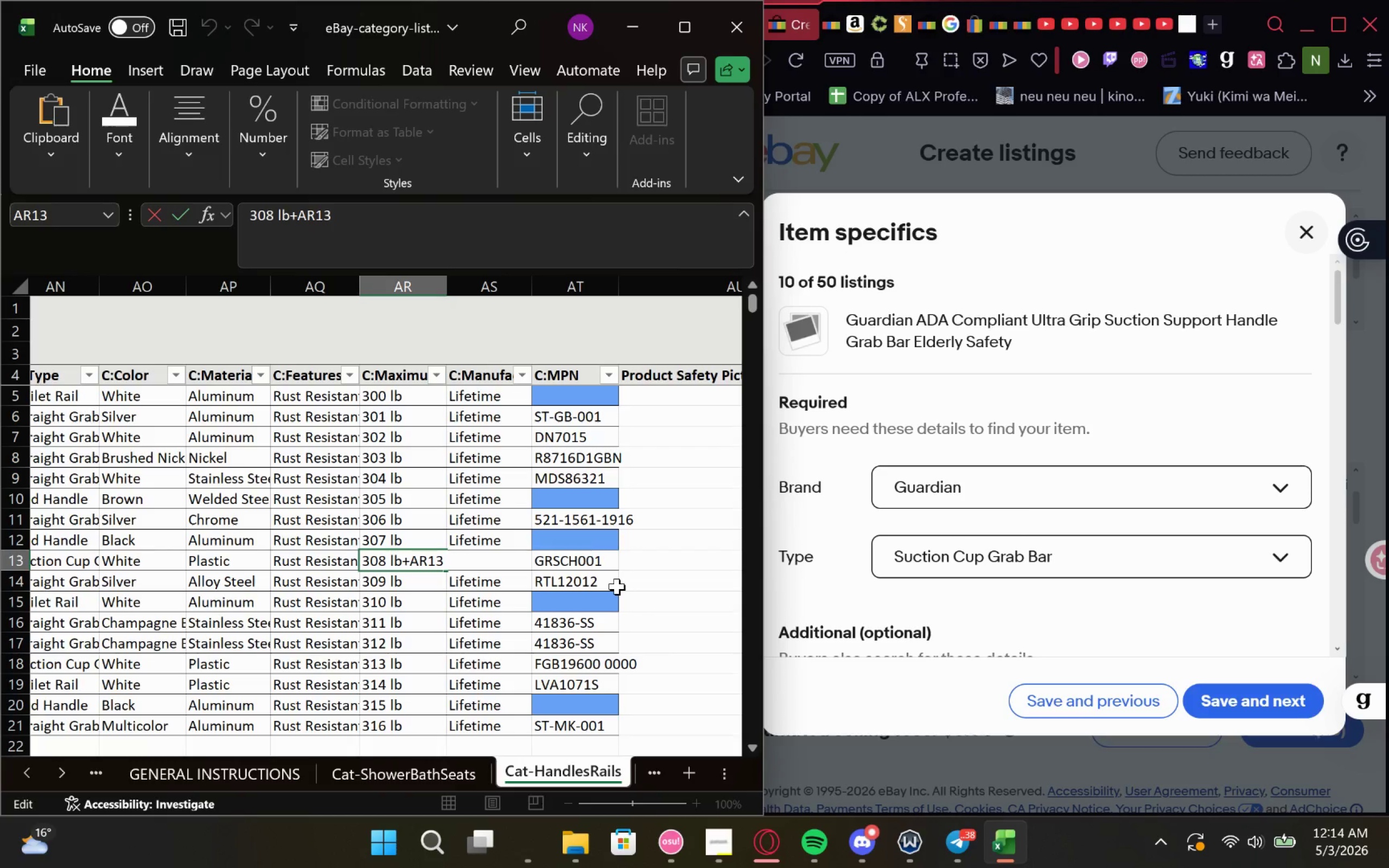 
key(Delete)
 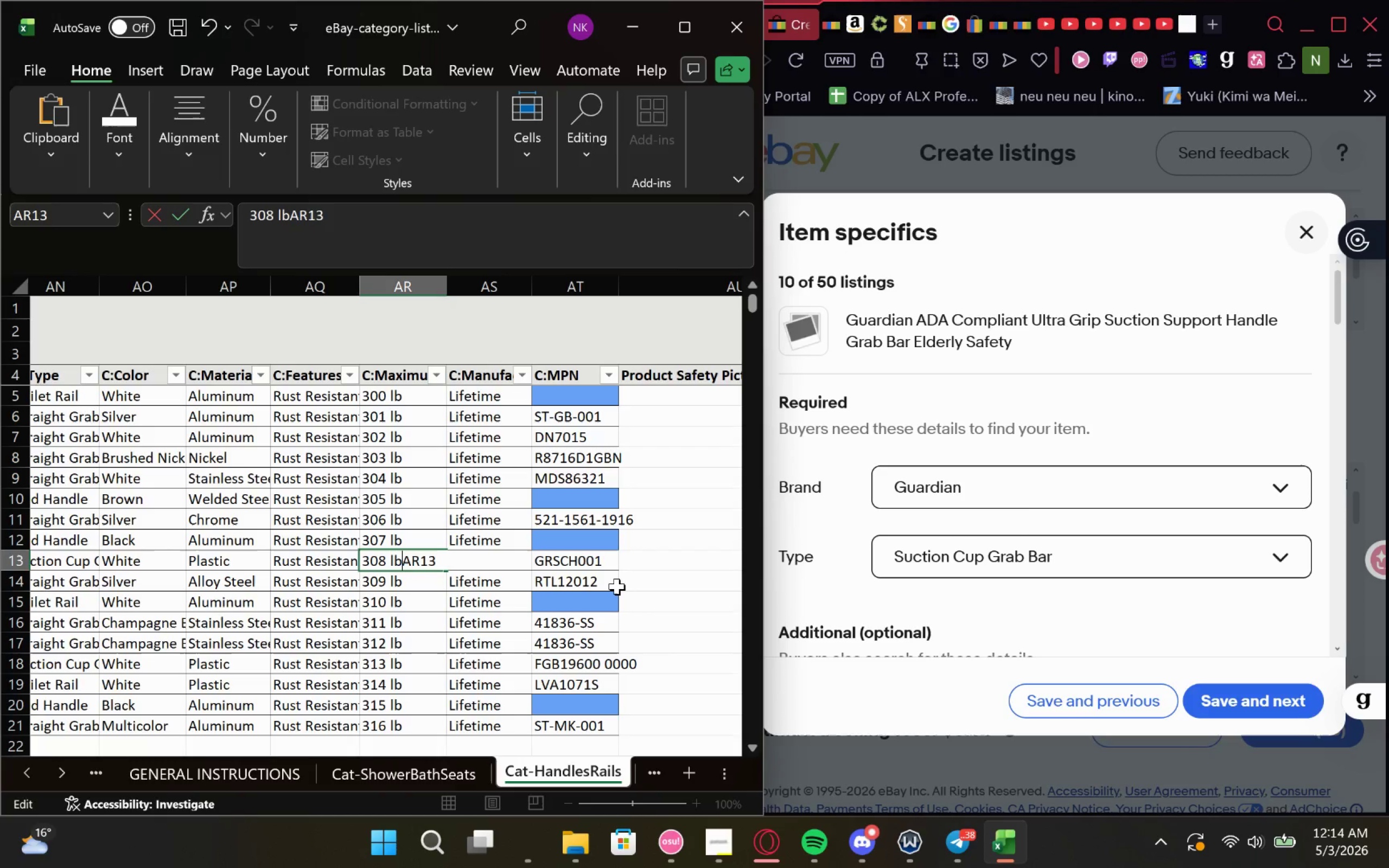 
key(Delete)
 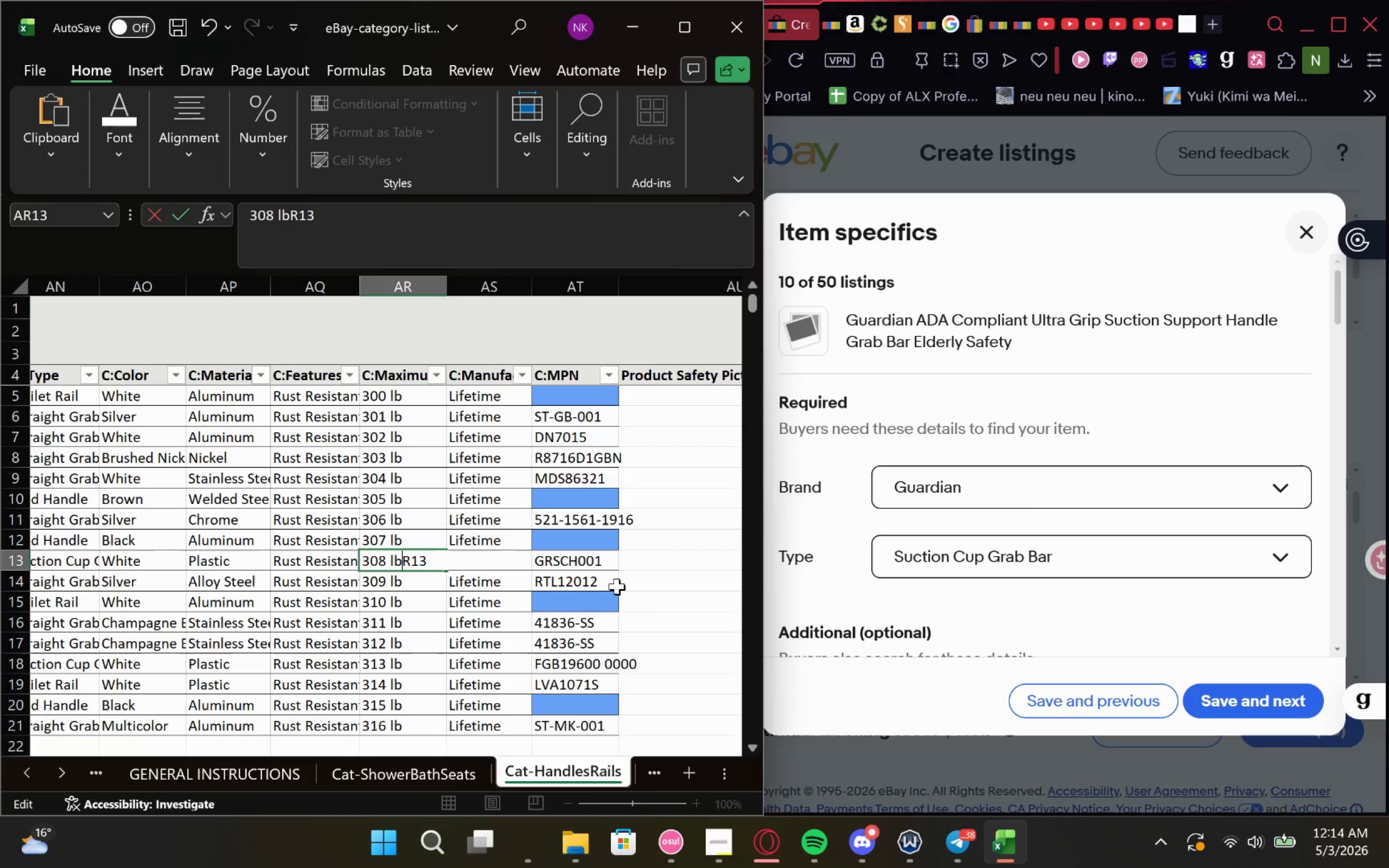 
key(Delete)
 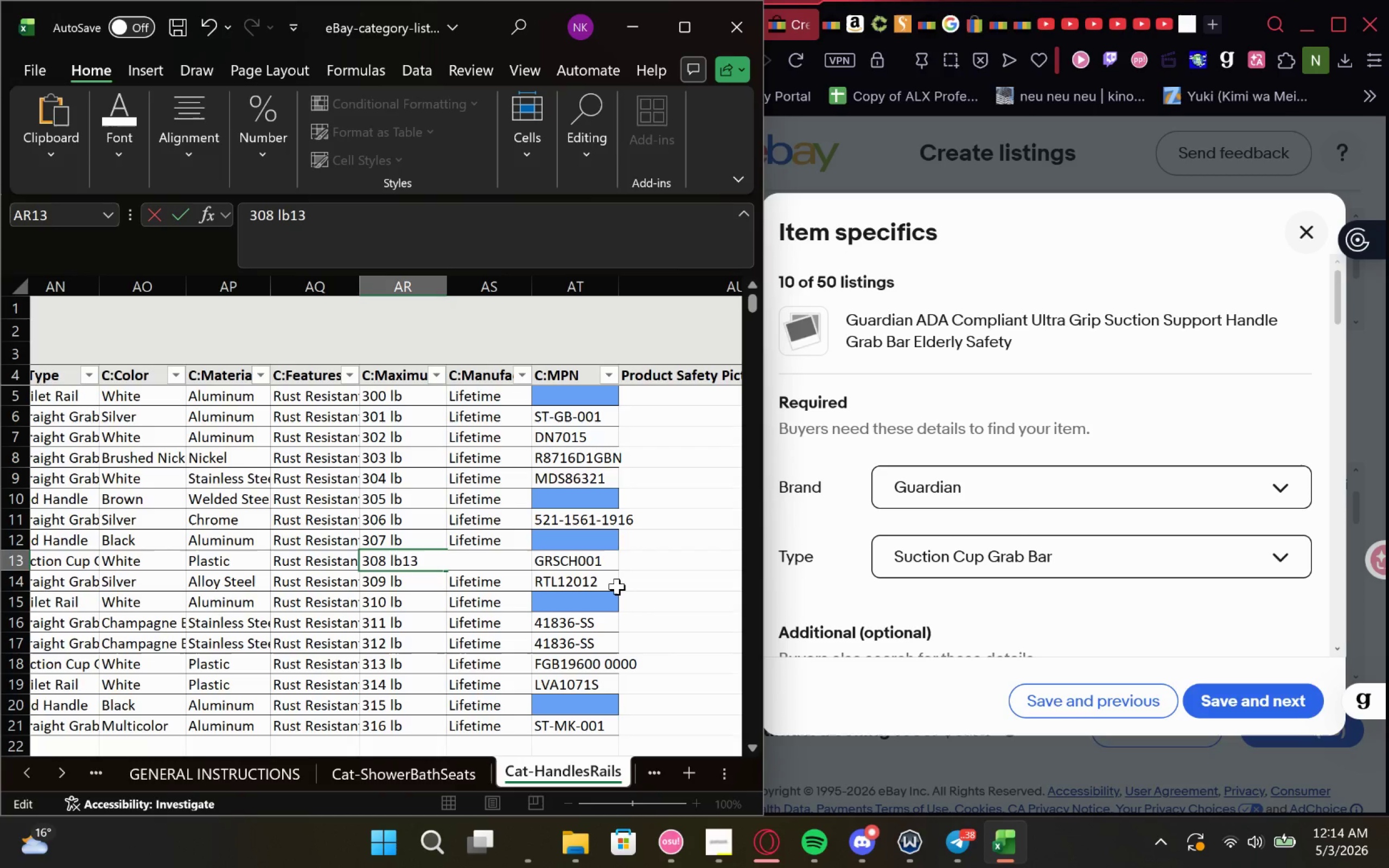 
key(Delete)
 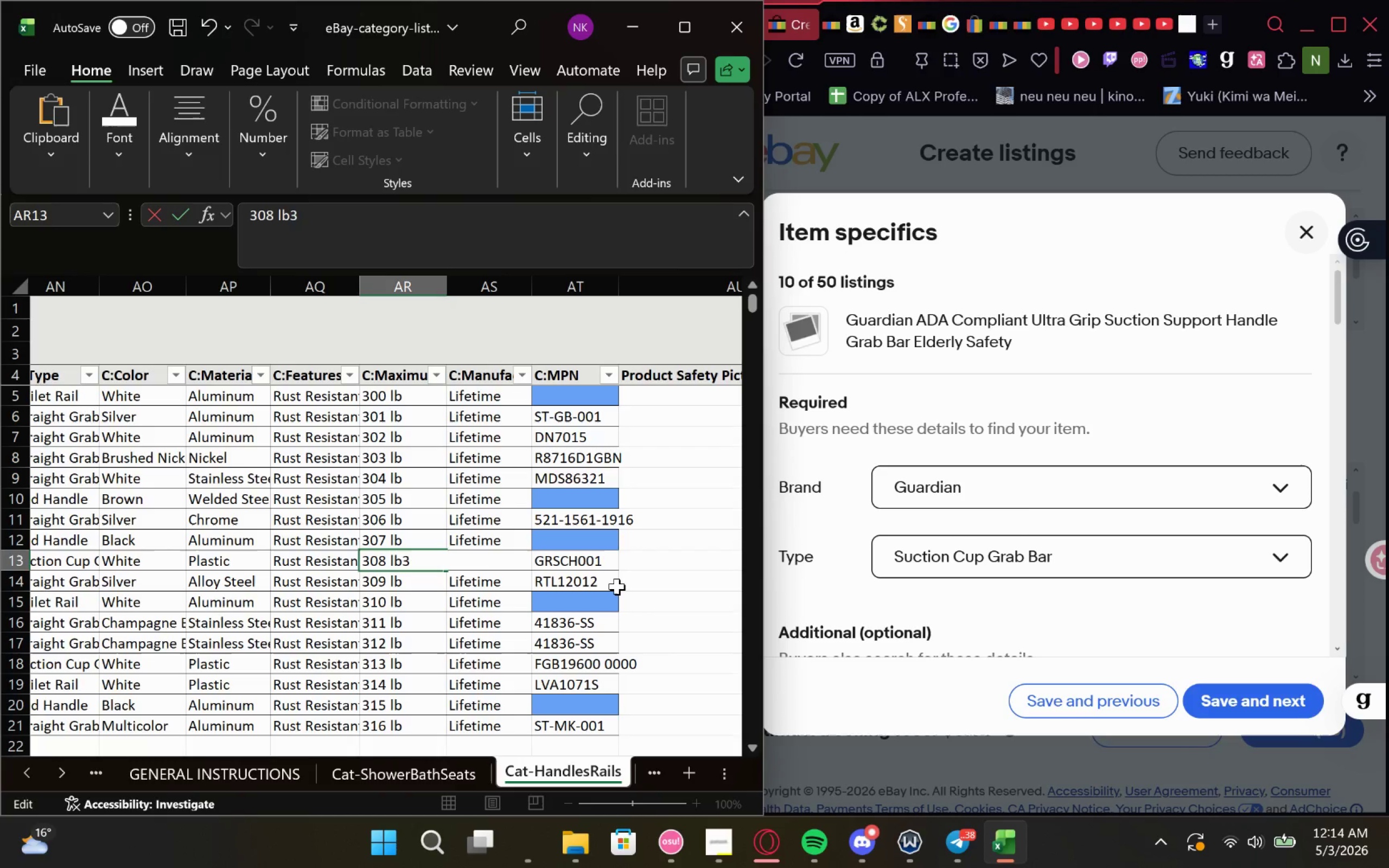 
key(Delete)
 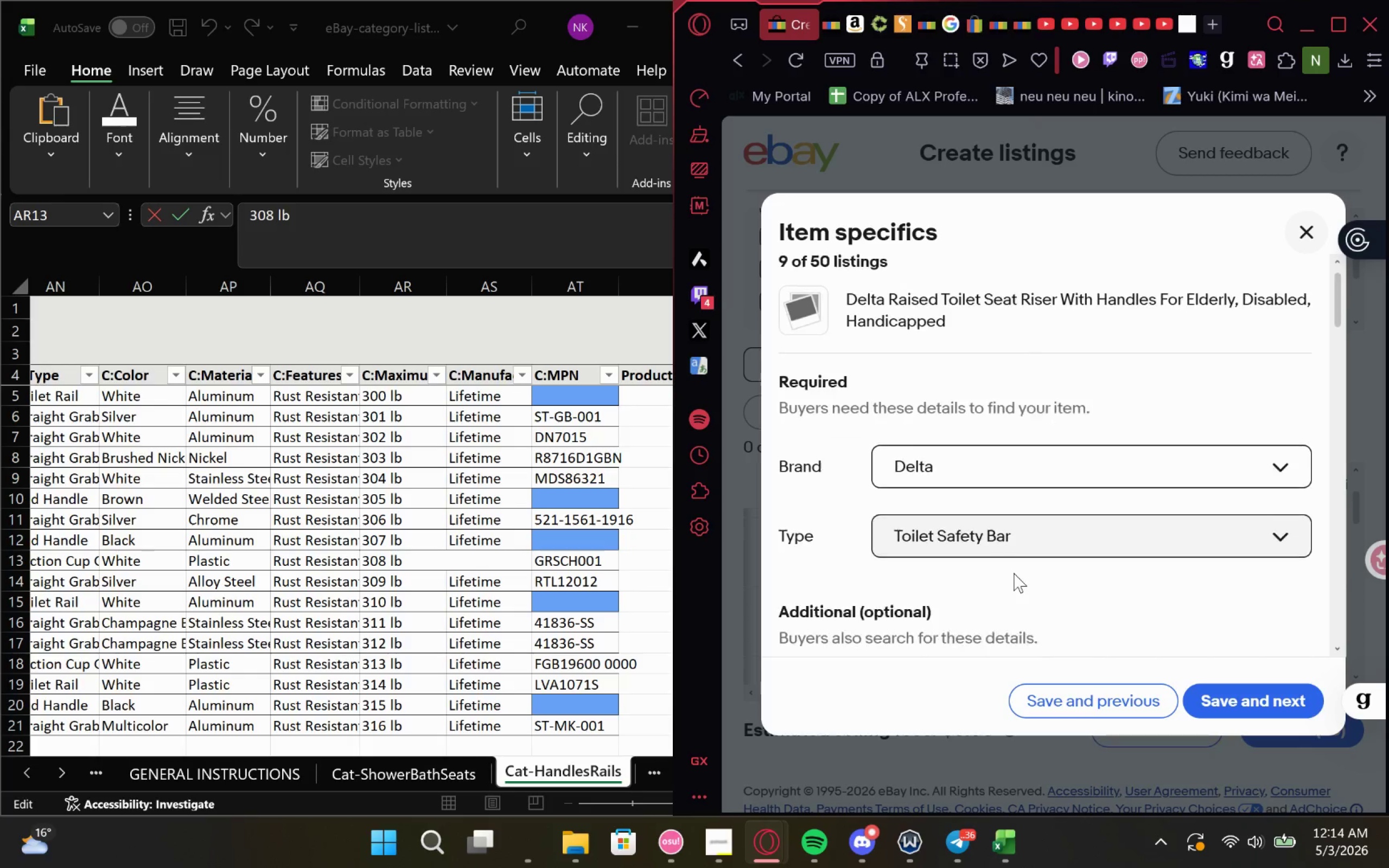 
wait(20.59)
 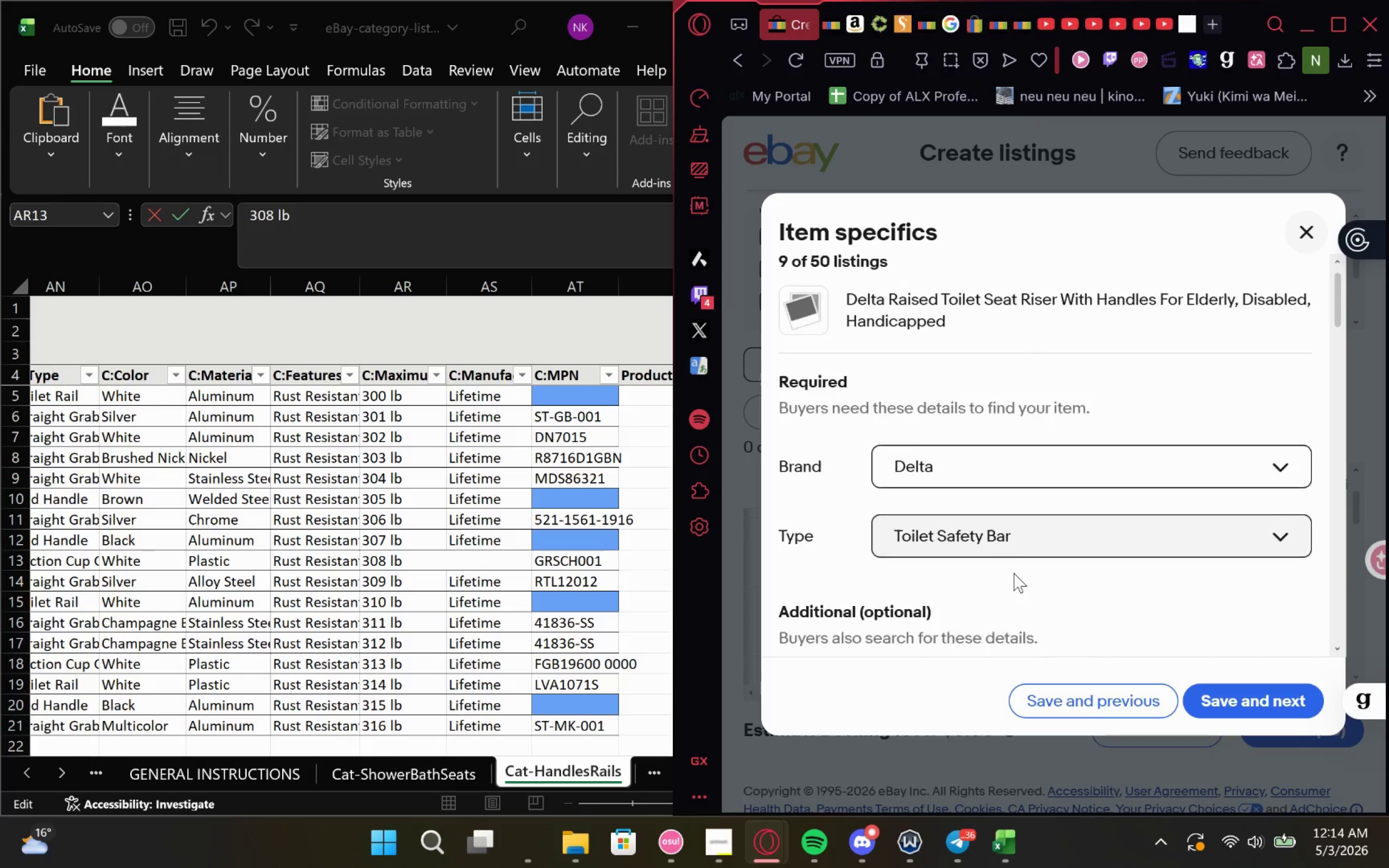 
left_click([1014, 508])
 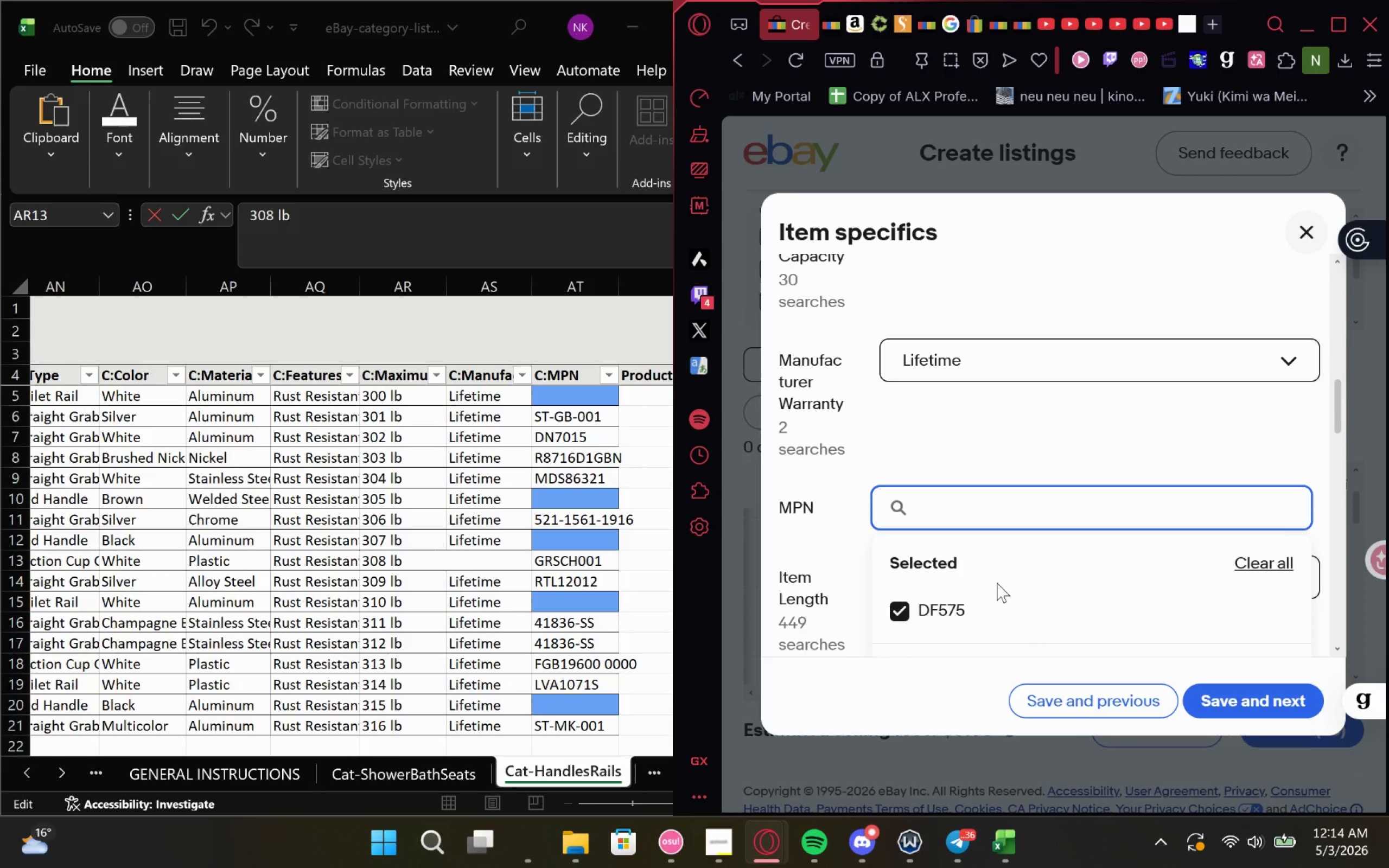 
left_click_drag(start_coordinate=[995, 612], to_coordinate=[916, 610])
 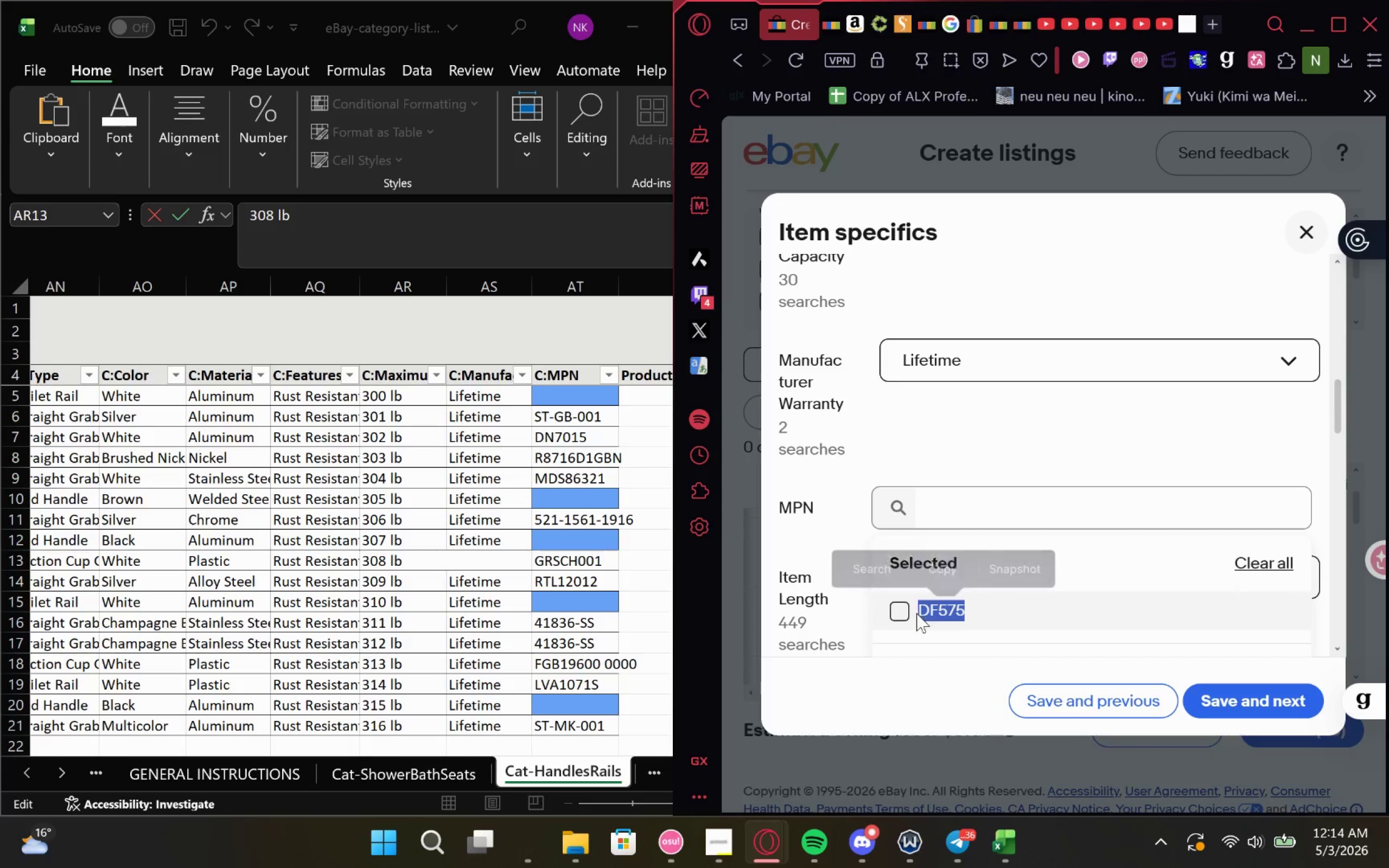 
key(Control+C)
 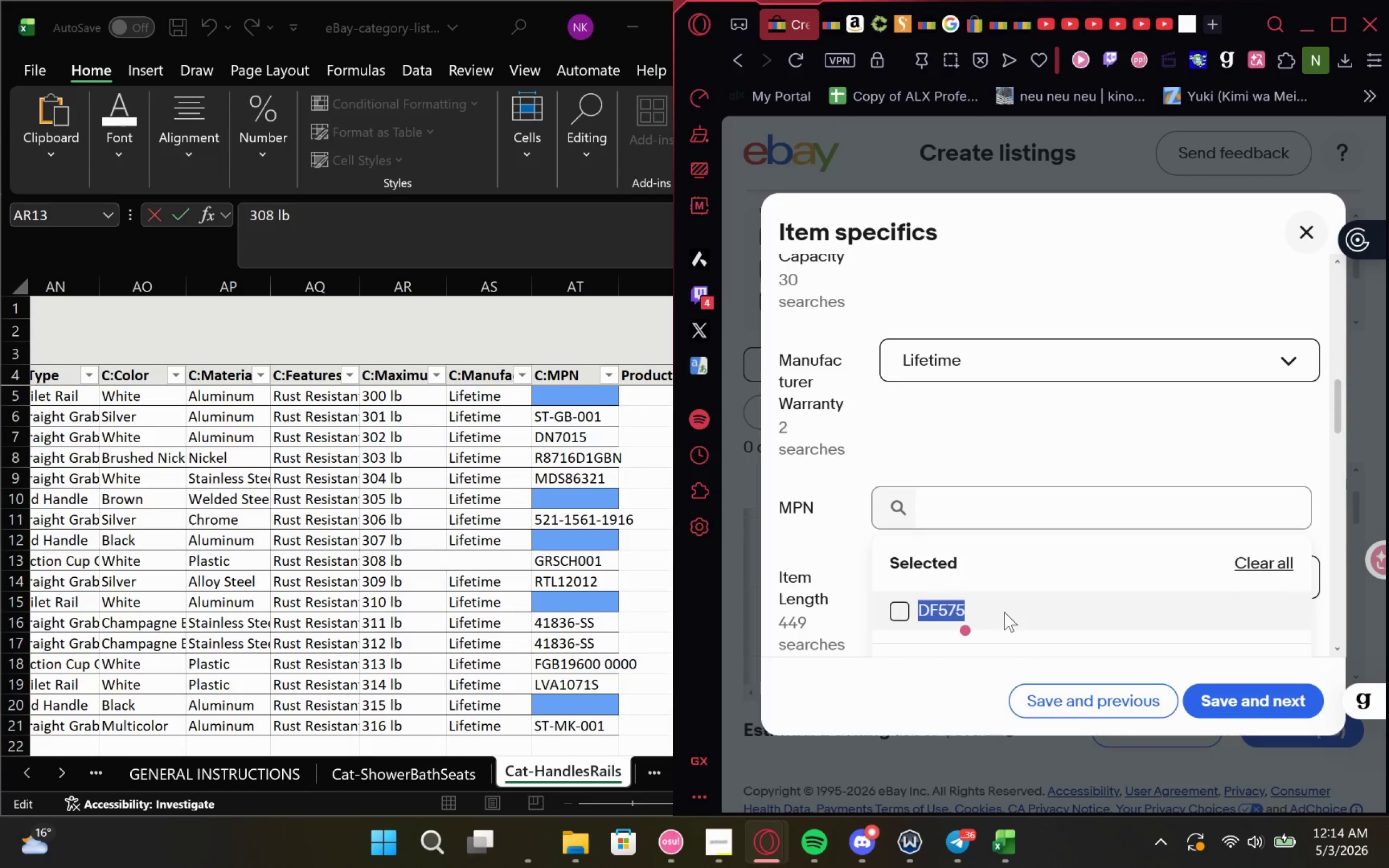 
left_click([1004, 612])
 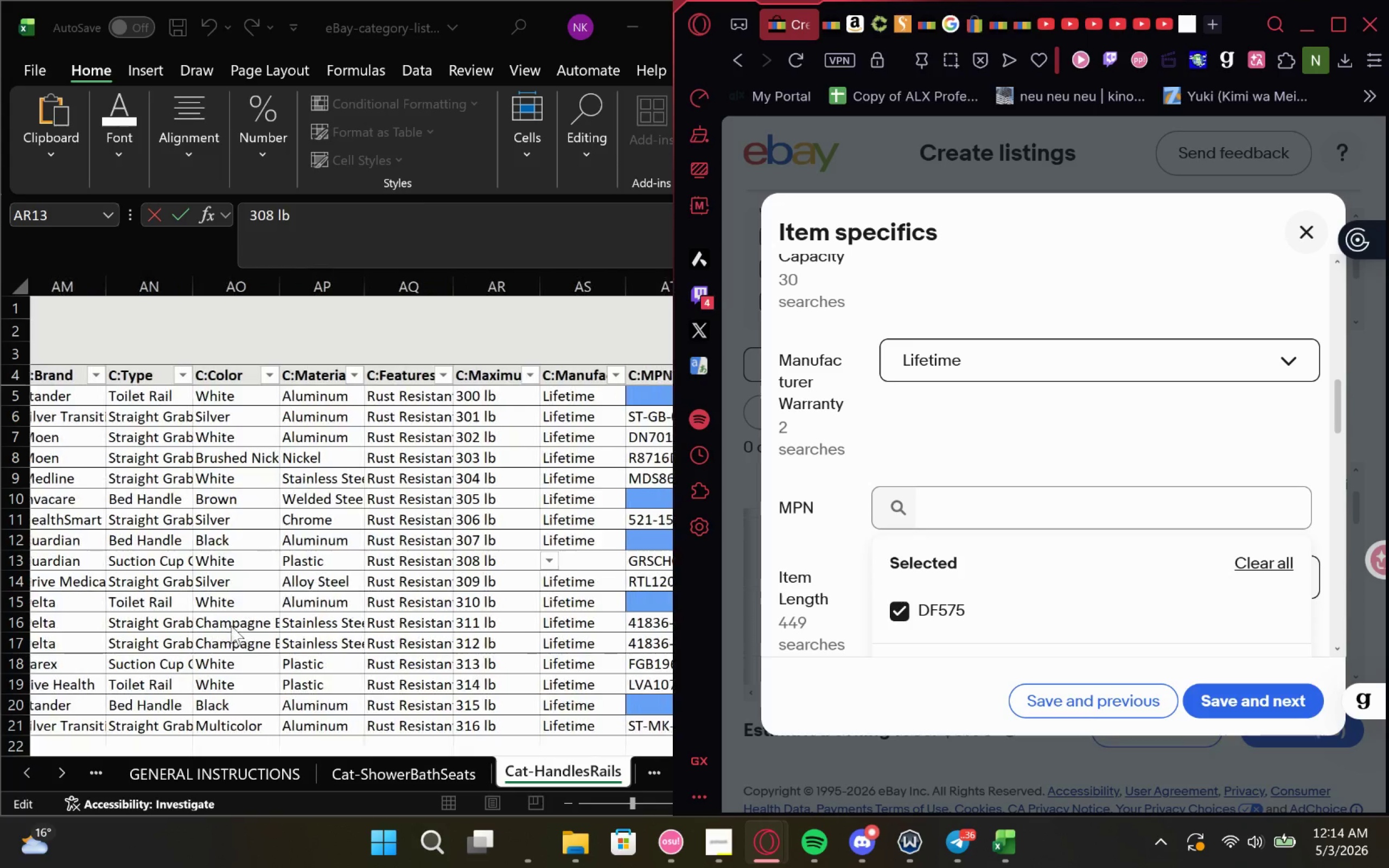 
wait(5.02)
 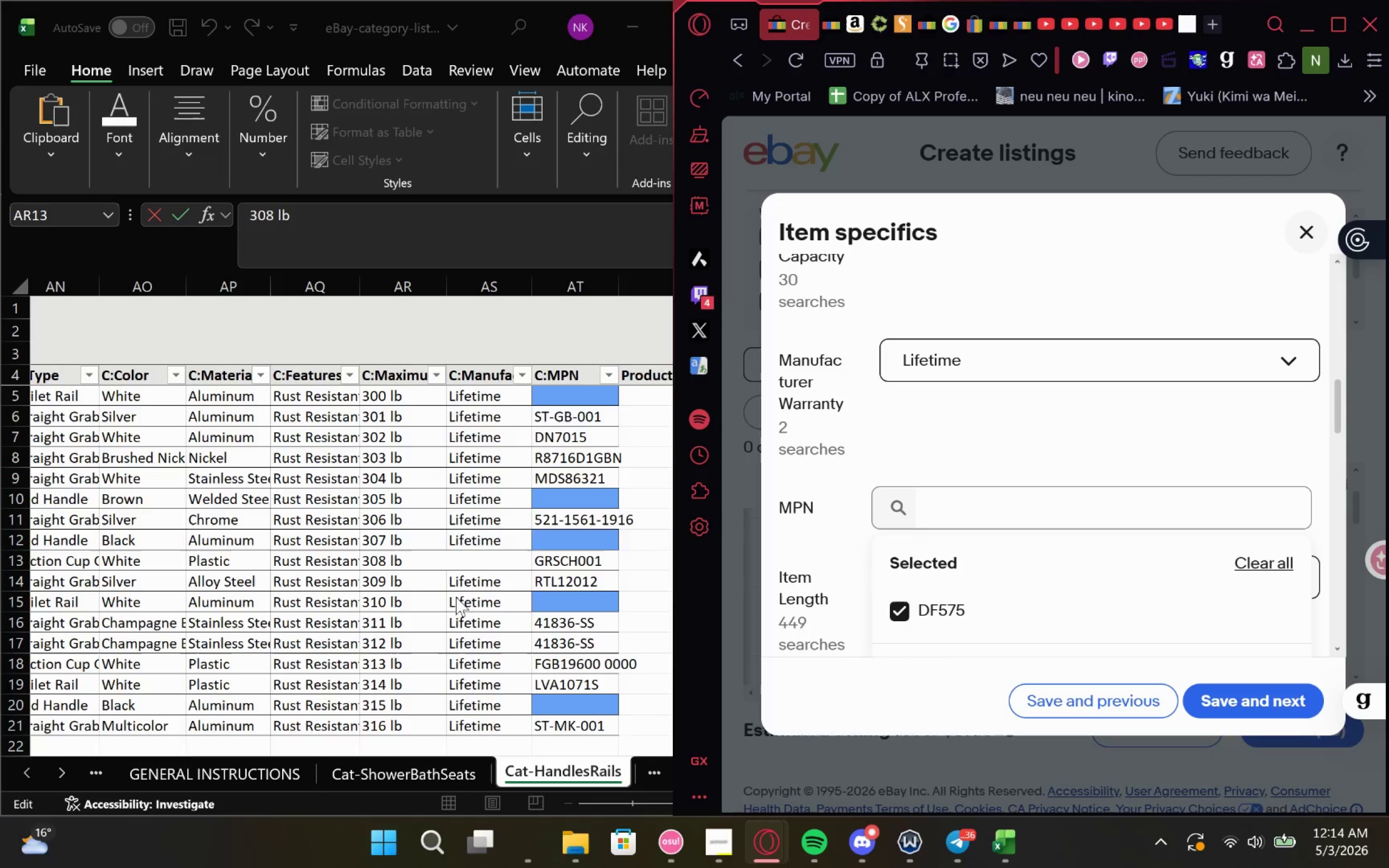 
double_click([443, 598])
 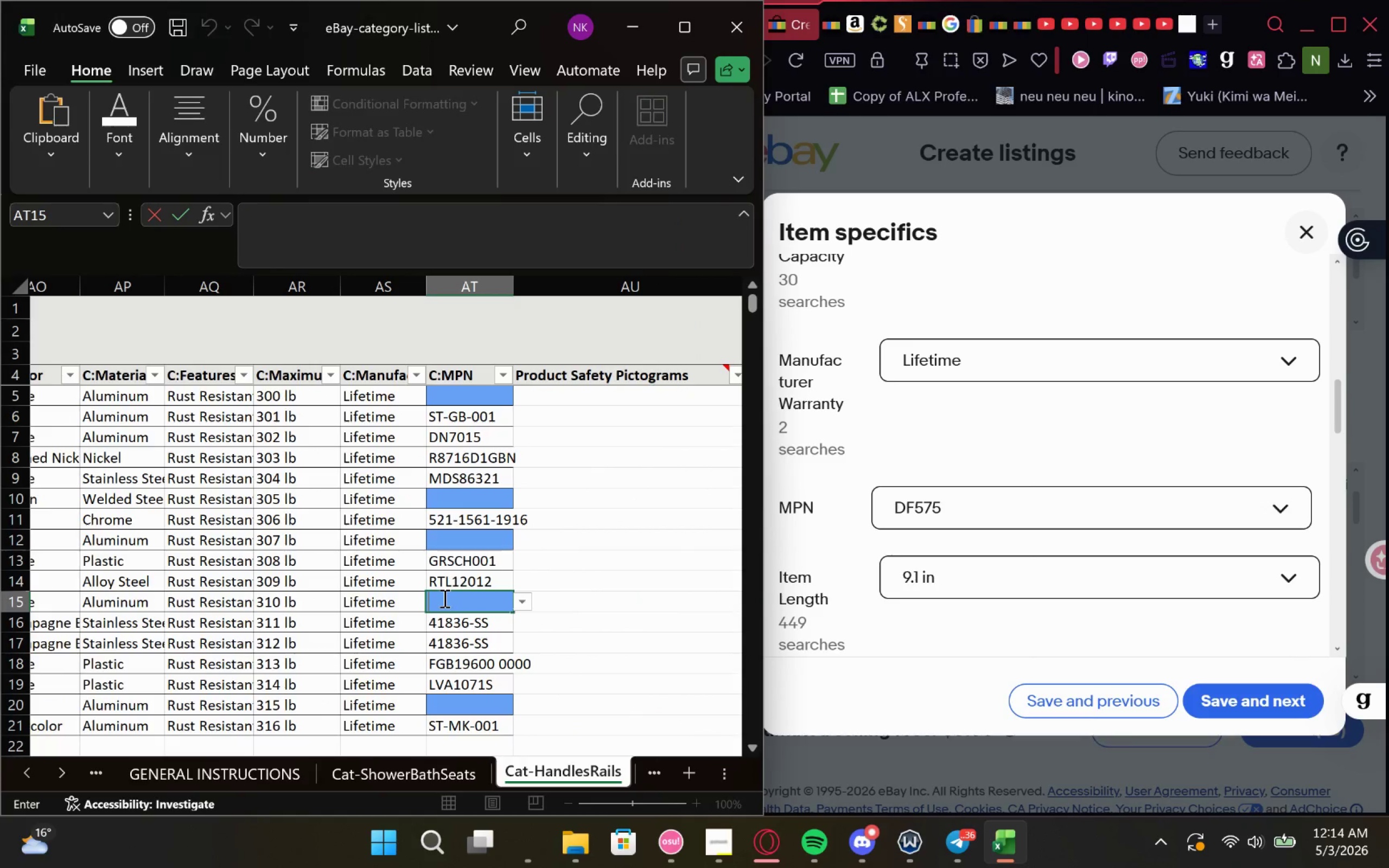 
key(Control+V)
 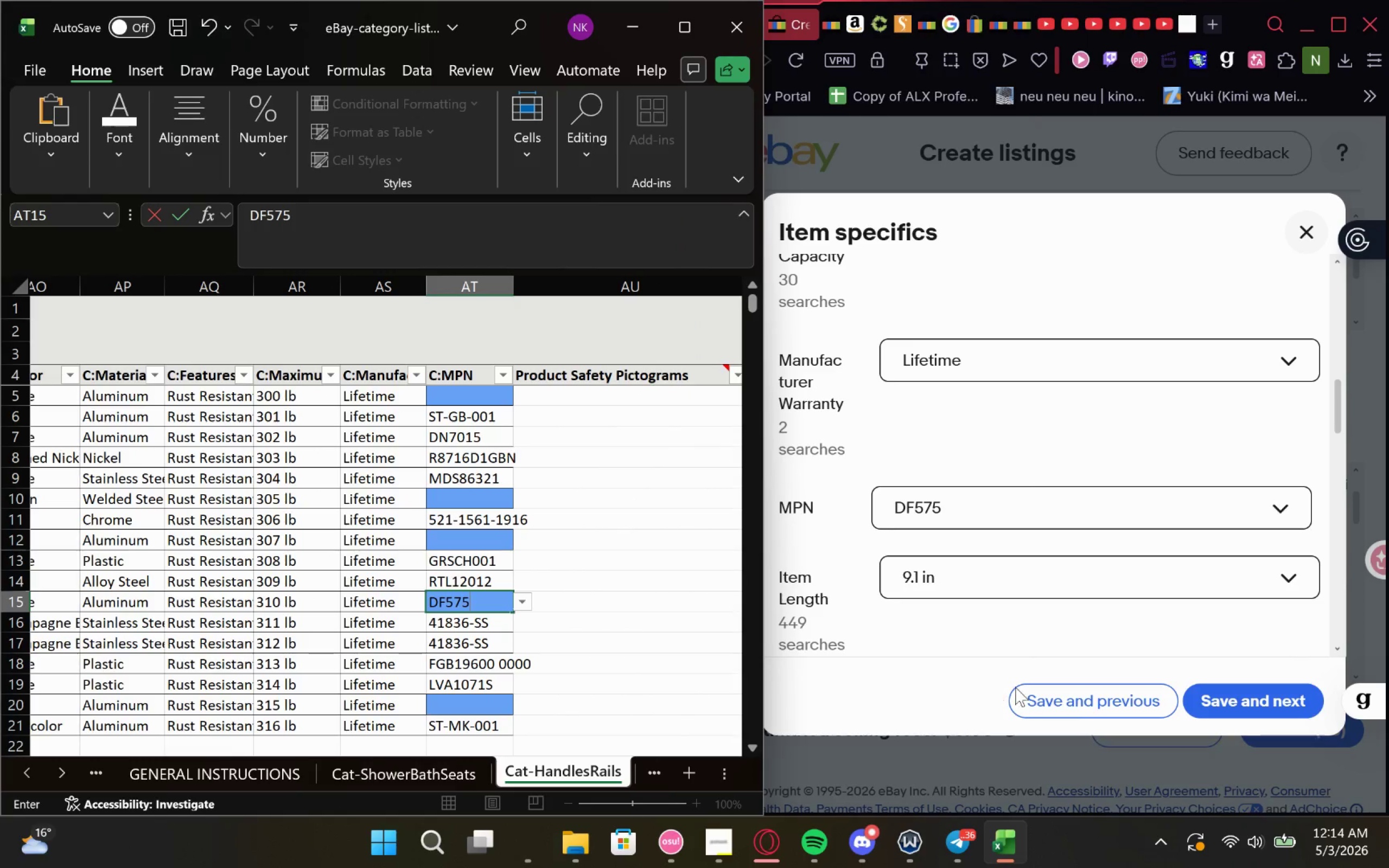 
left_click([1074, 697])
 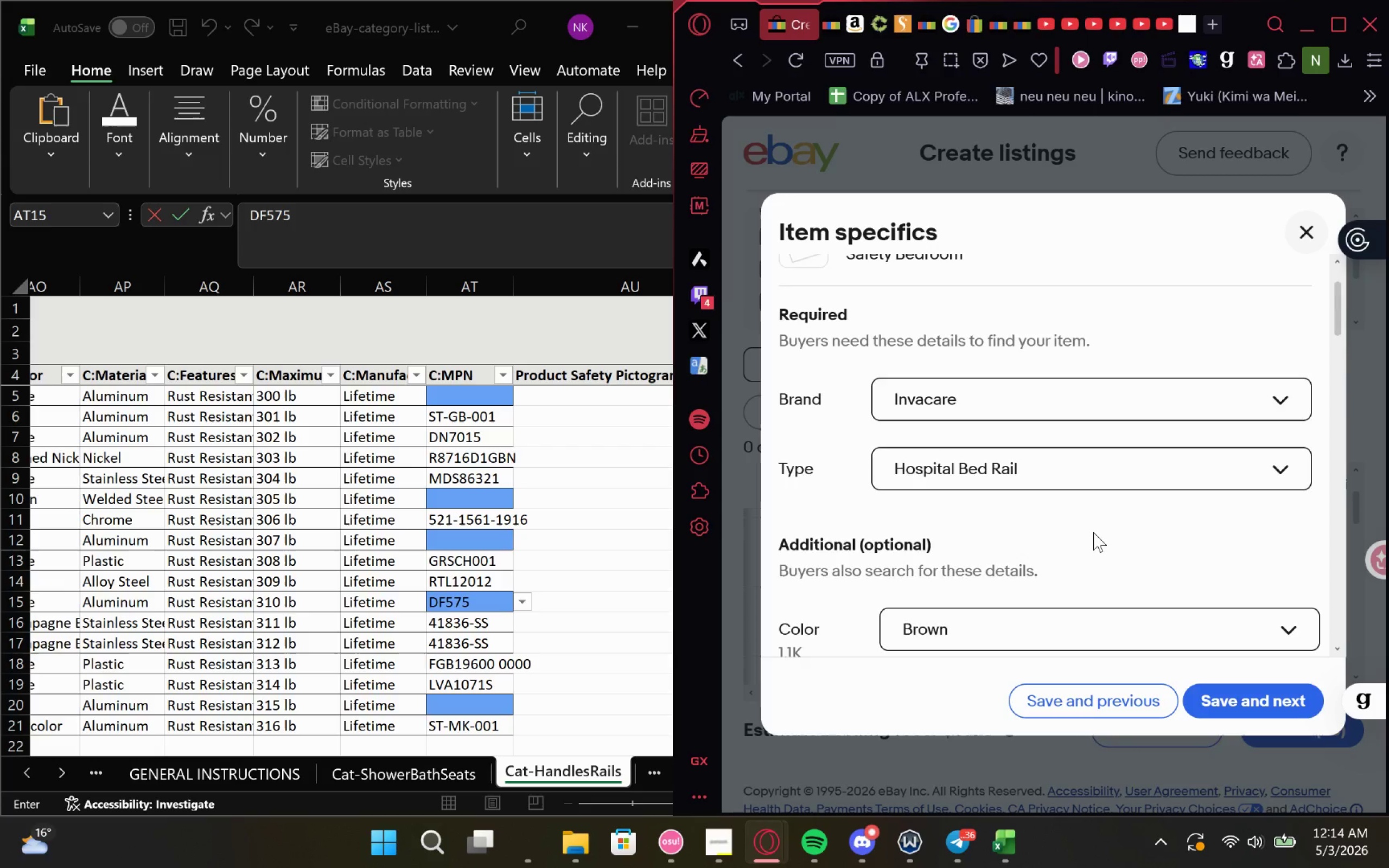 
wait(7.33)
 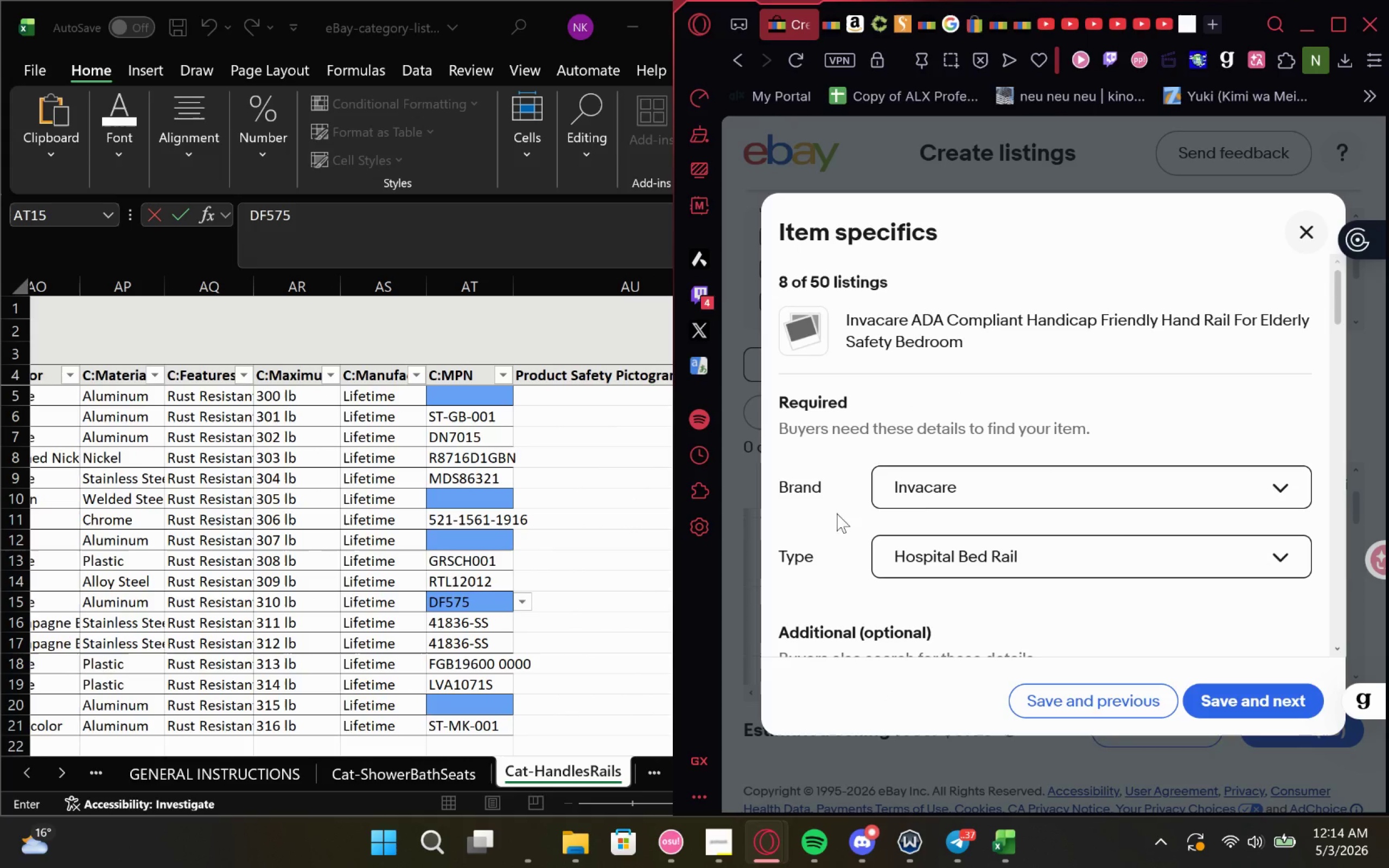 
left_click([1068, 410])
 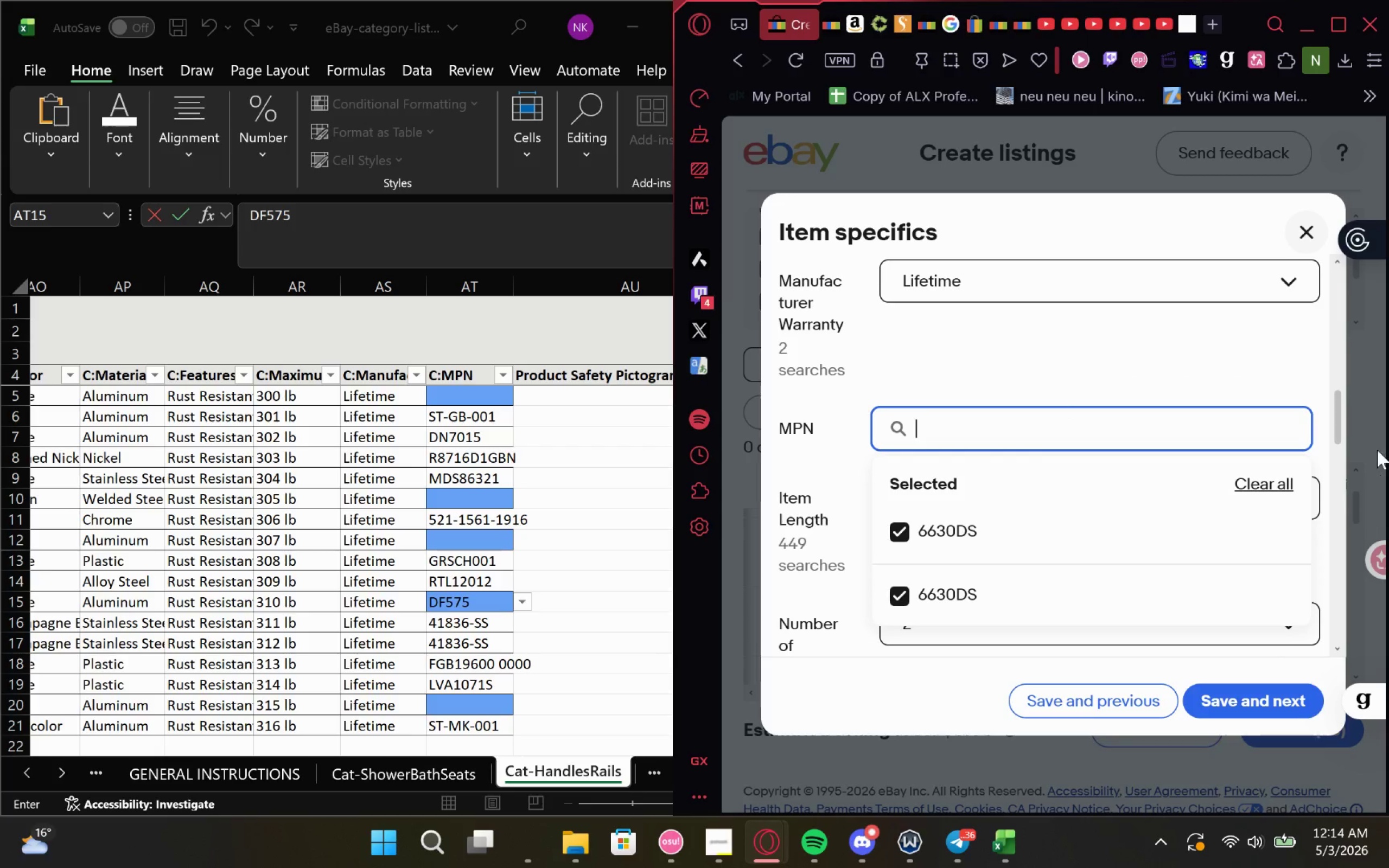 
left_click_drag(start_coordinate=[1028, 544], to_coordinate=[912, 533])
 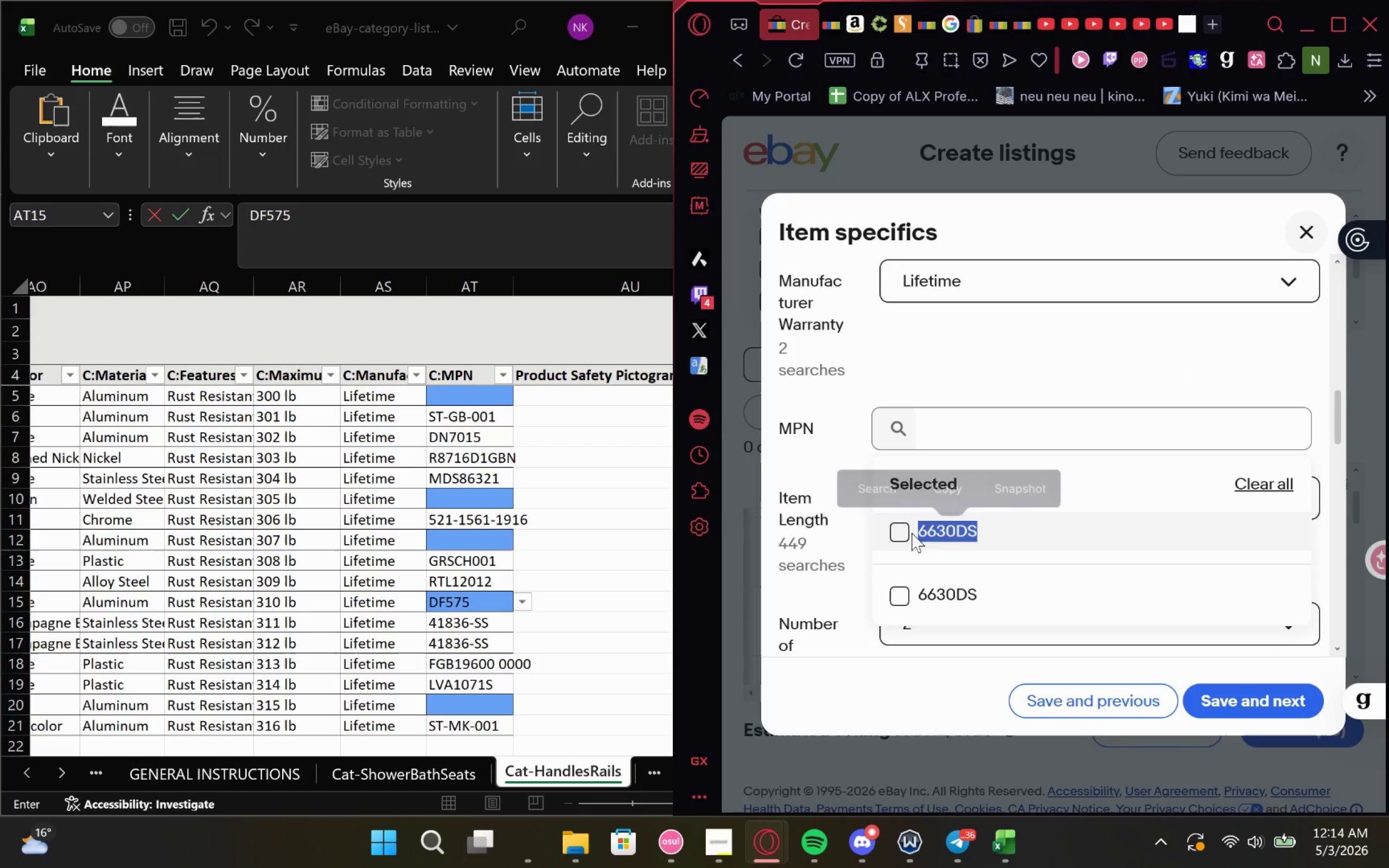 
key(Control+C)
 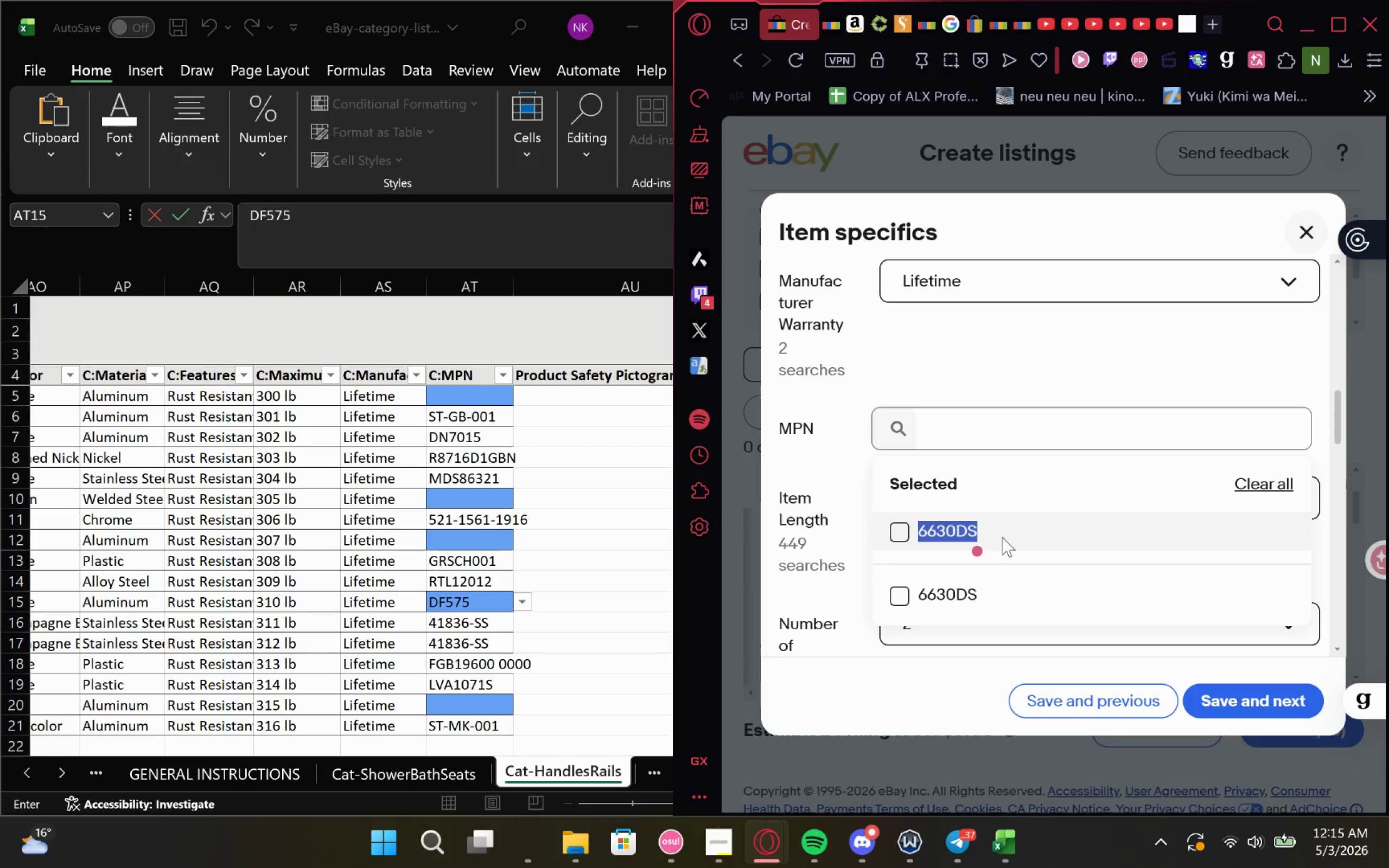 
left_click([1016, 541])
 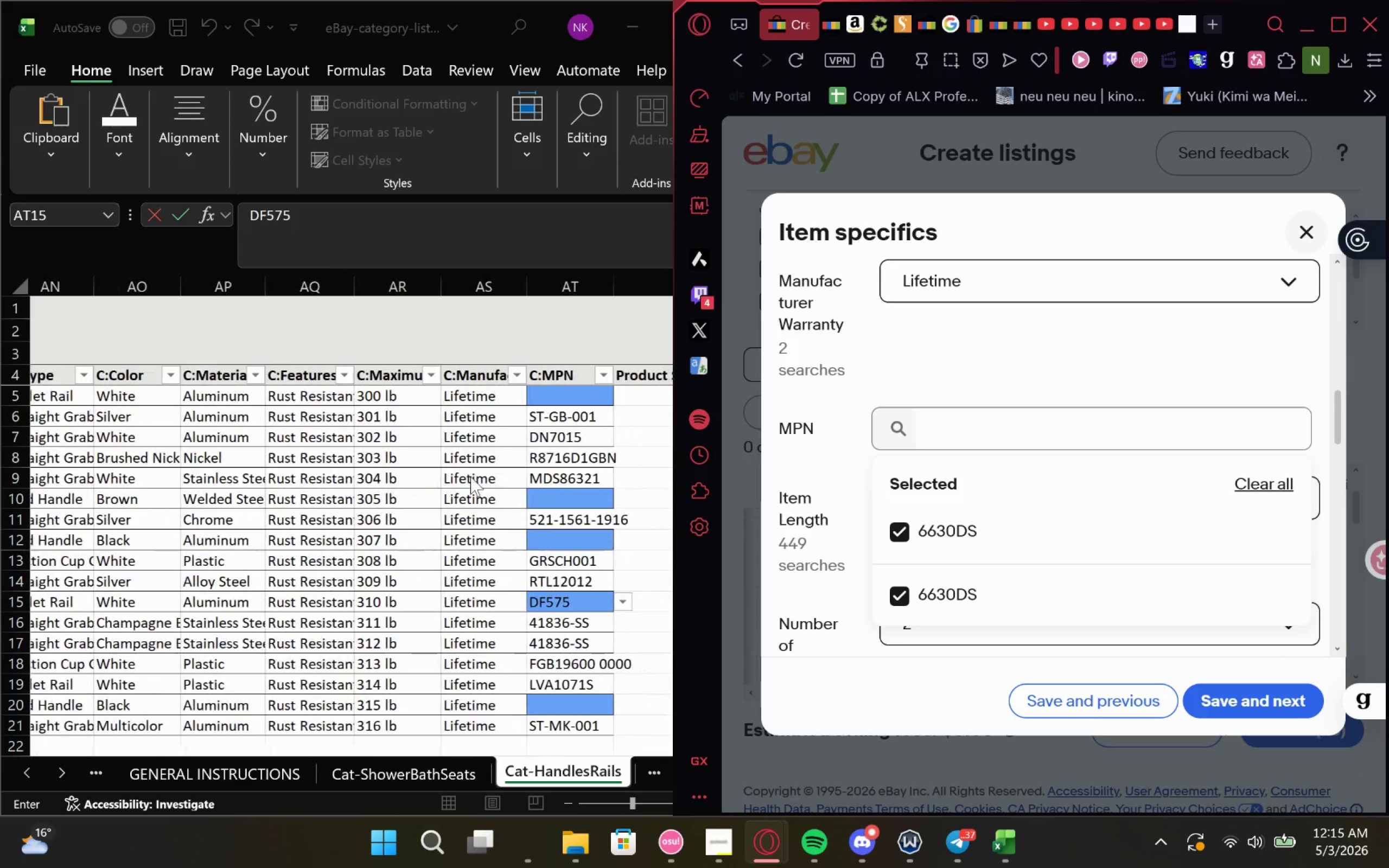 
double_click([547, 496])
 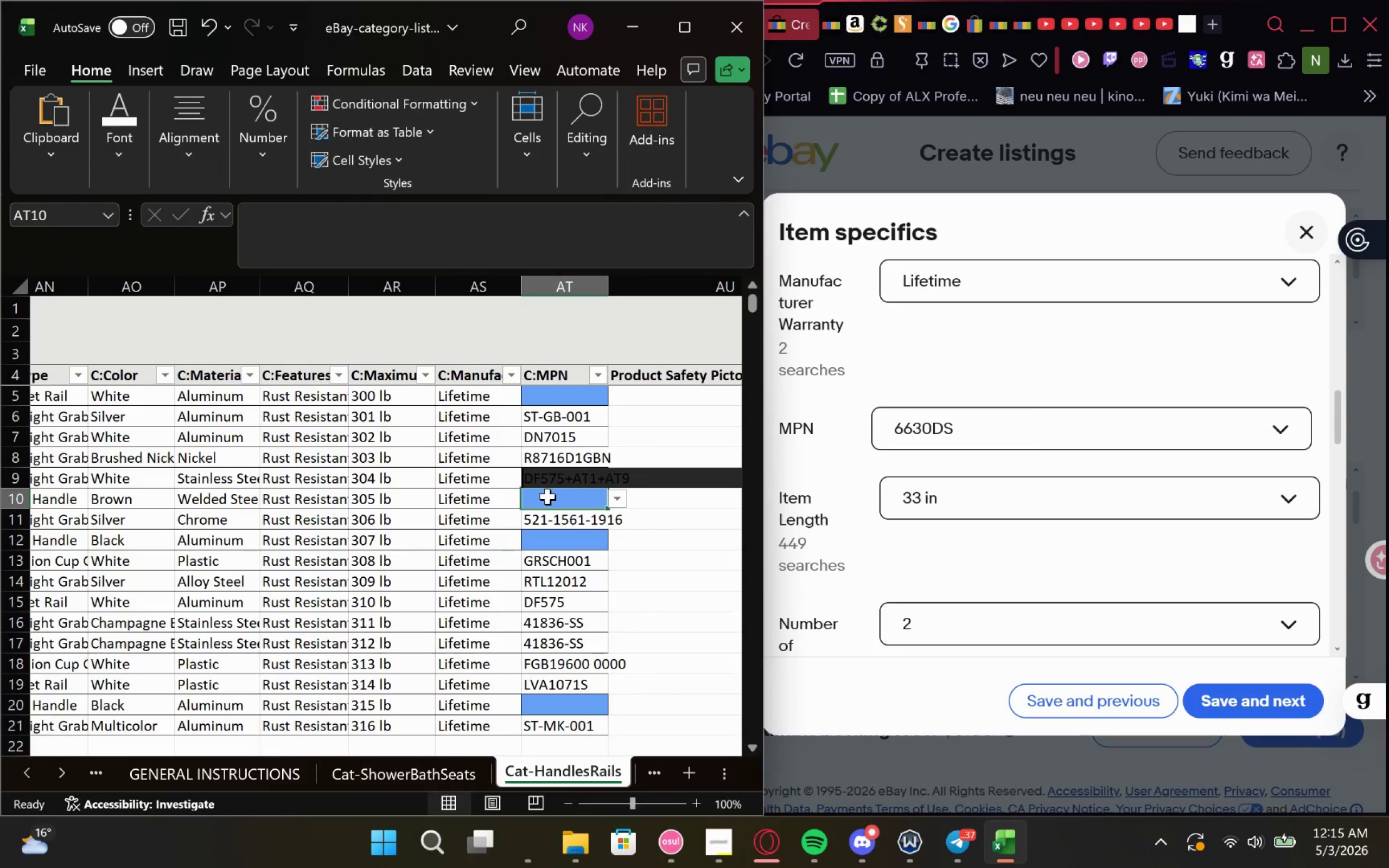 
triple_click([547, 496])
 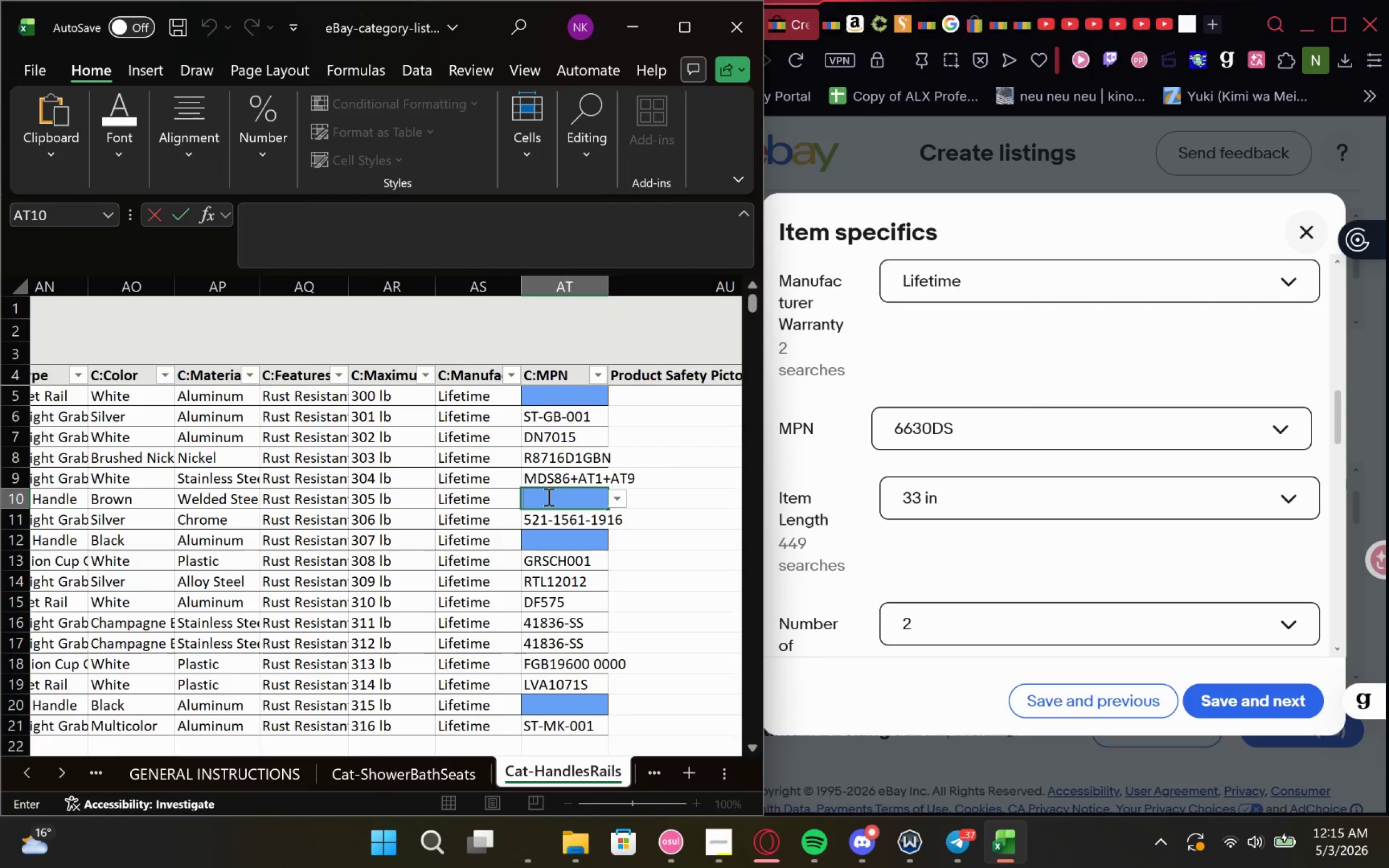 
triple_click([547, 496])
 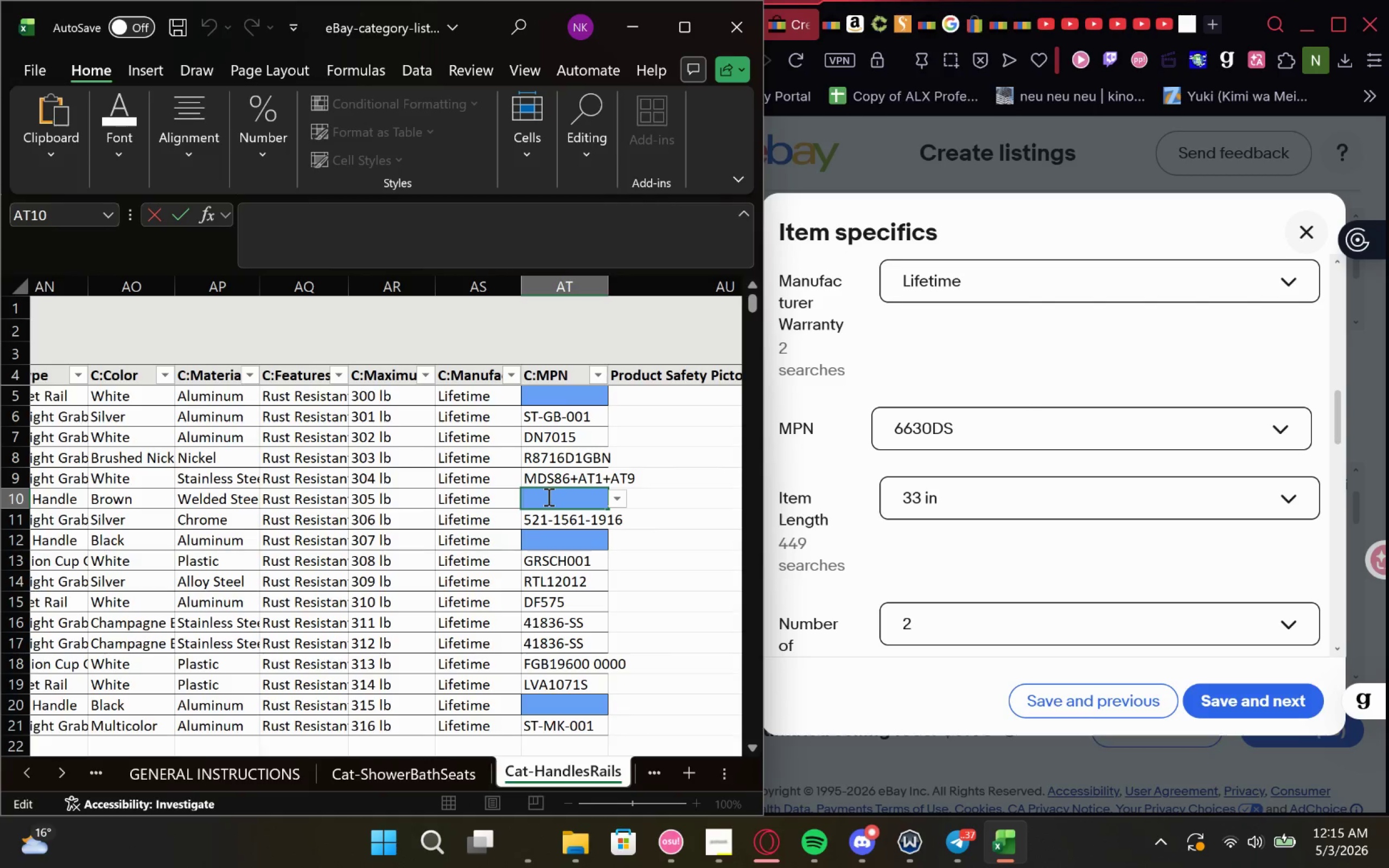 
key(Control+V)
 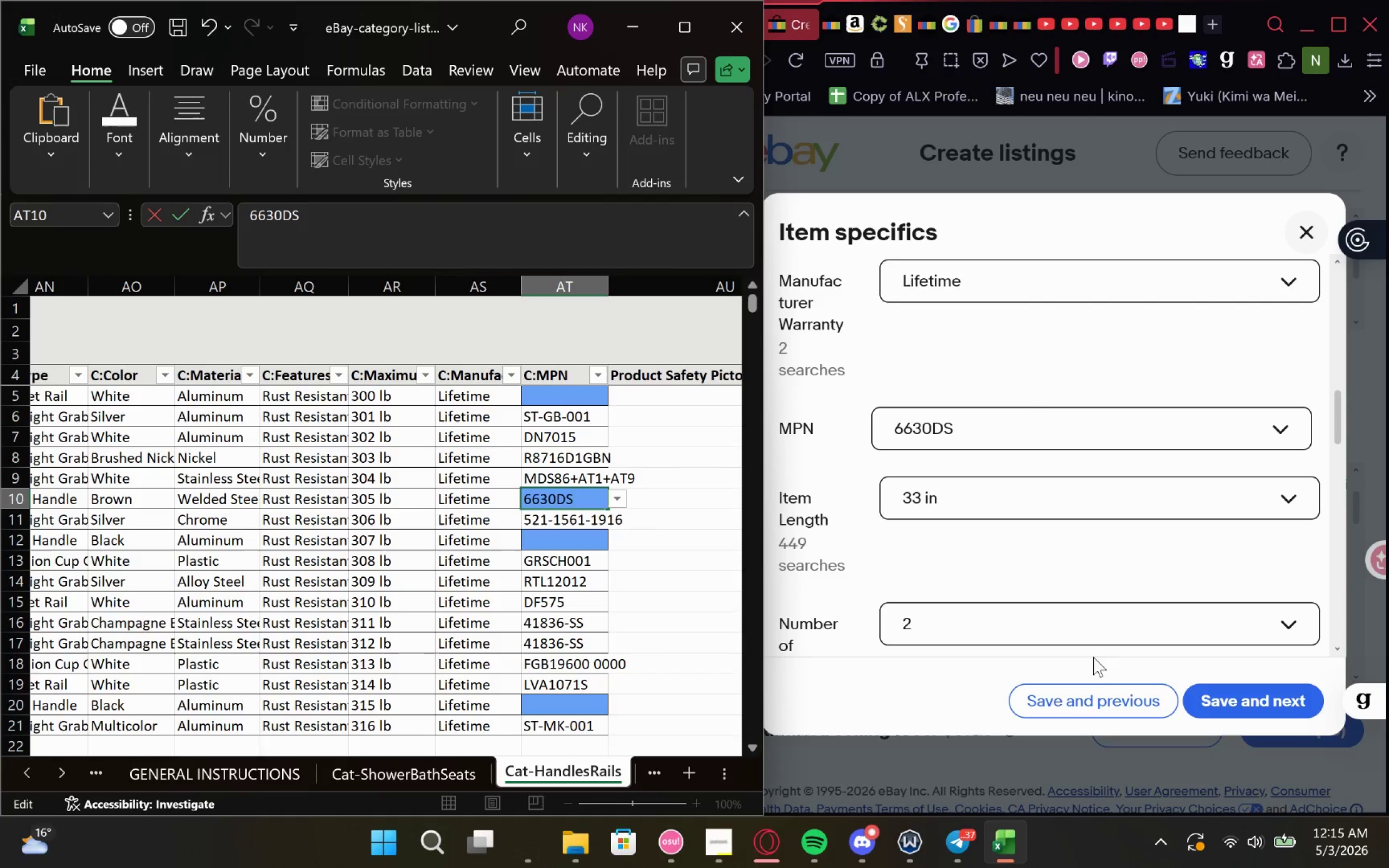 
left_click([1081, 709])
 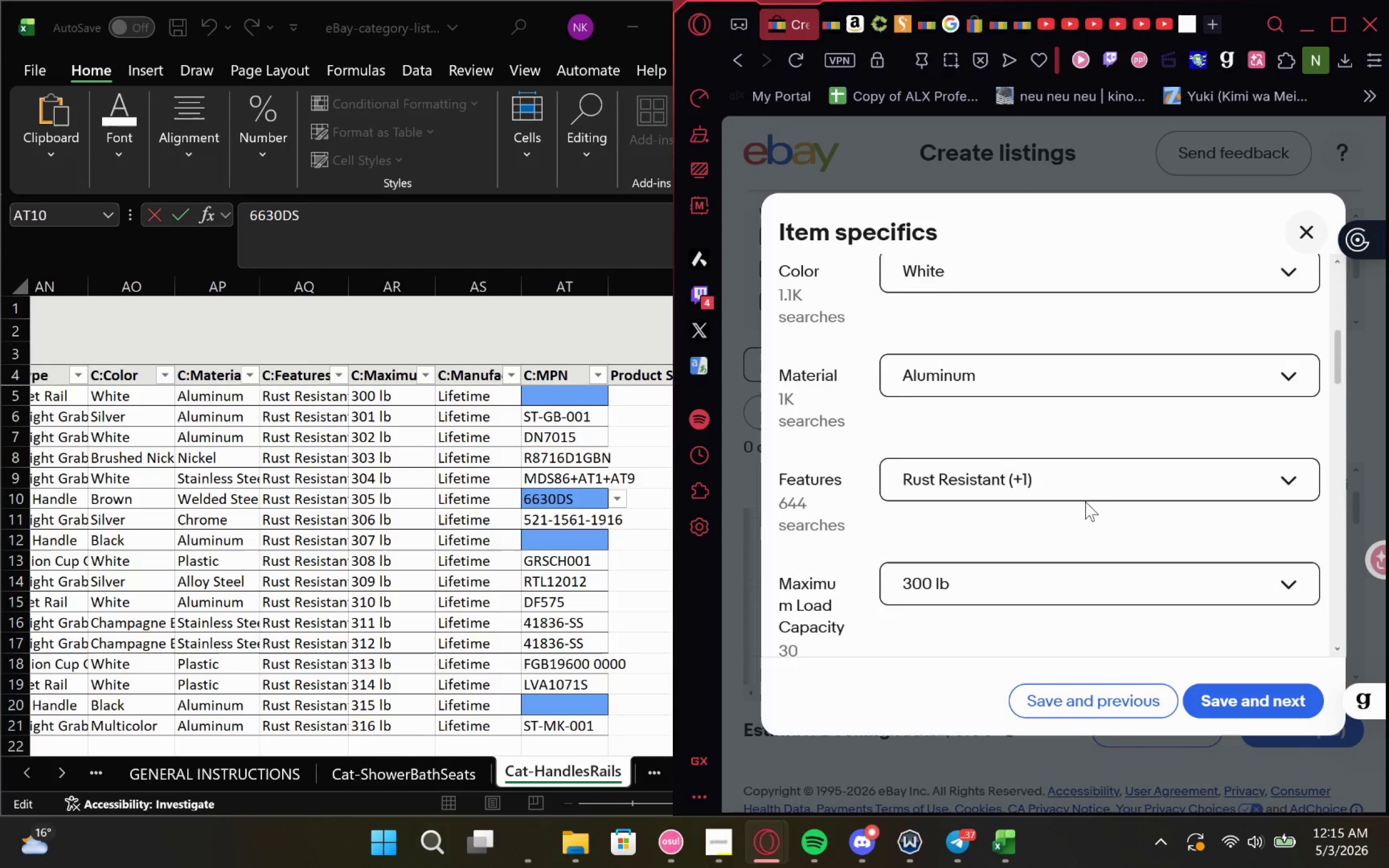 
wait(7.1)
 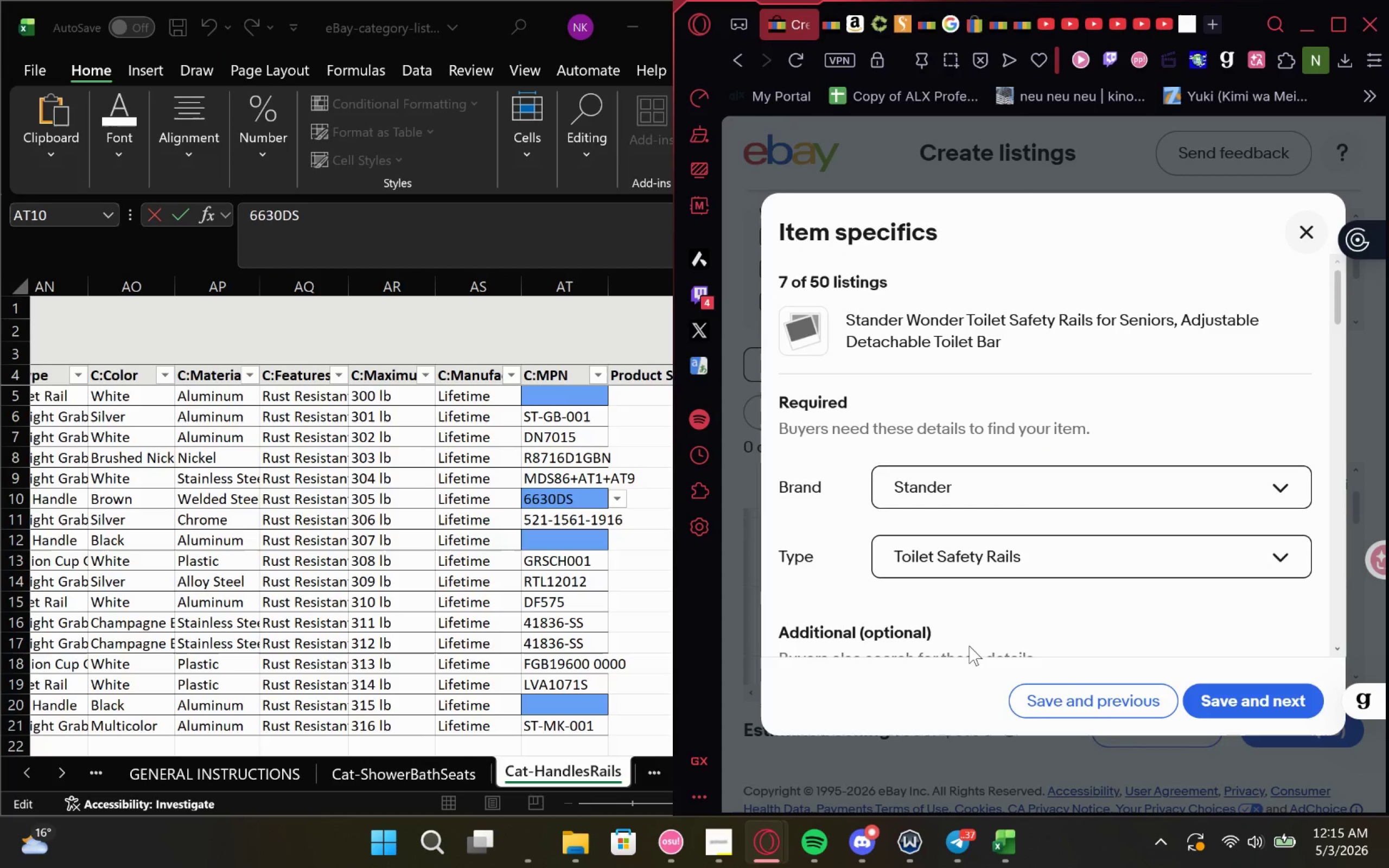 
left_click([1123, 416])
 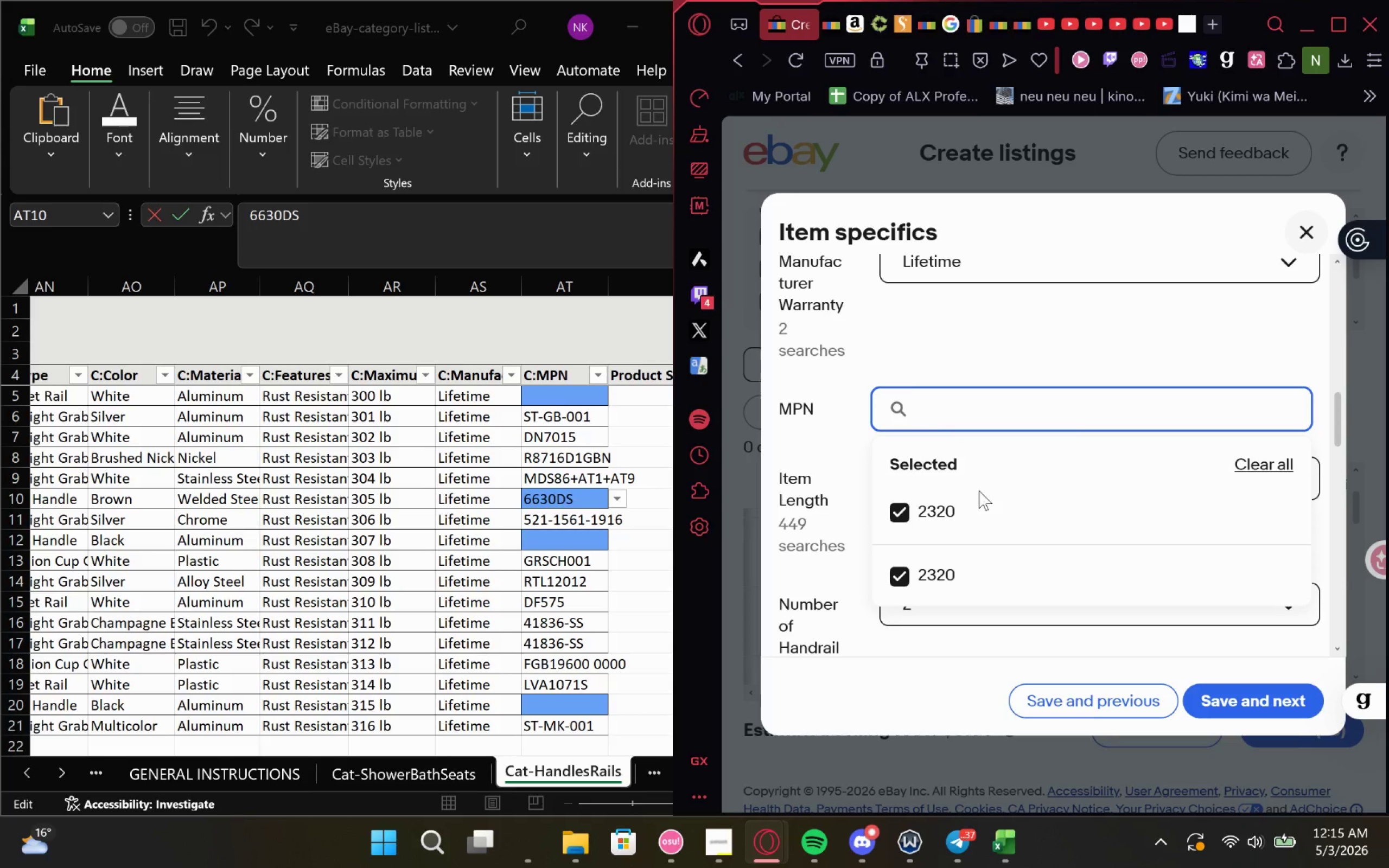 
left_click_drag(start_coordinate=[970, 516], to_coordinate=[906, 513])
 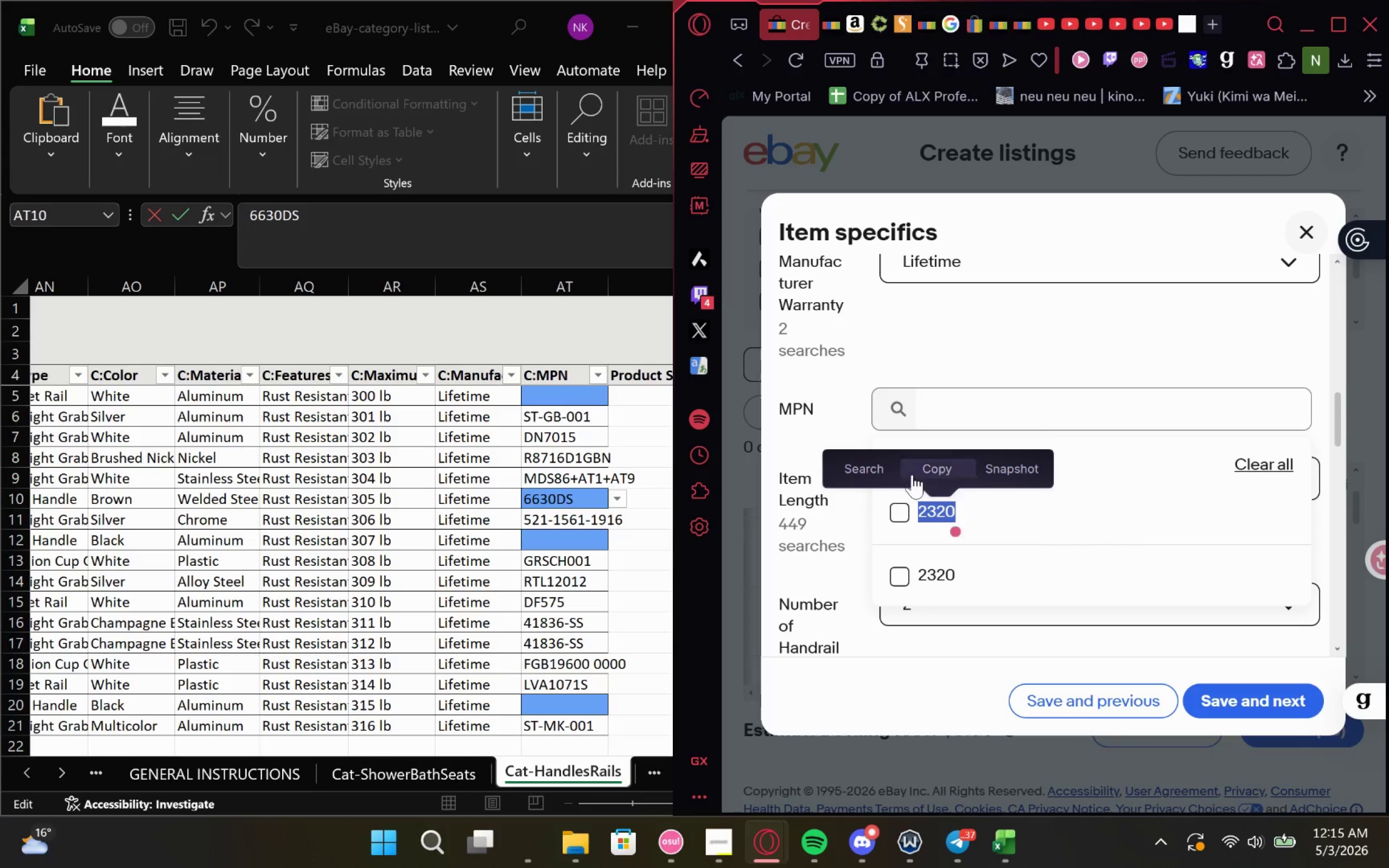 
key(Control+C)
 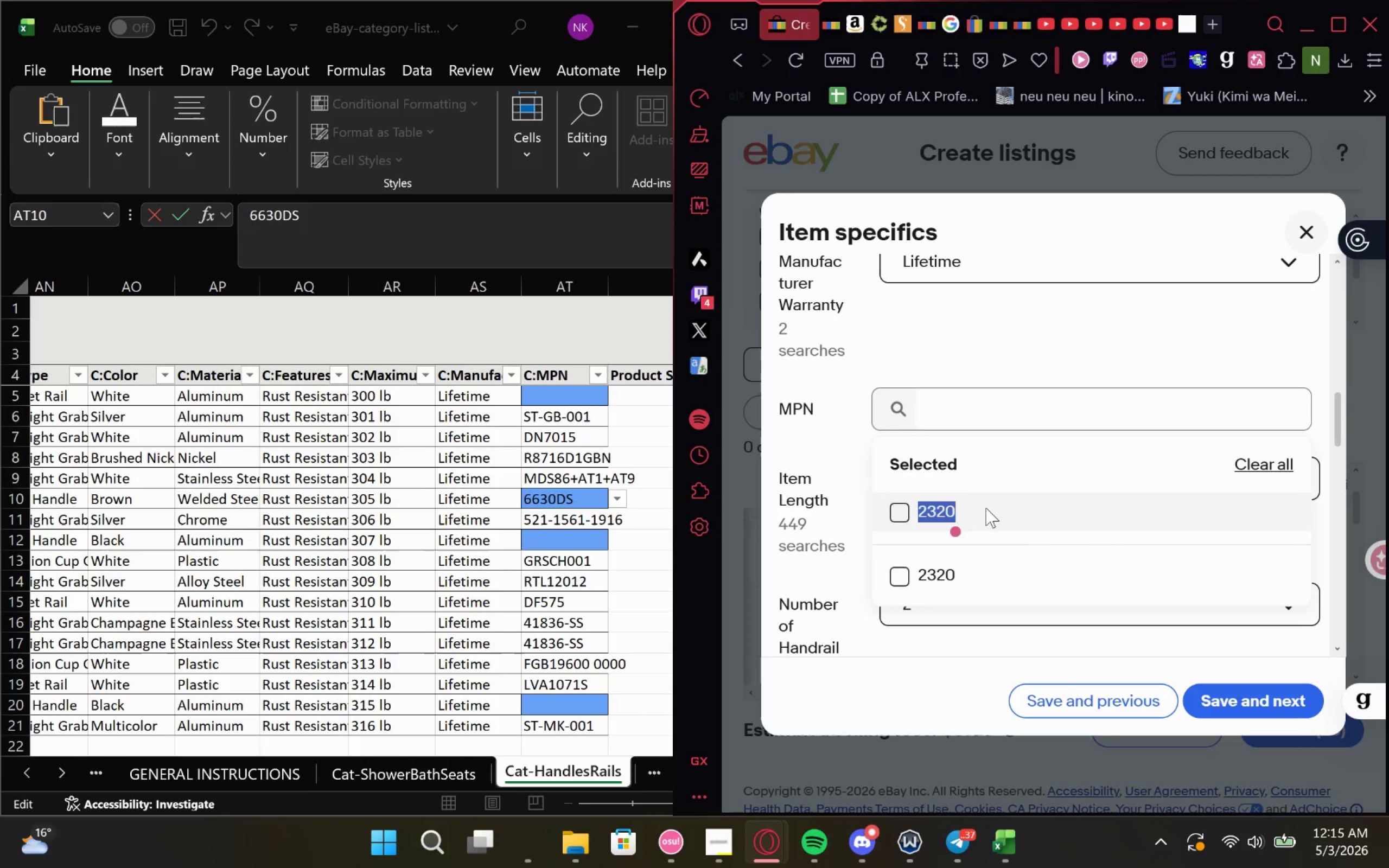 
left_click([988, 509])
 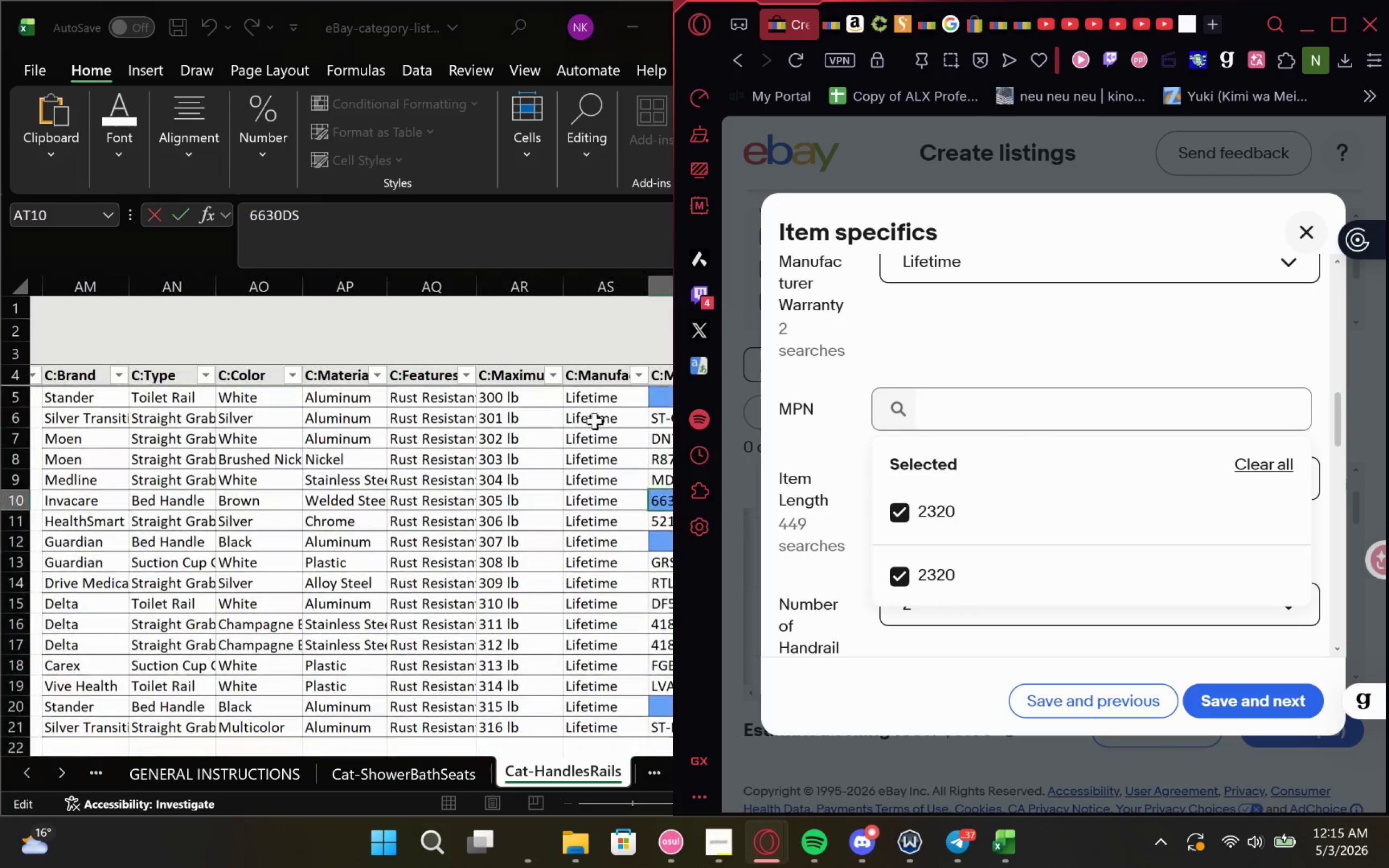 
wait(5.09)
 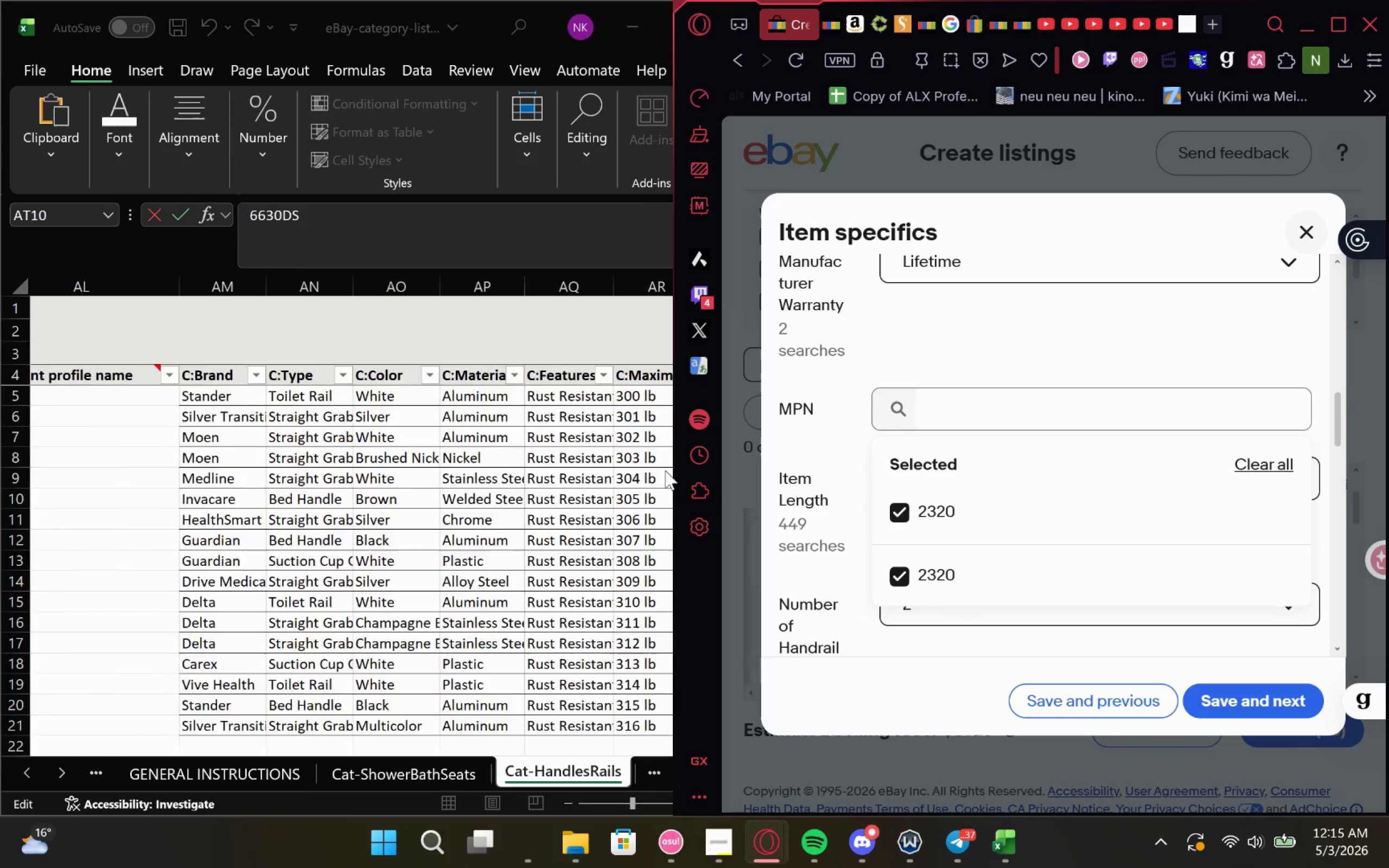 
double_click([579, 395])
 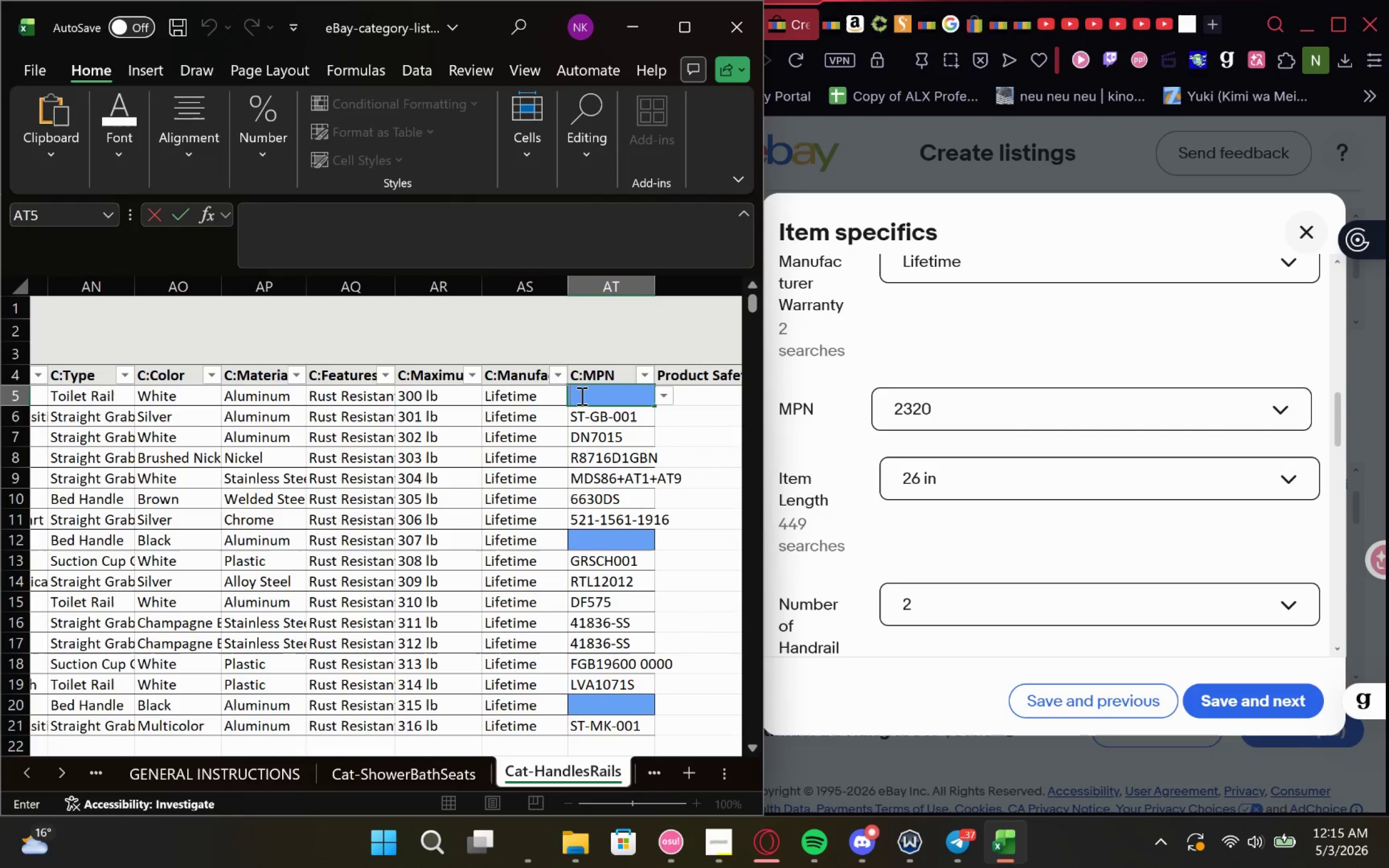 
key(Control+V)
 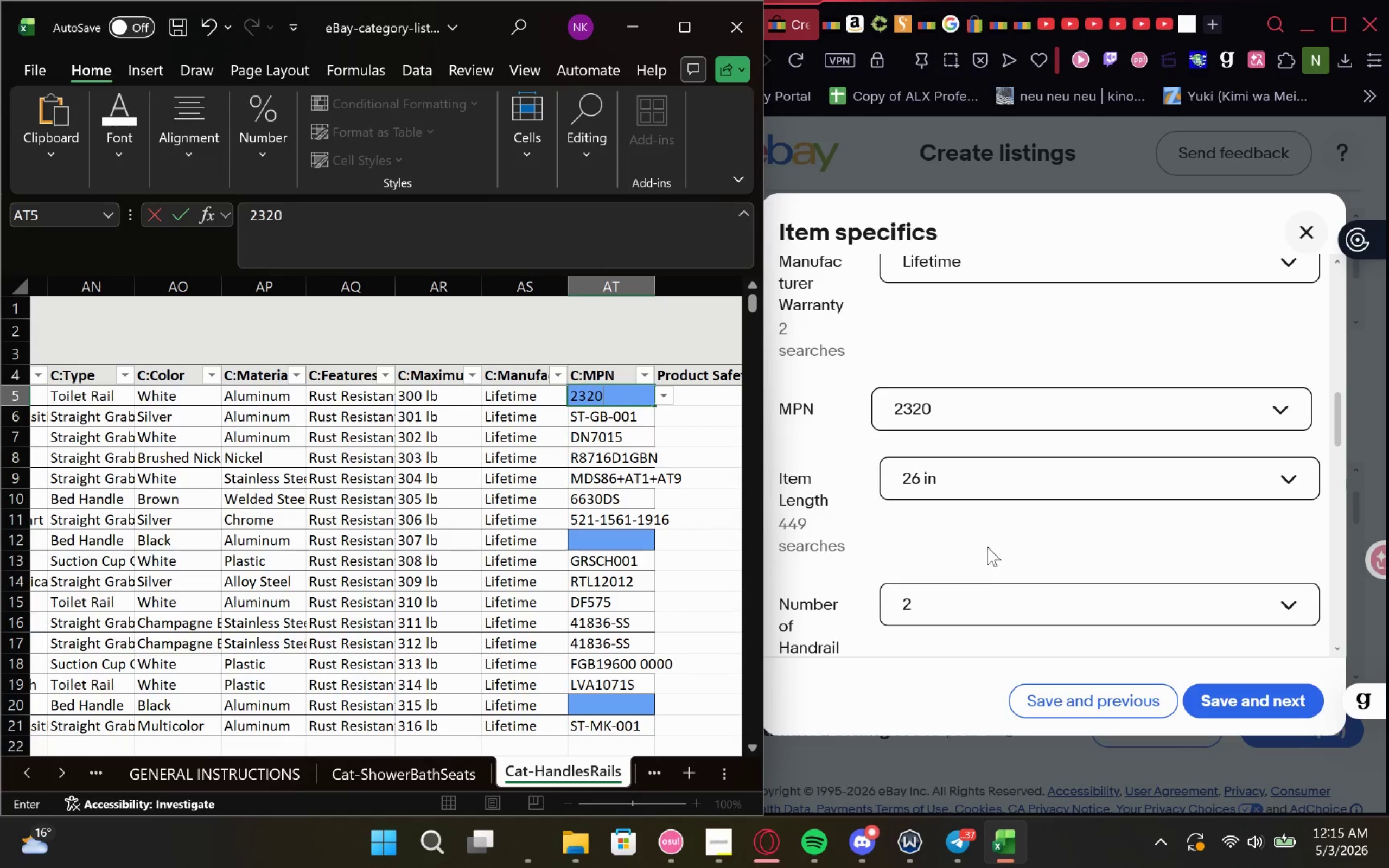 
left_click([1015, 529])
 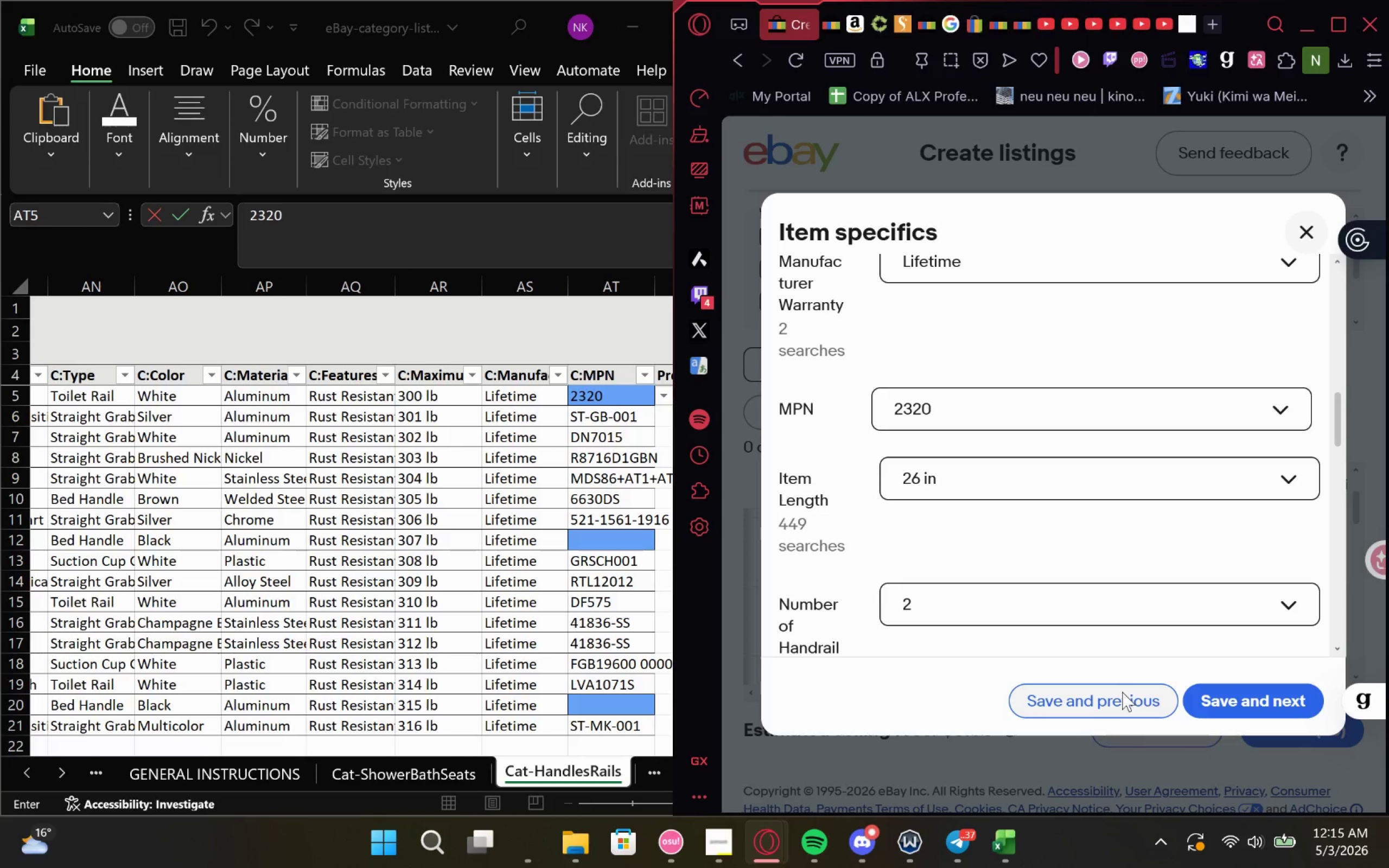 
left_click([1122, 692])
 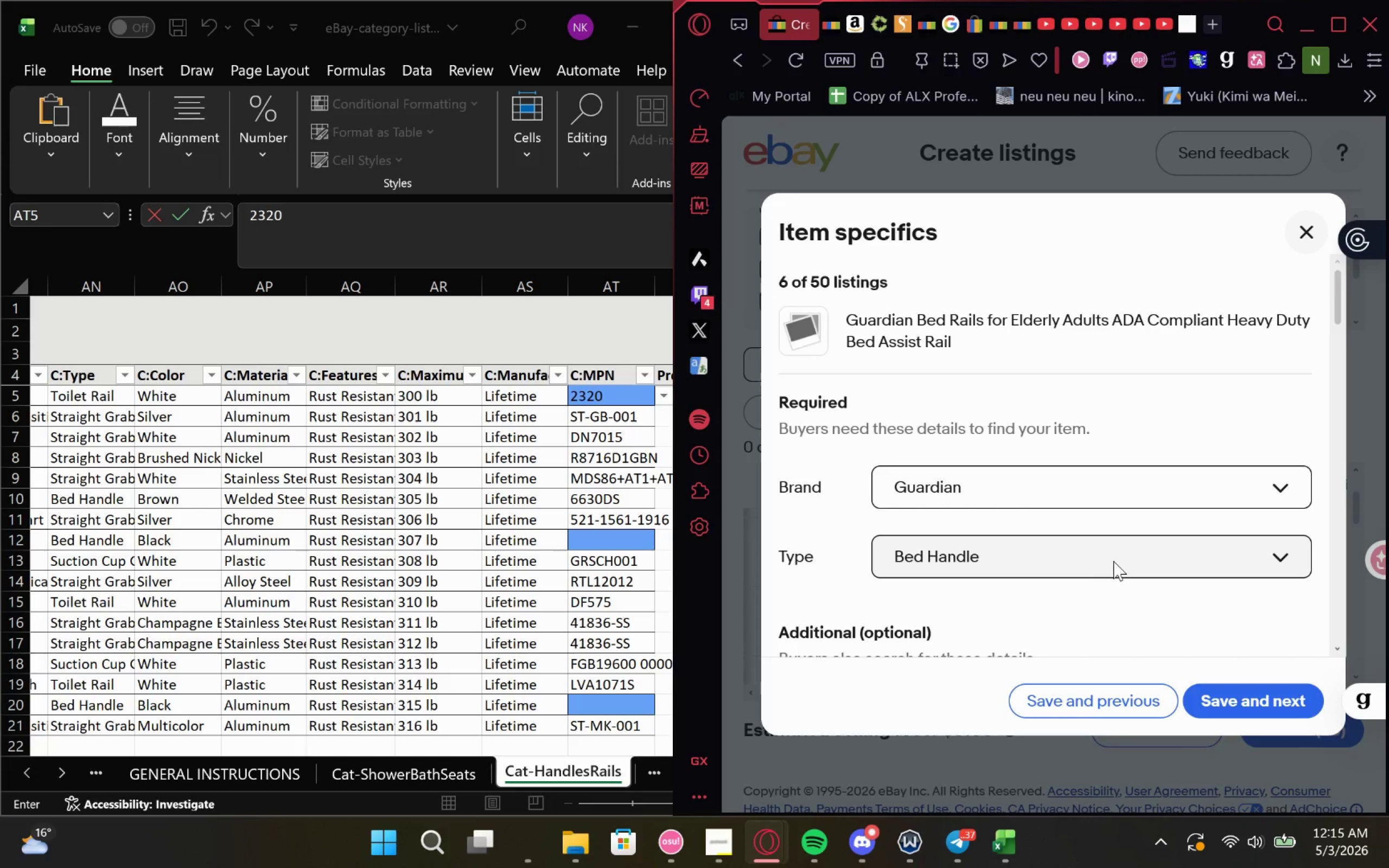 
mouse_move([1069, 547])
 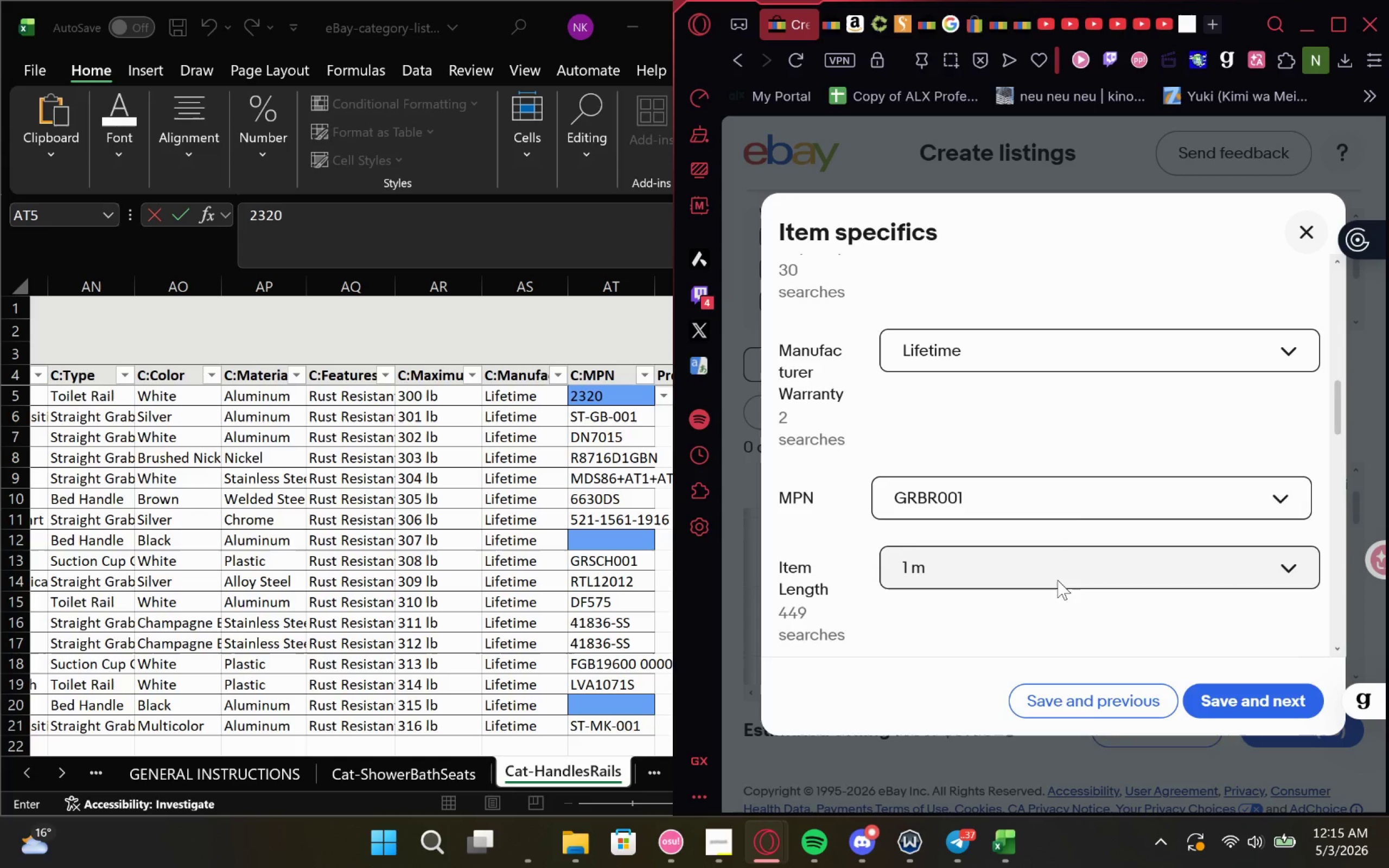 
left_click([1072, 502])
 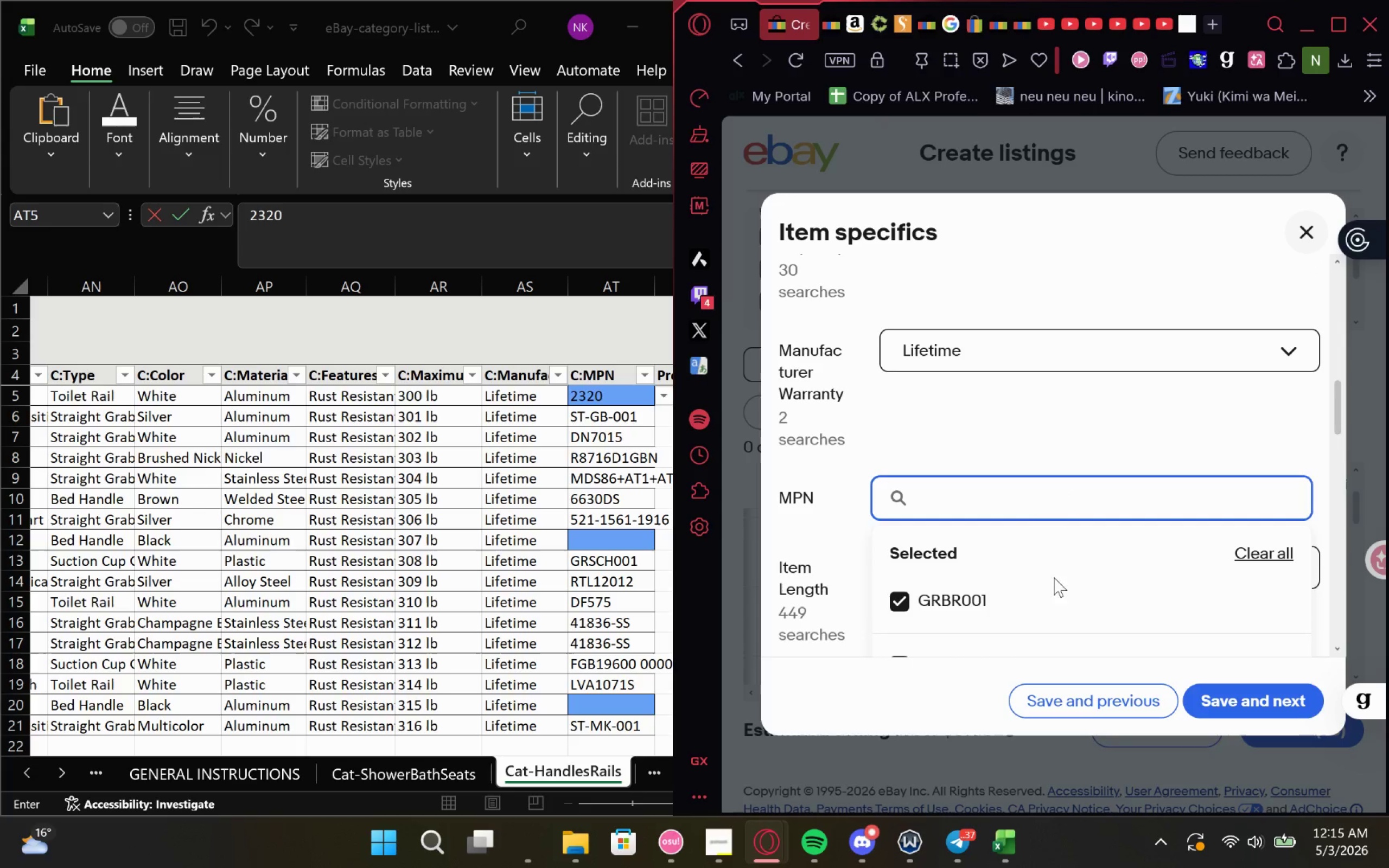 
left_click_drag(start_coordinate=[1032, 611], to_coordinate=[902, 604])
 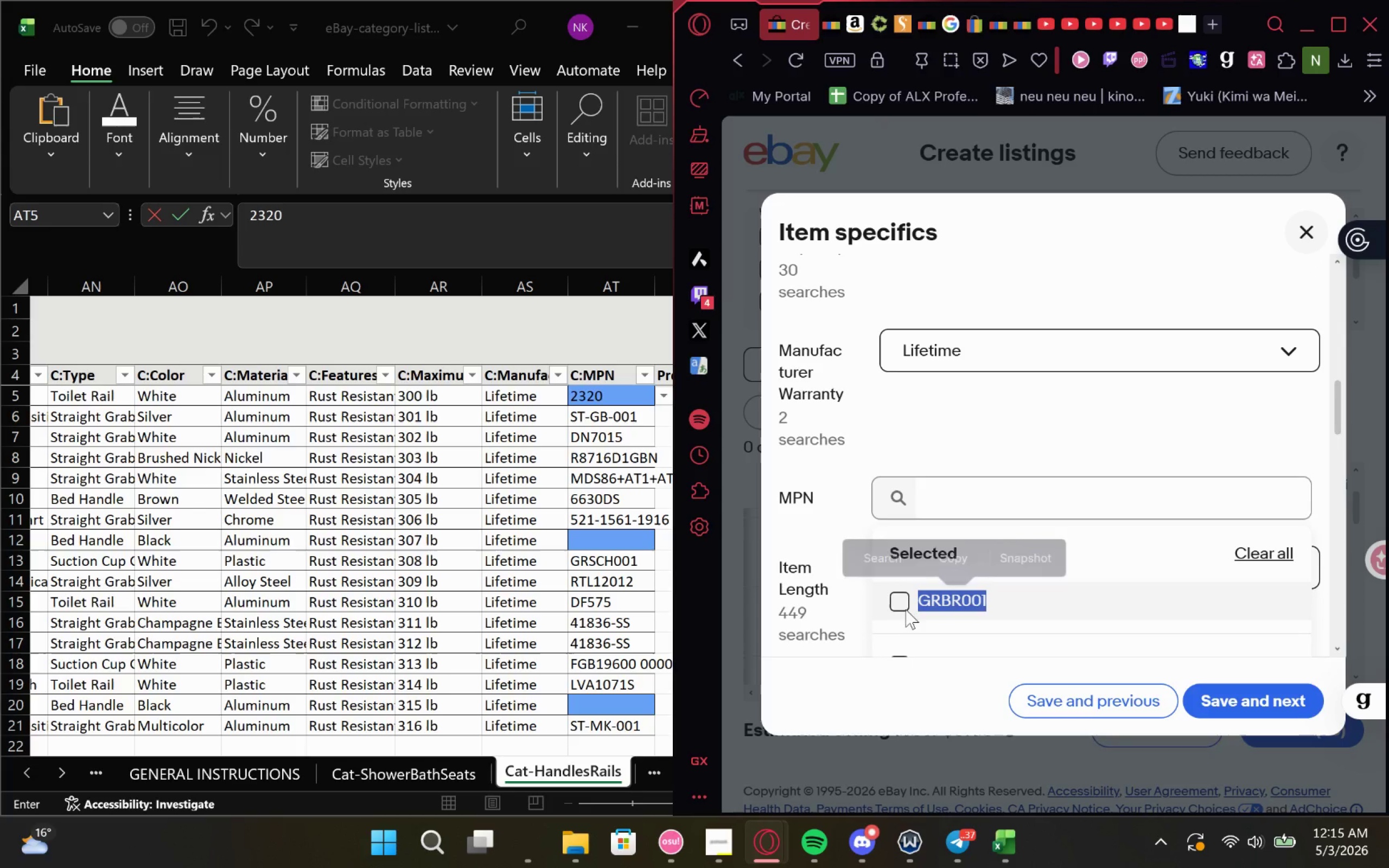 
key(Control+C)
 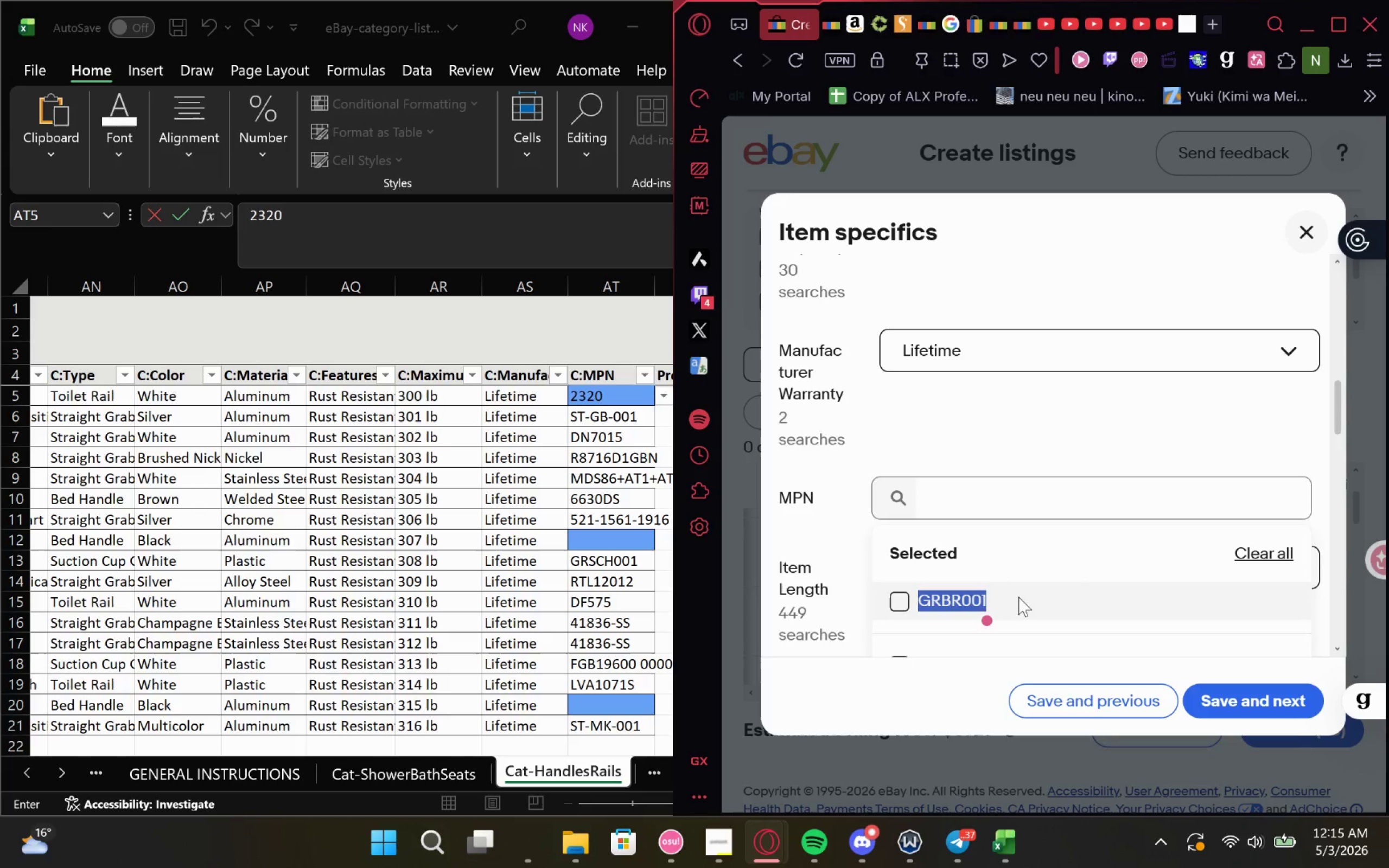 
left_click([1019, 597])
 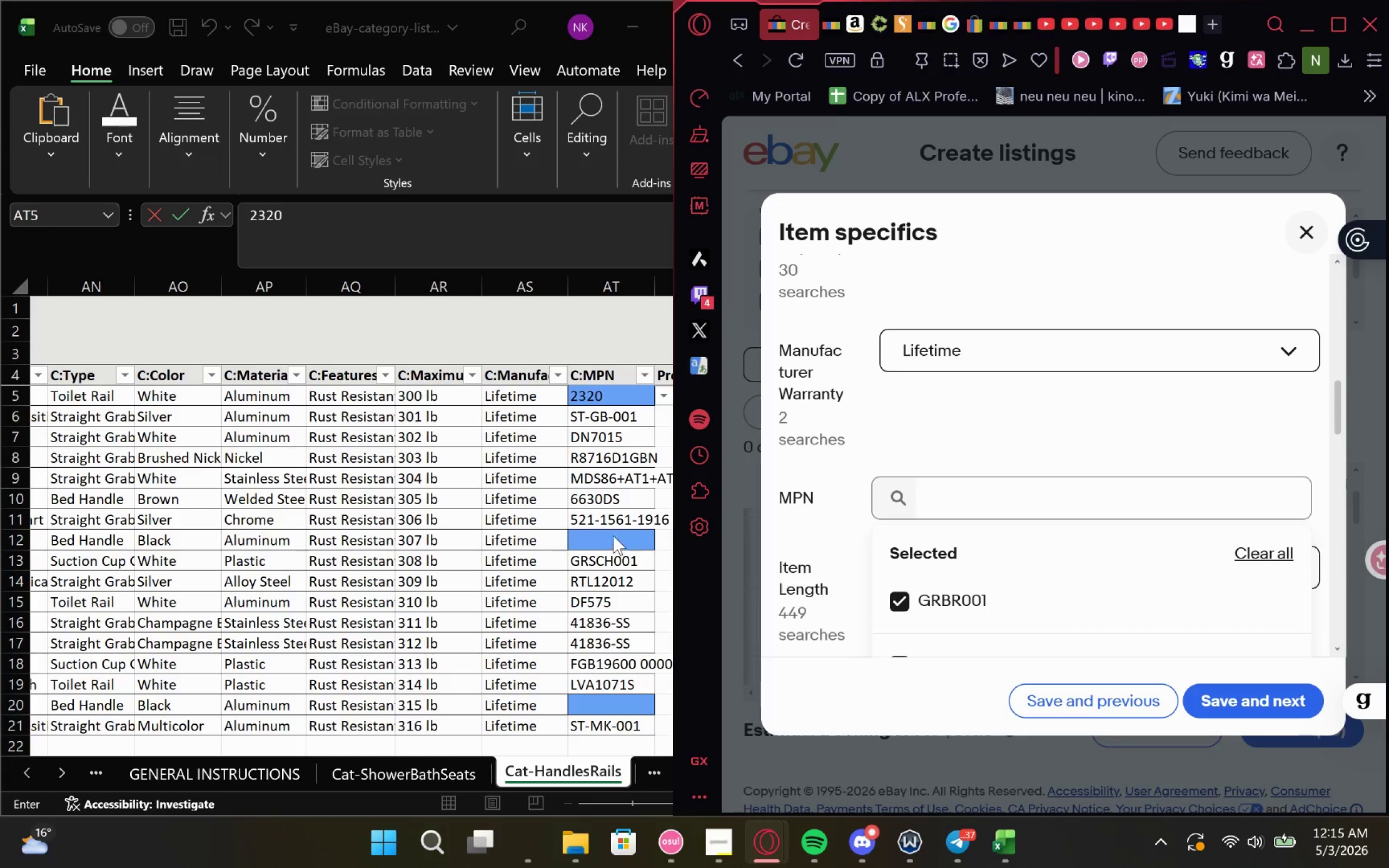 
double_click([613, 535])
 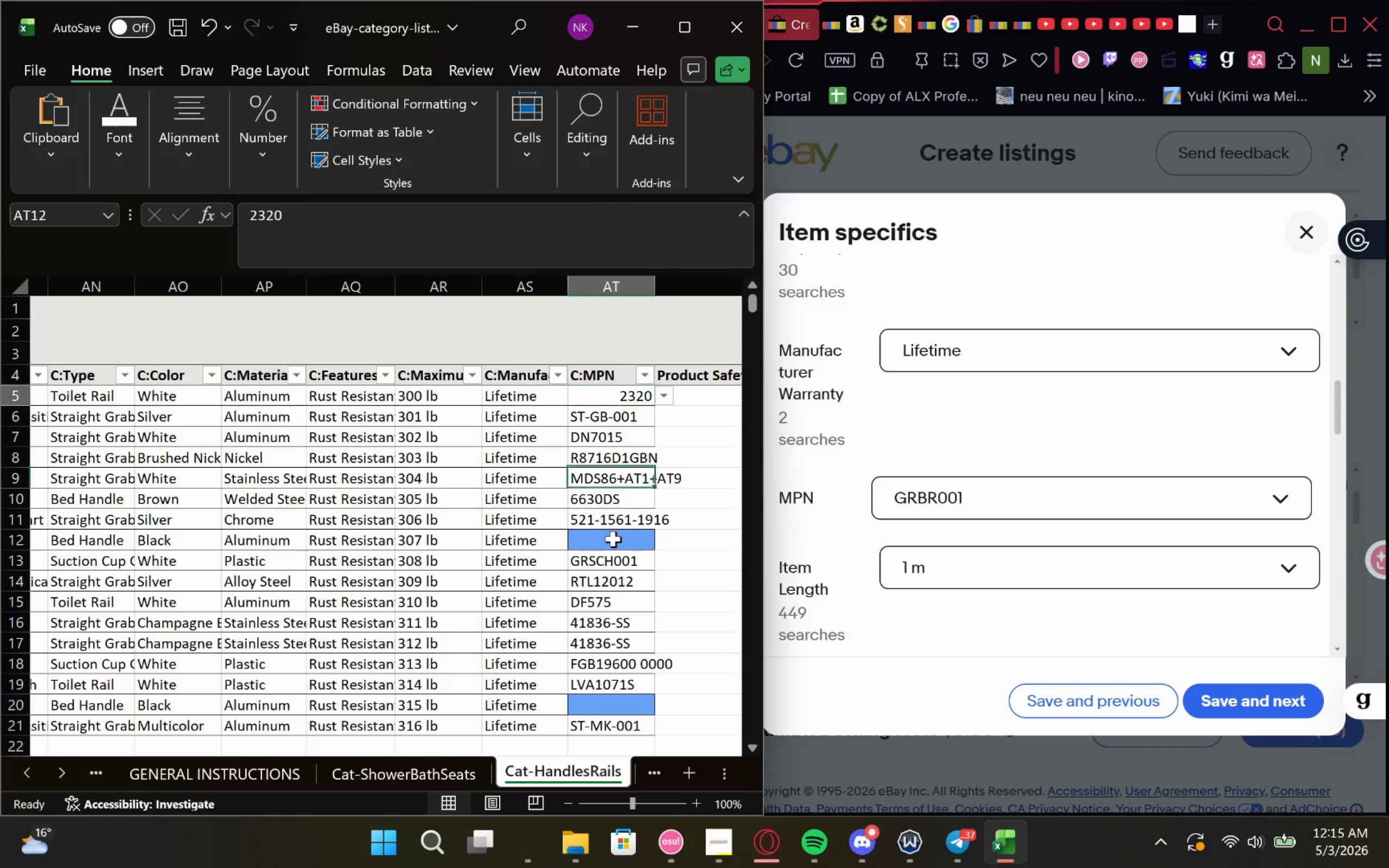 
double_click([613, 539])
 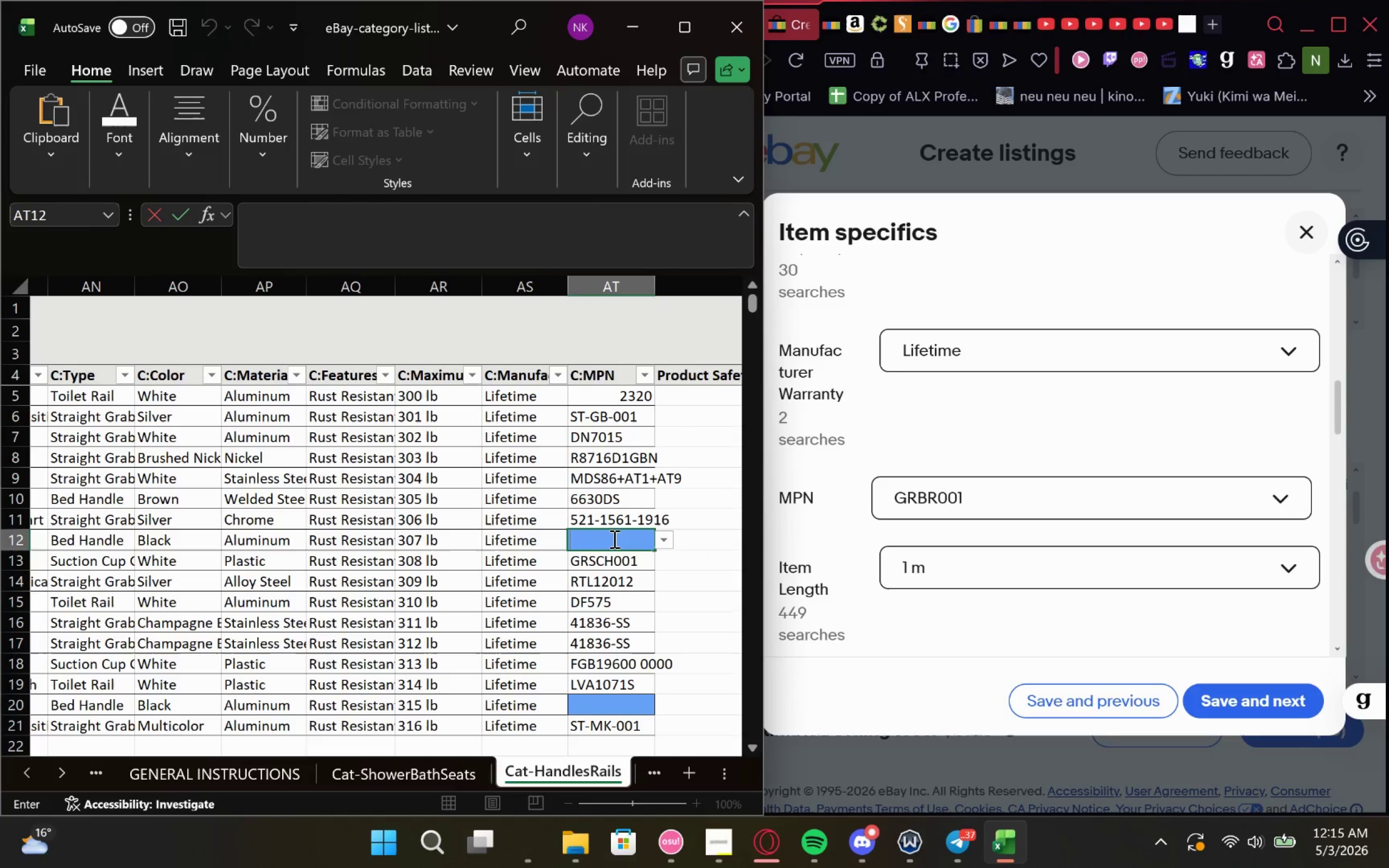 
key(Control+V)
 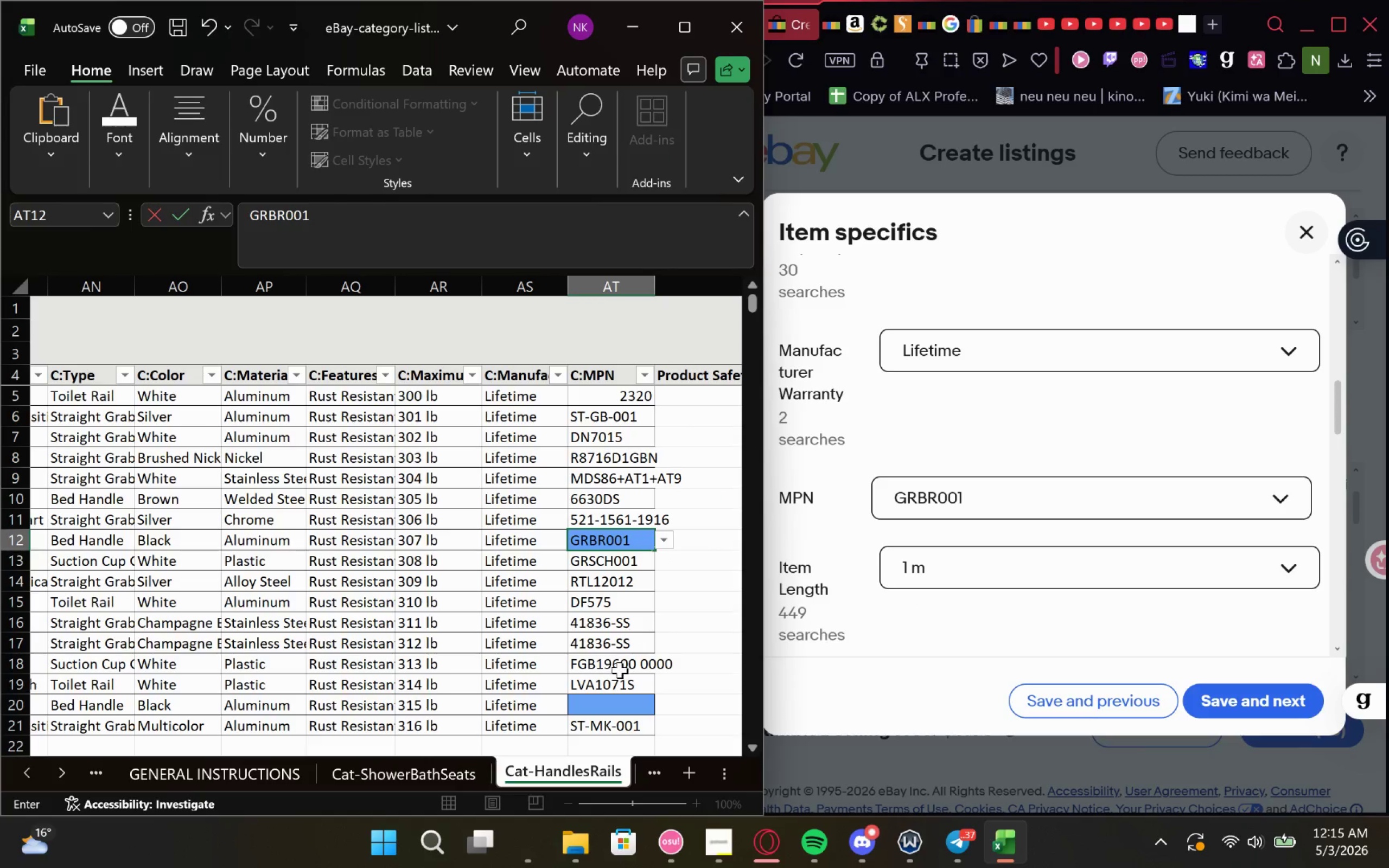 
left_click([610, 704])
 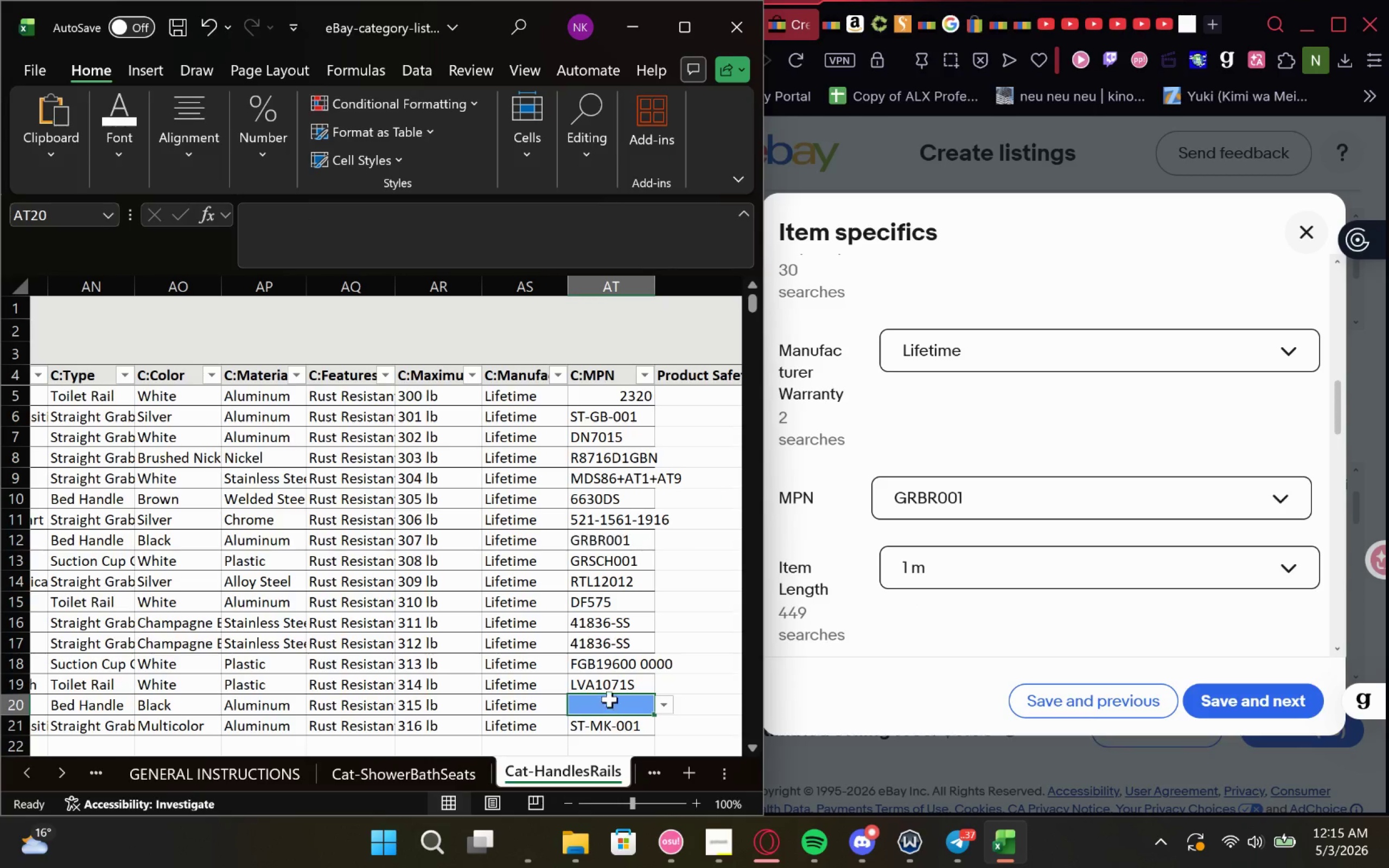 
scroll: coordinate [608, 693], scroll_direction: down, amount: 1.0
 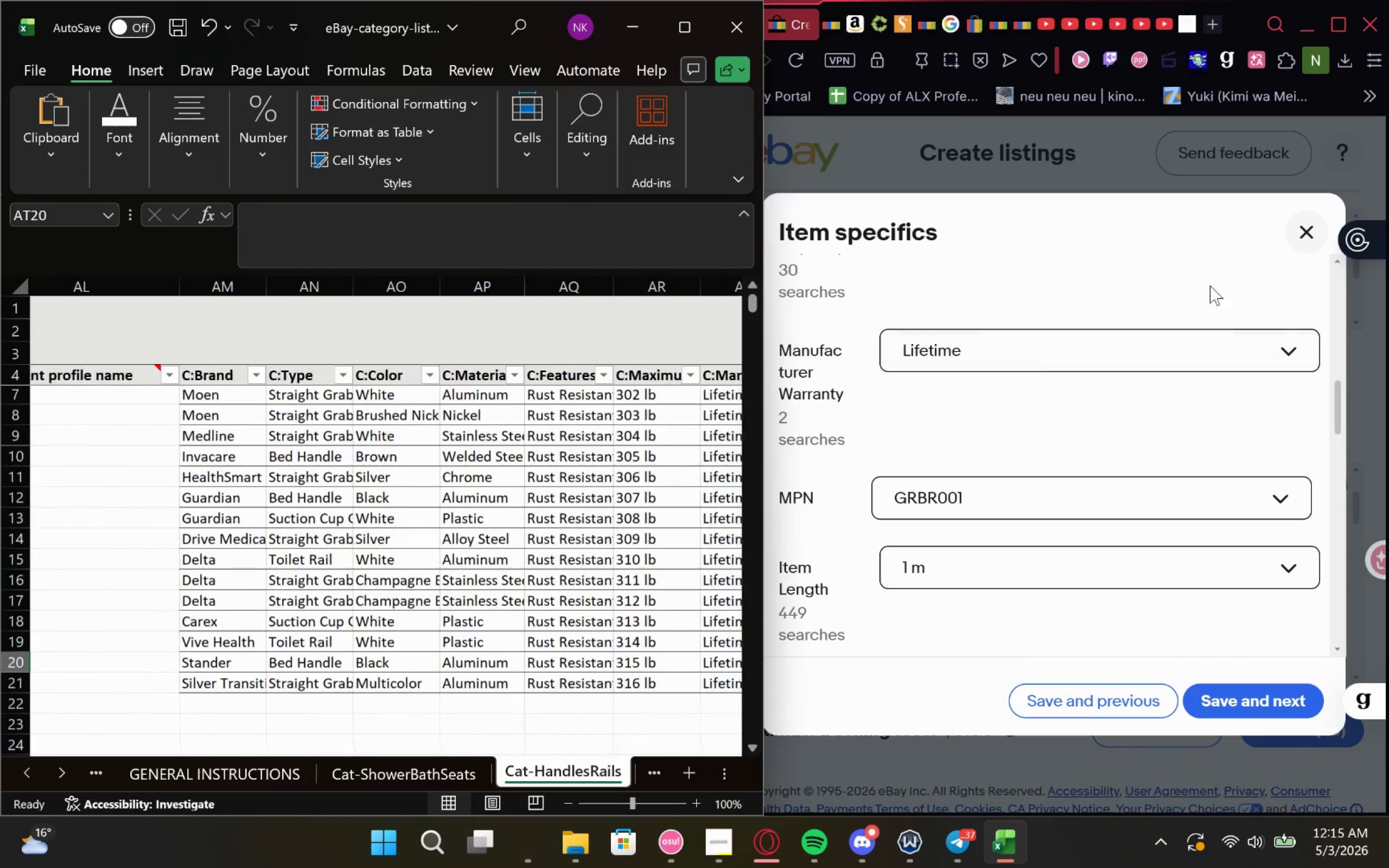 
left_click([1292, 236])
 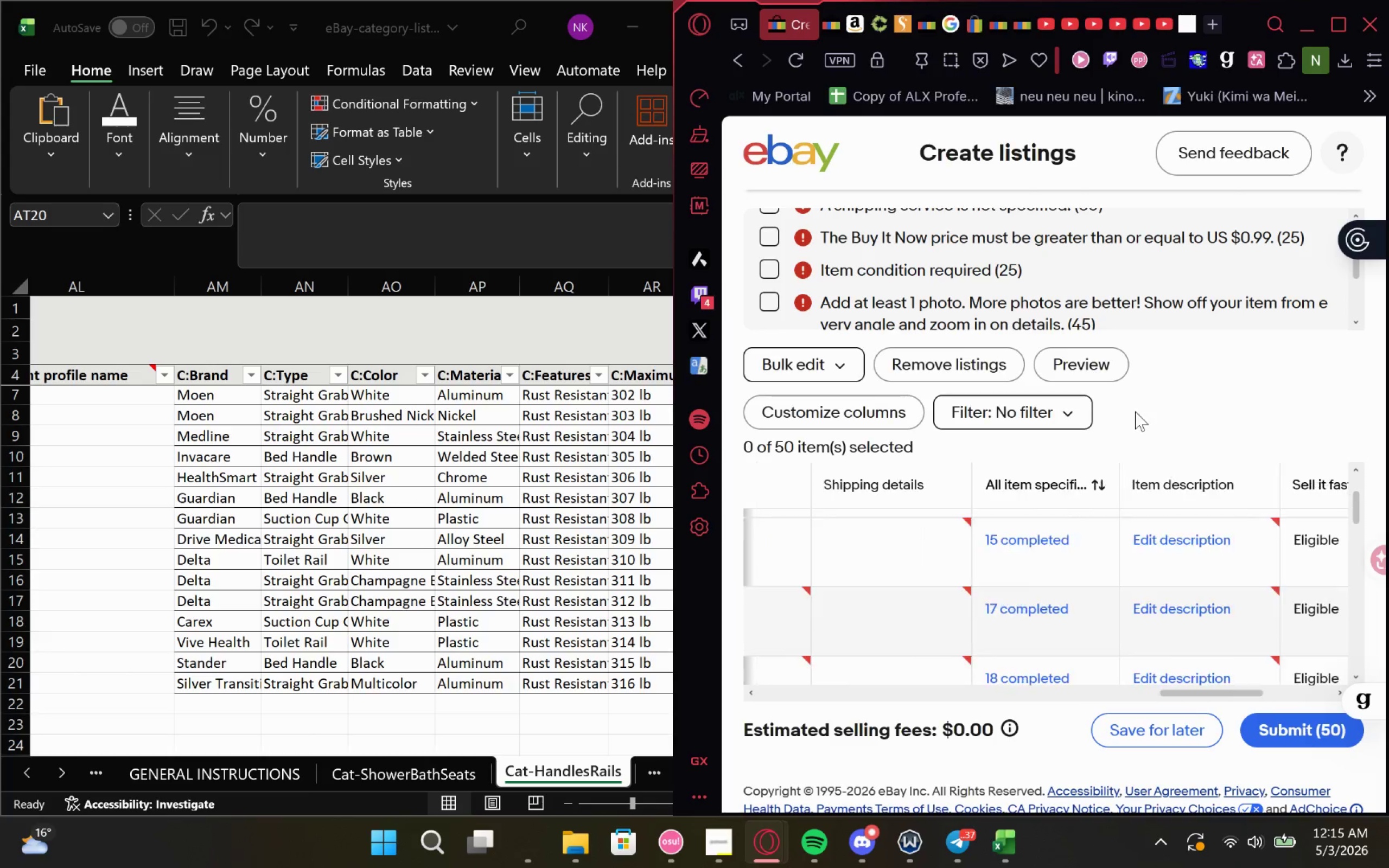 
key(Control+F)
 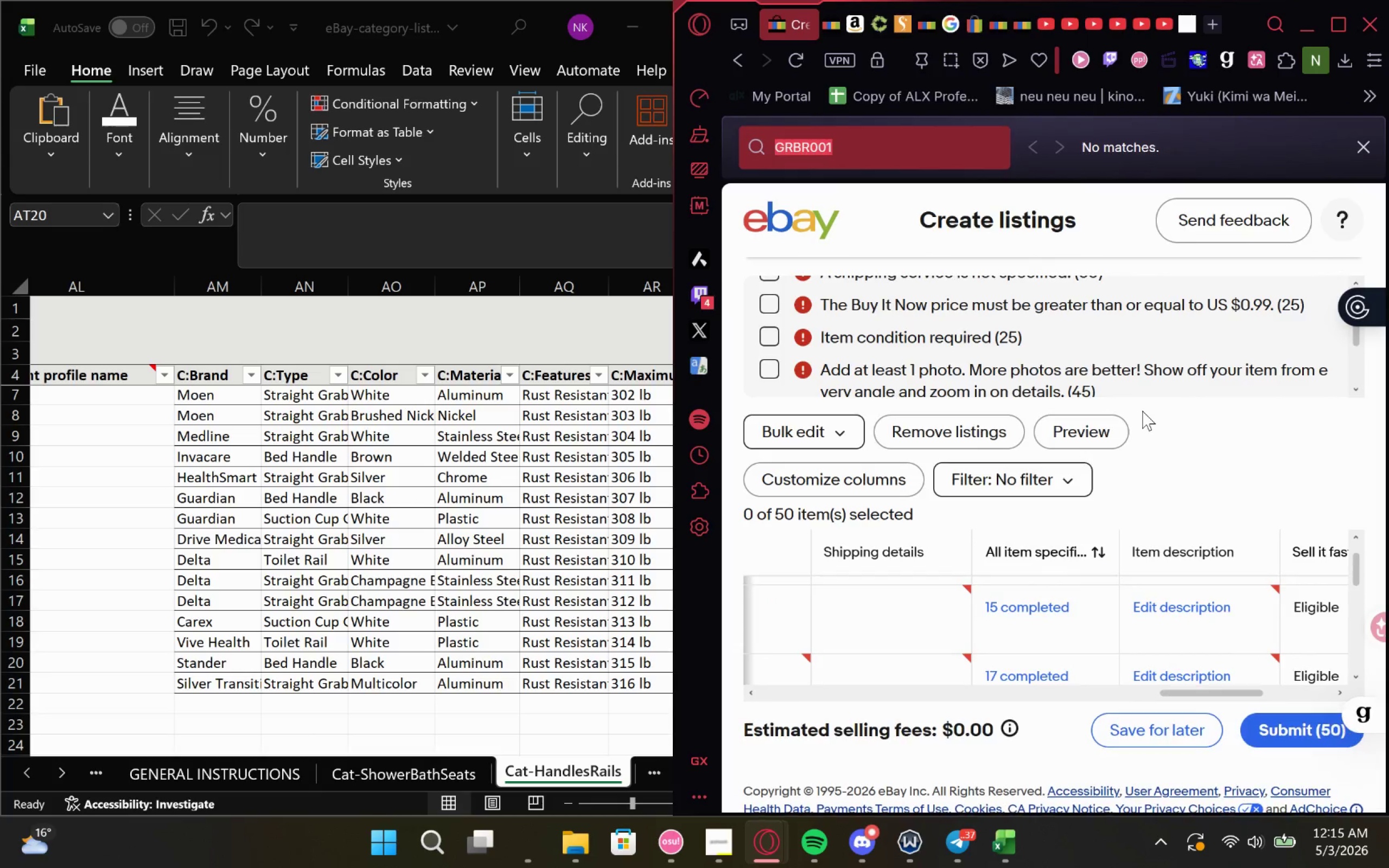 
type(stander)
 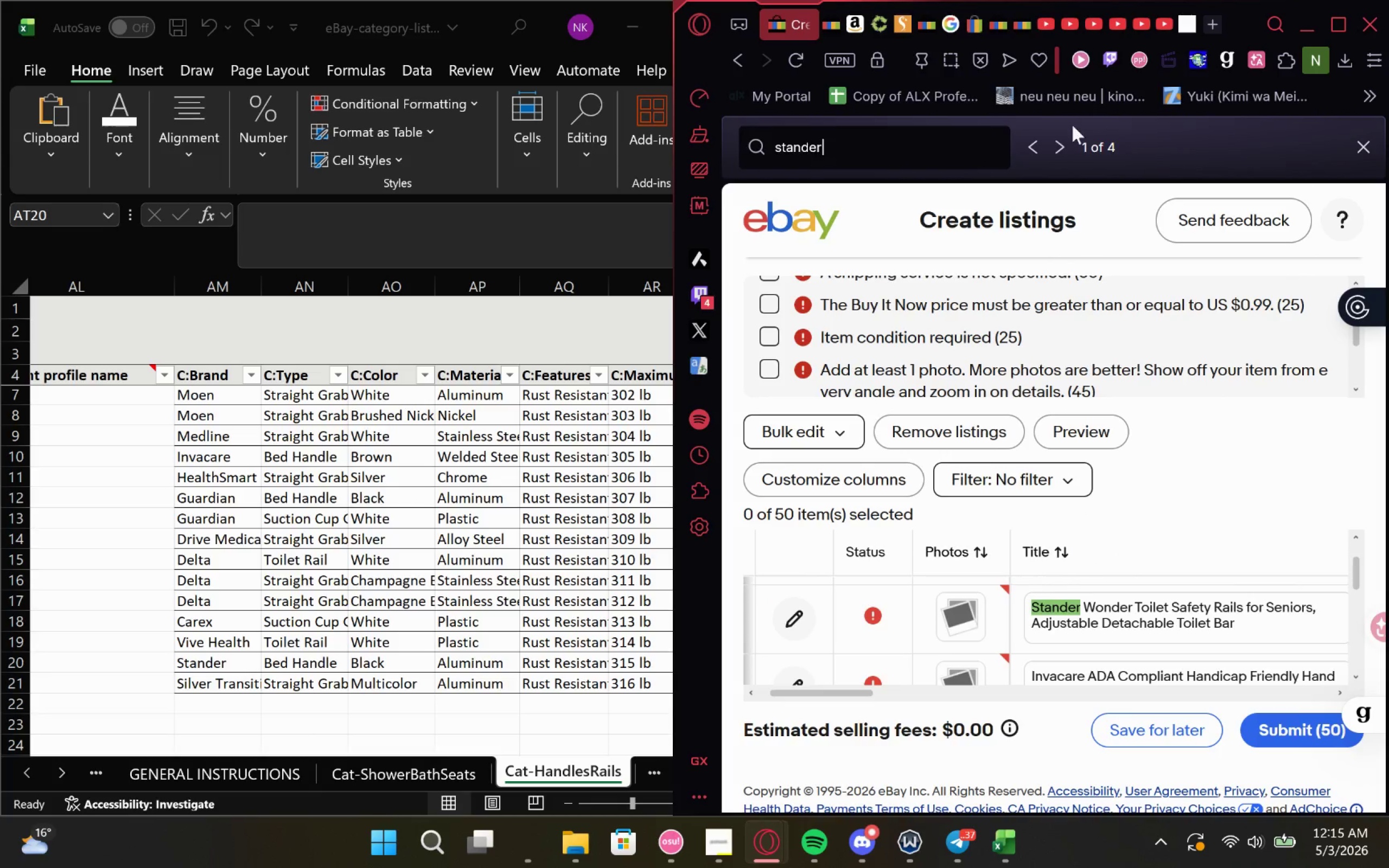 
left_click([1066, 139])
 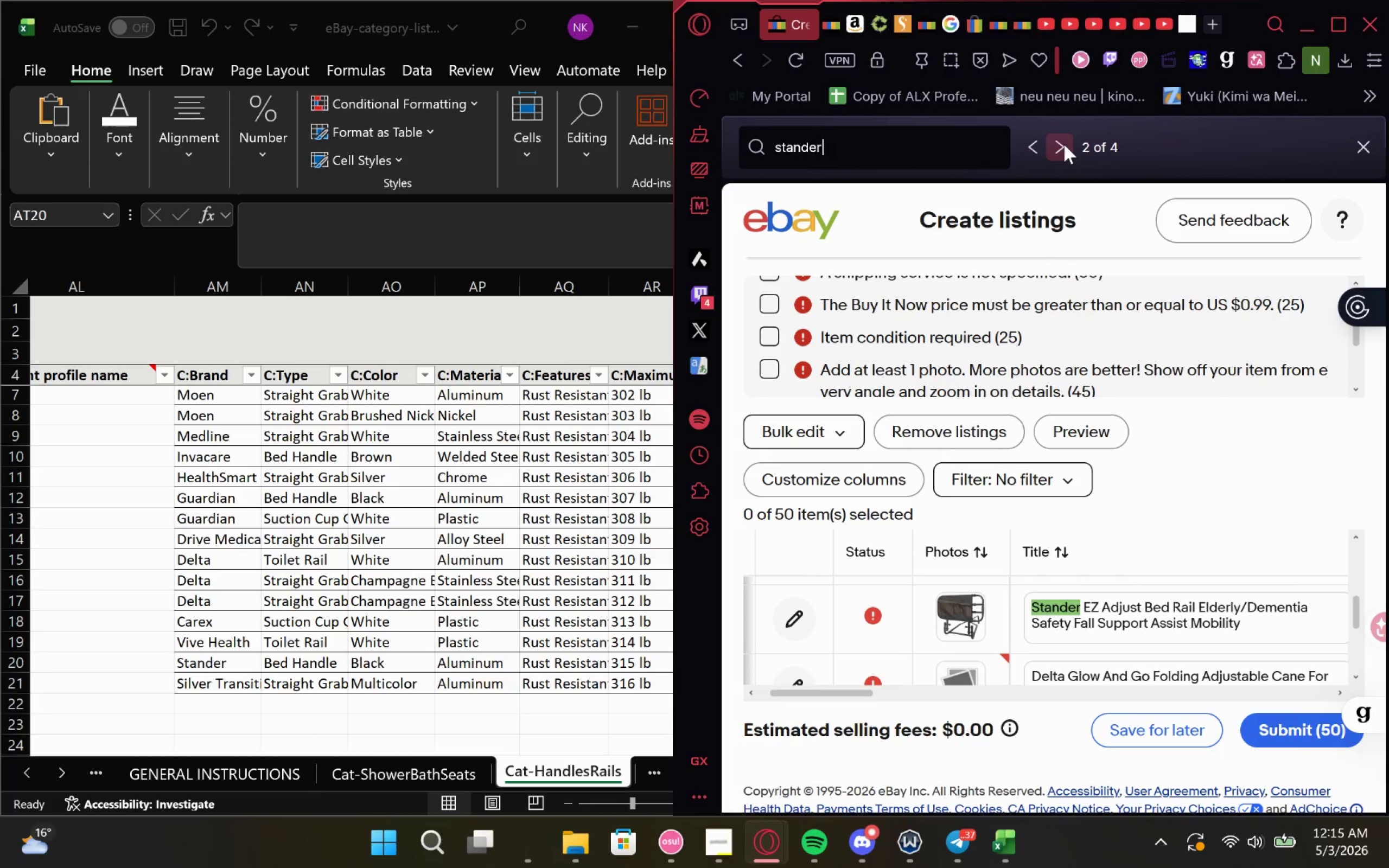 
left_click([1064, 144])
 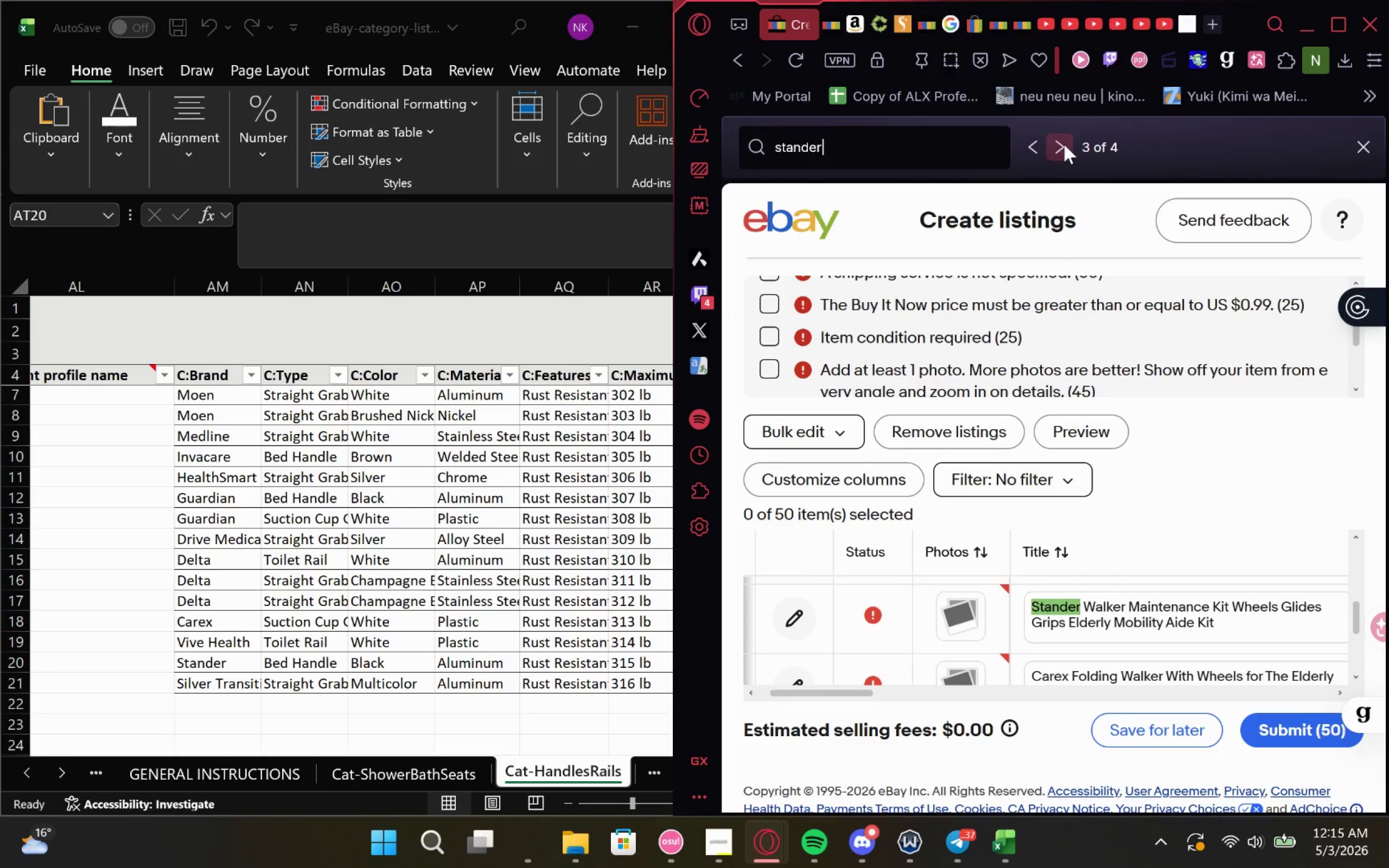 
left_click([1064, 144])
 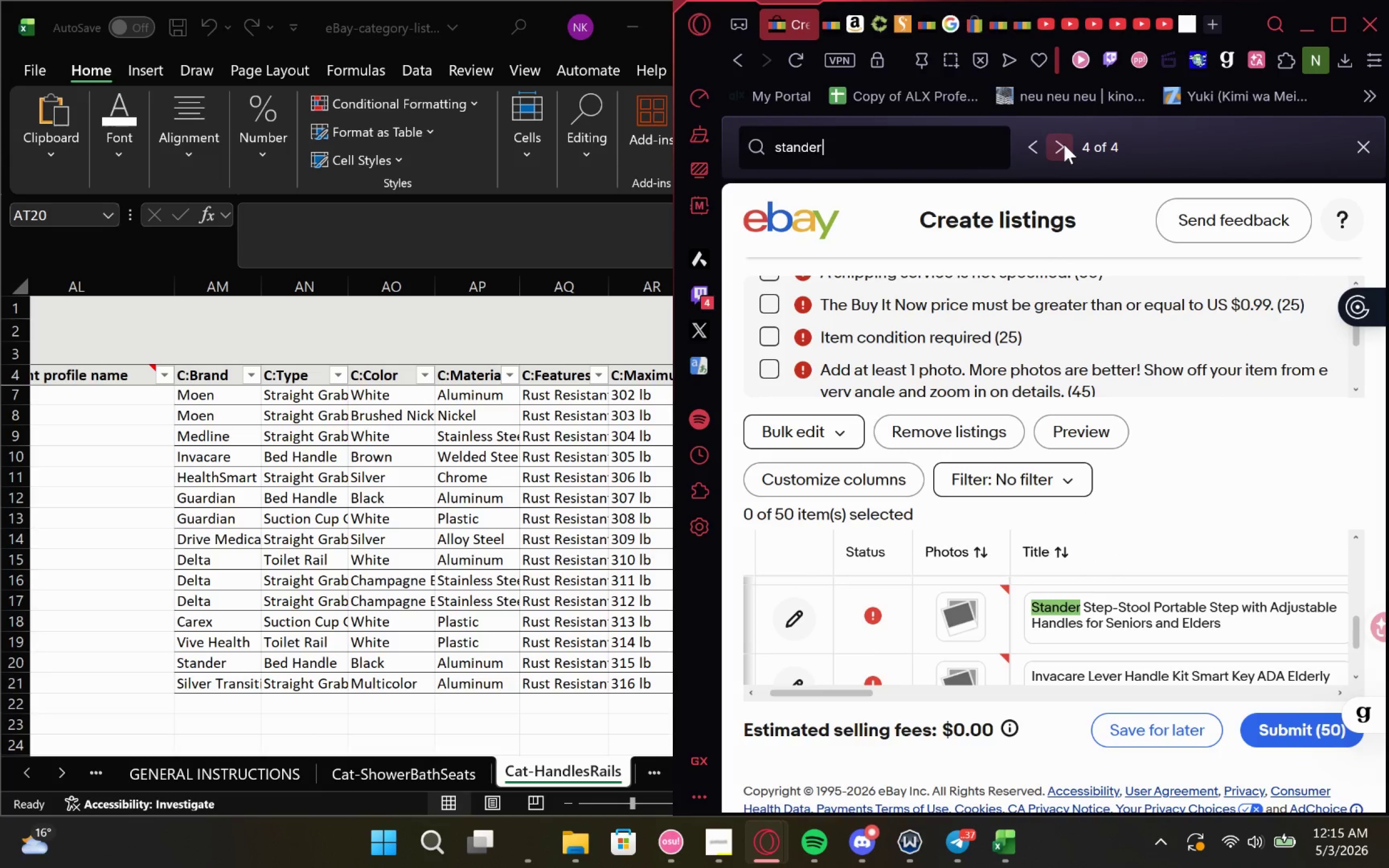 
left_click([1064, 144])
 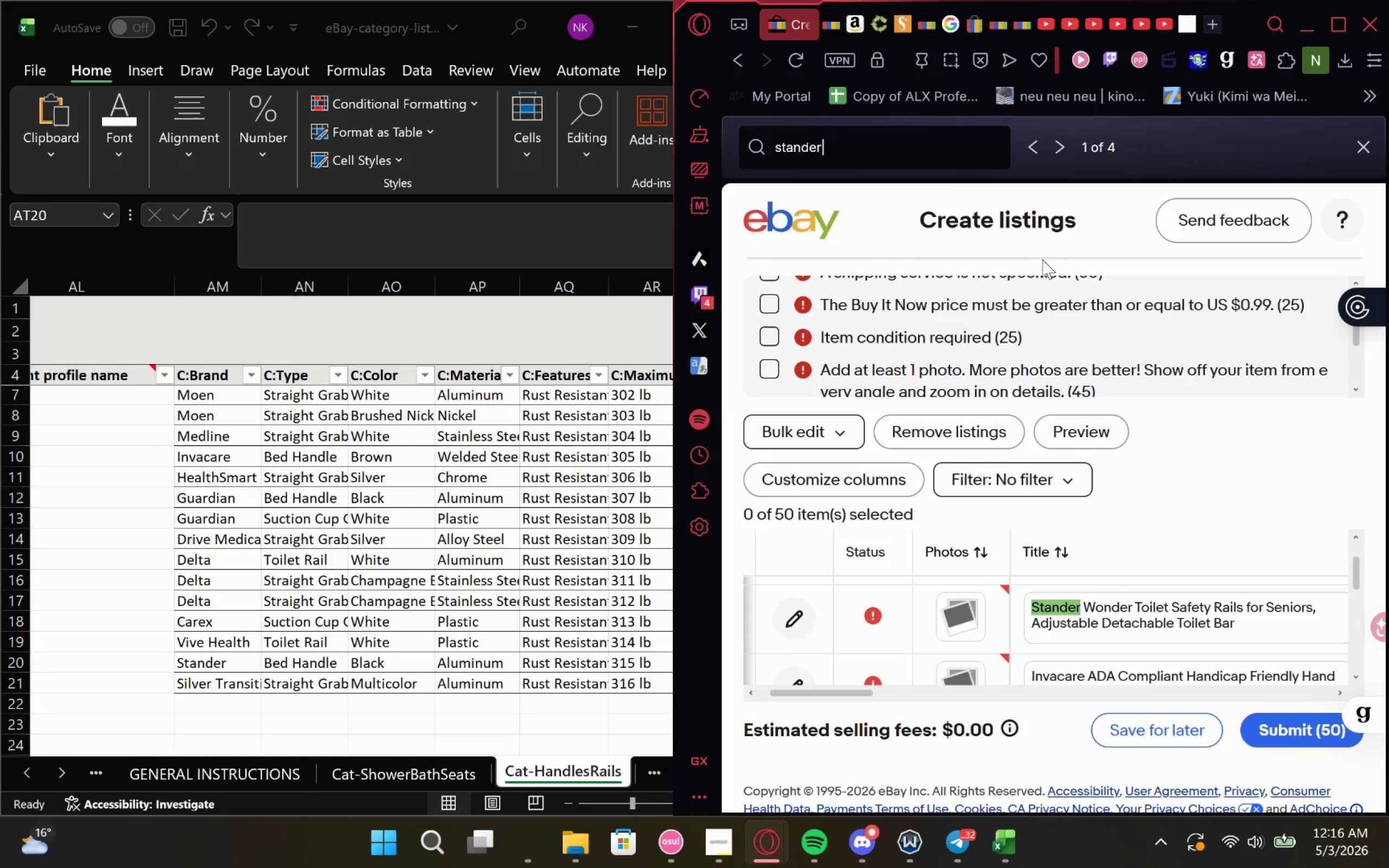 
wait(10.92)
 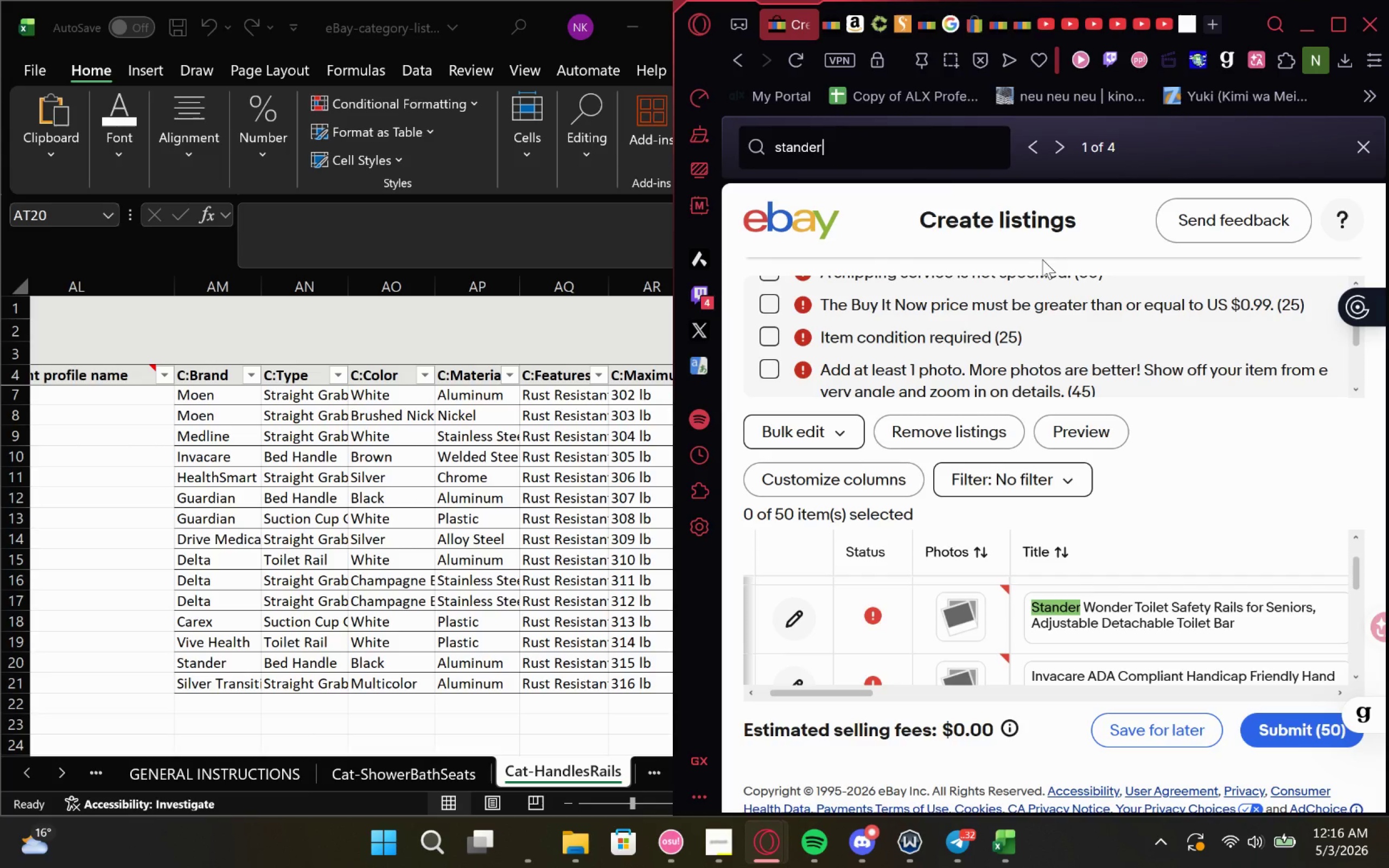 
left_click([1058, 156])
 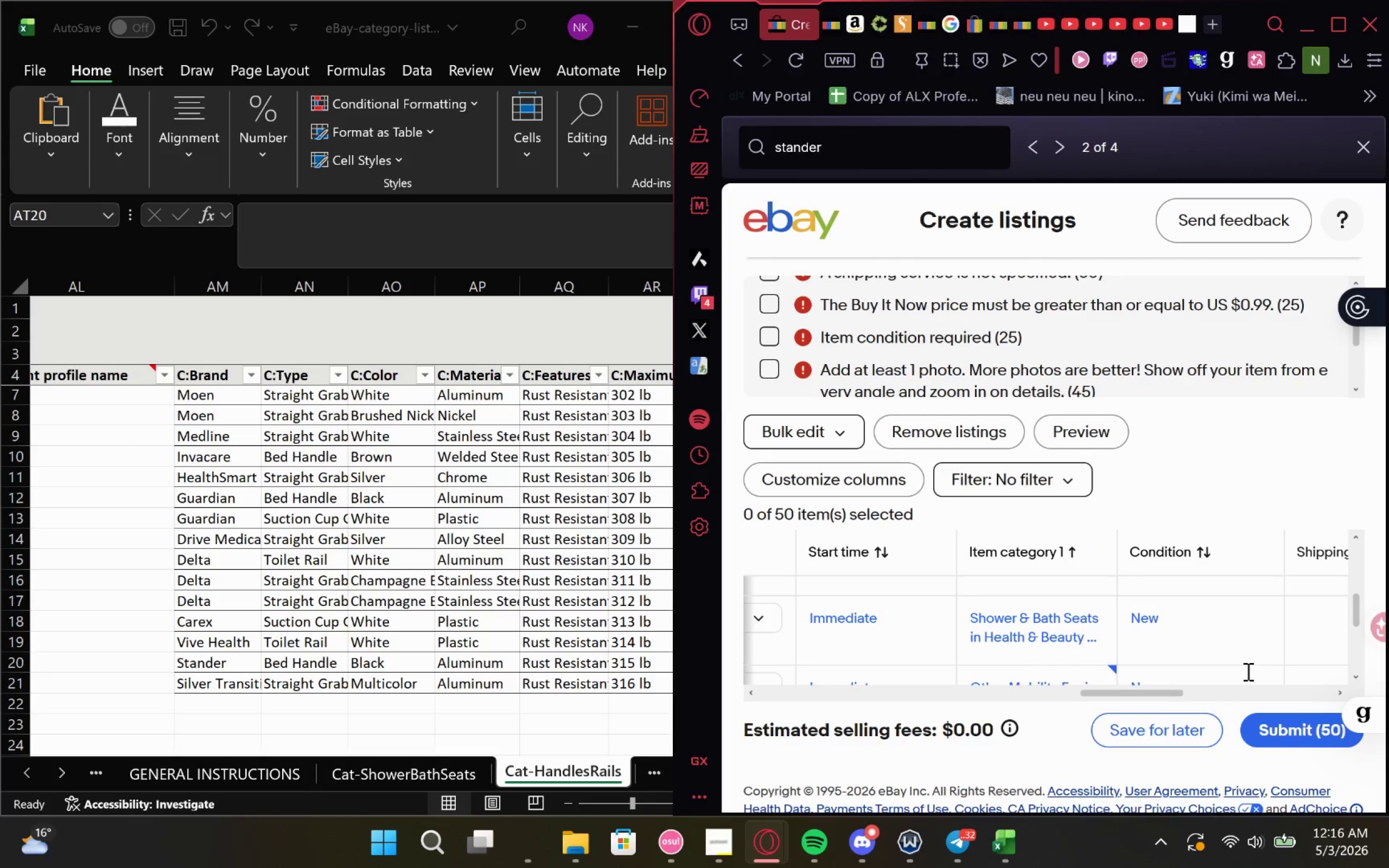 
wait(8.85)
 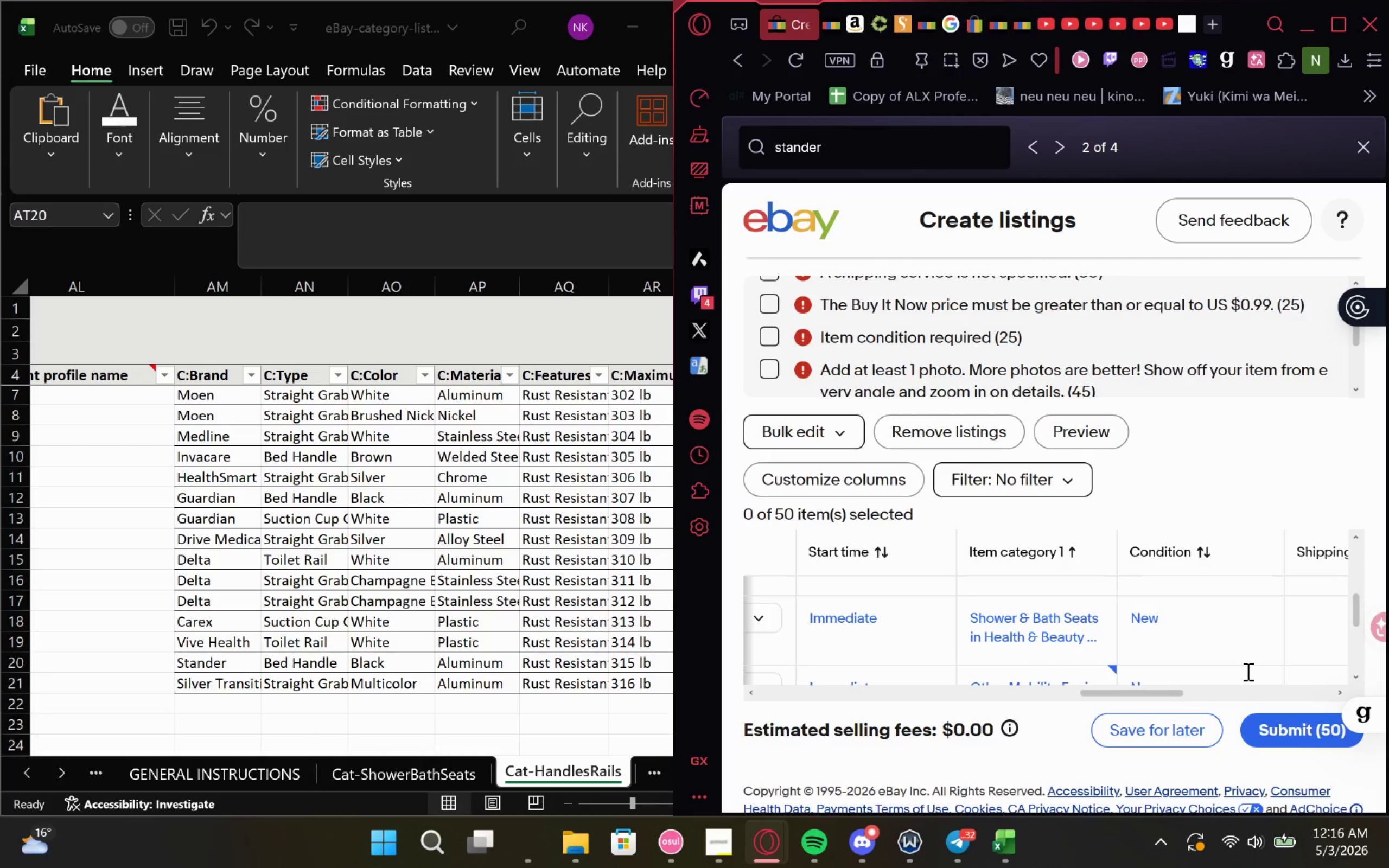 
mouse_move([1226, 603])
 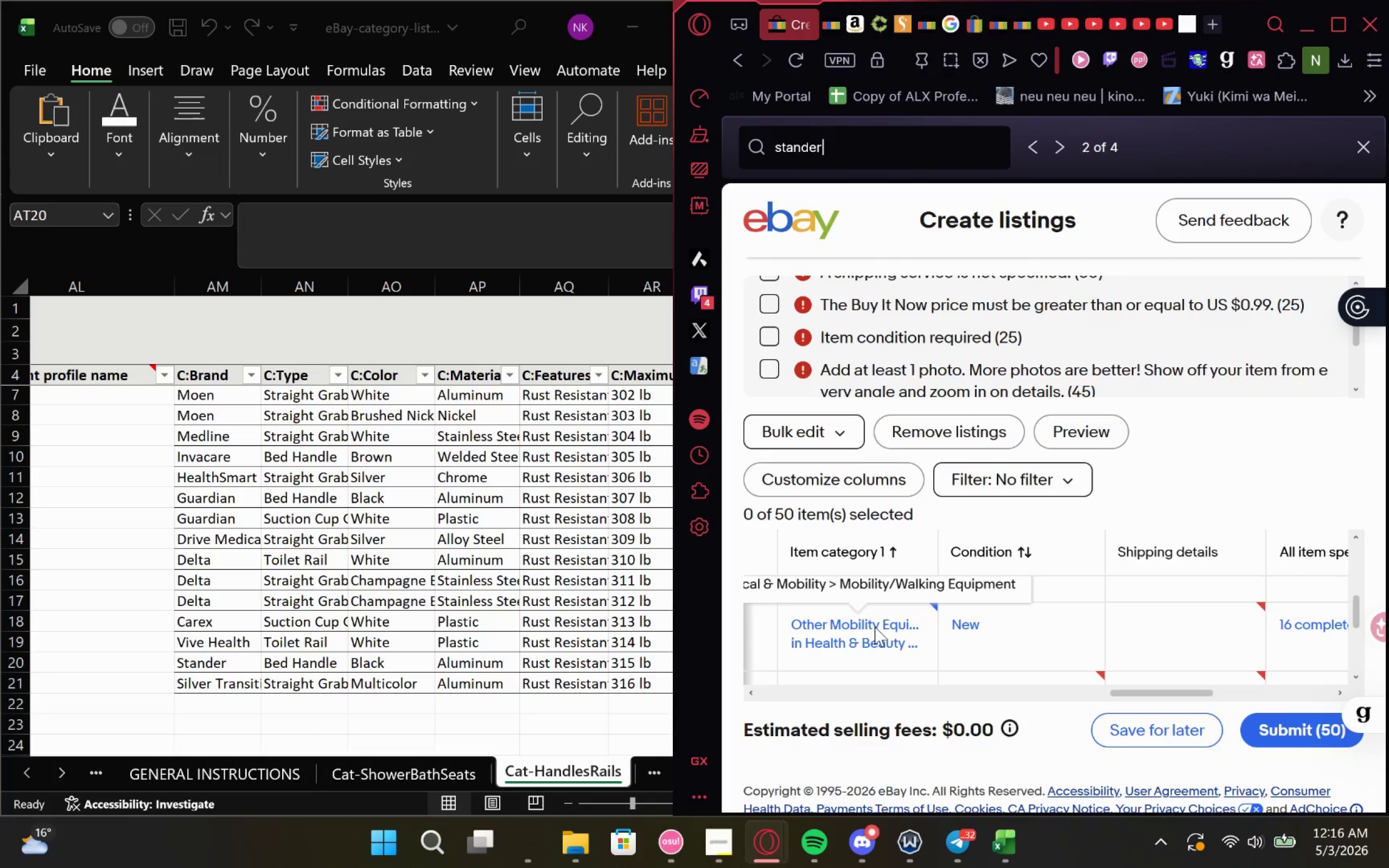 
left_click([875, 627])
 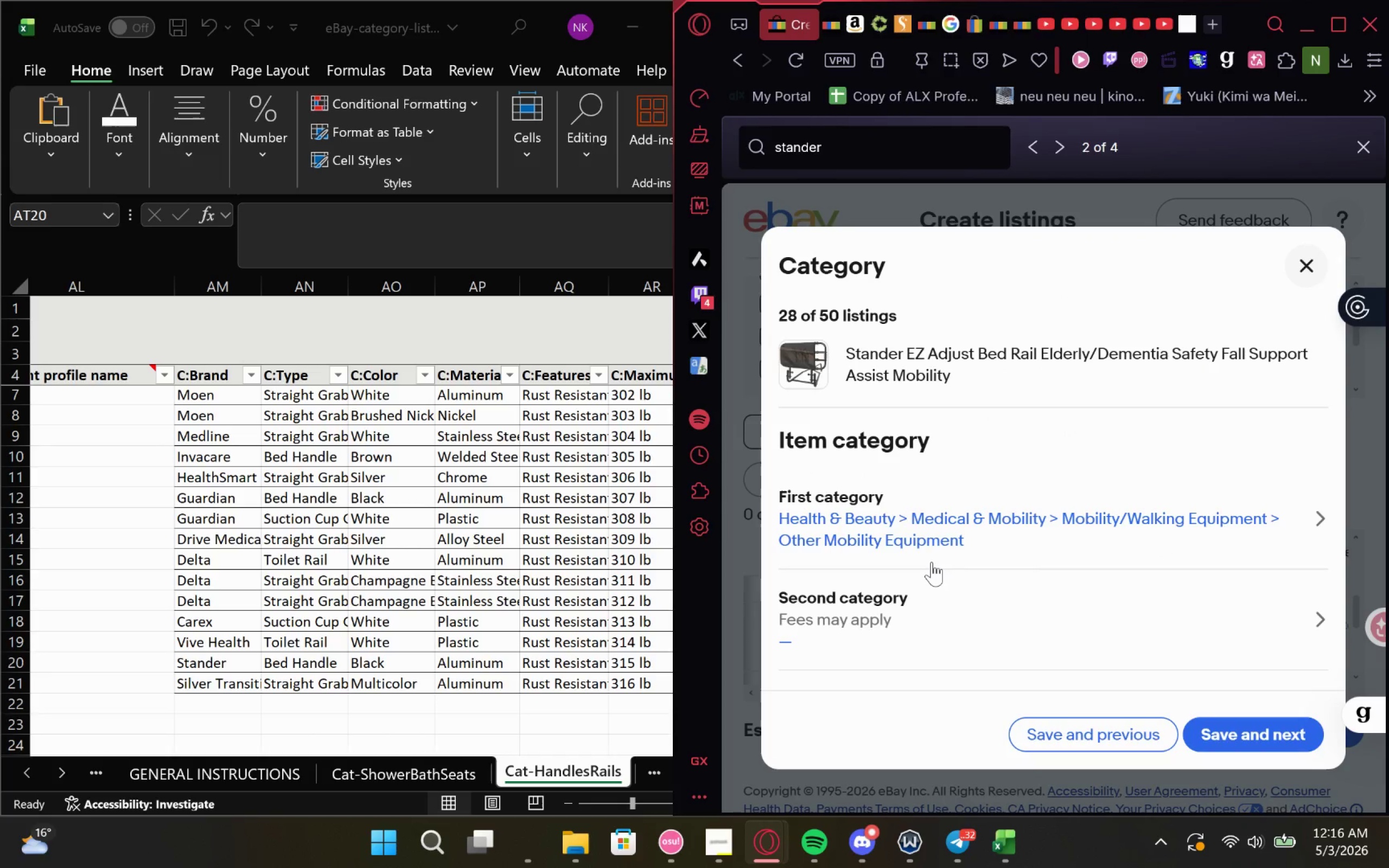 
left_click([935, 550])
 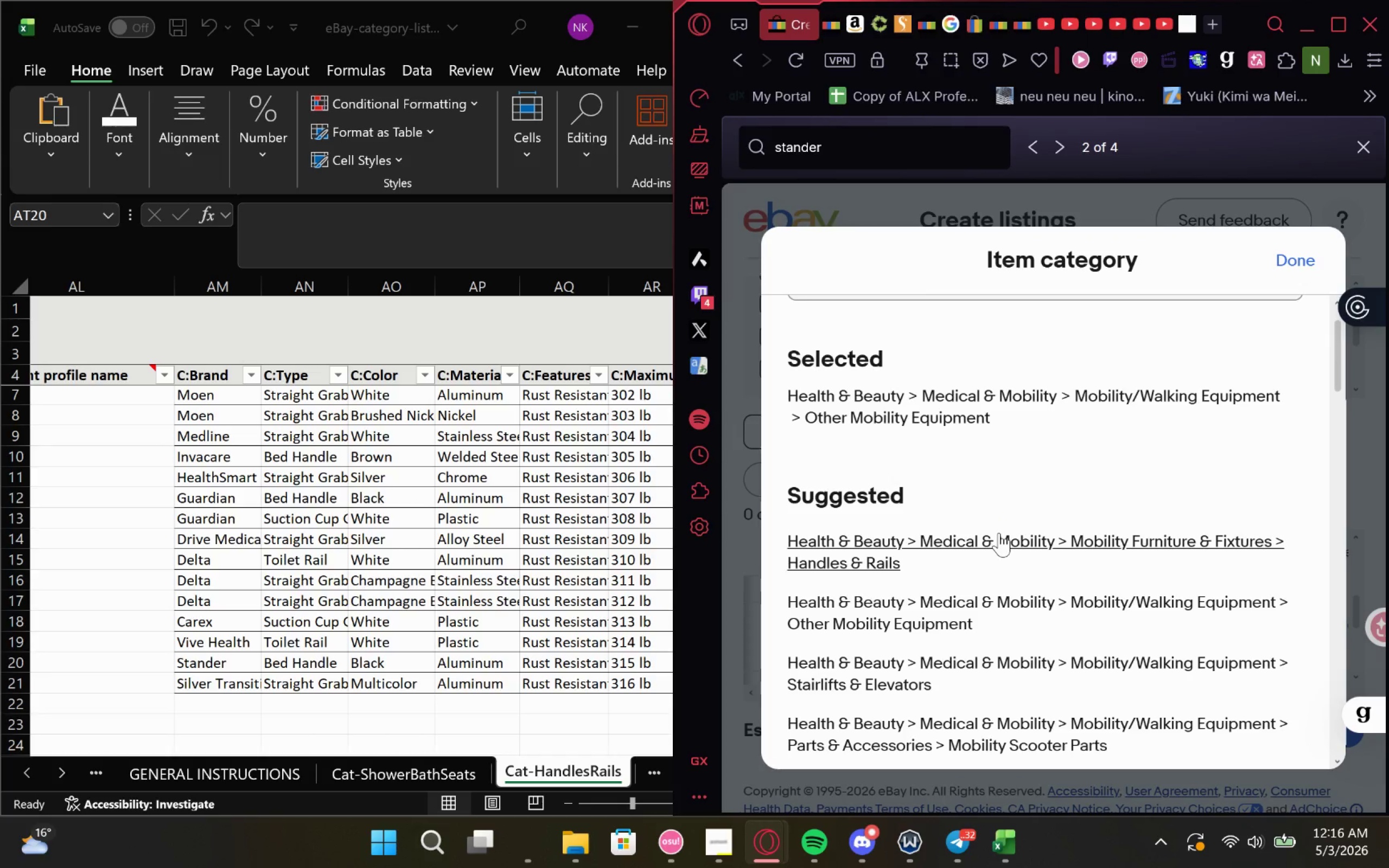 
left_click([998, 532])
 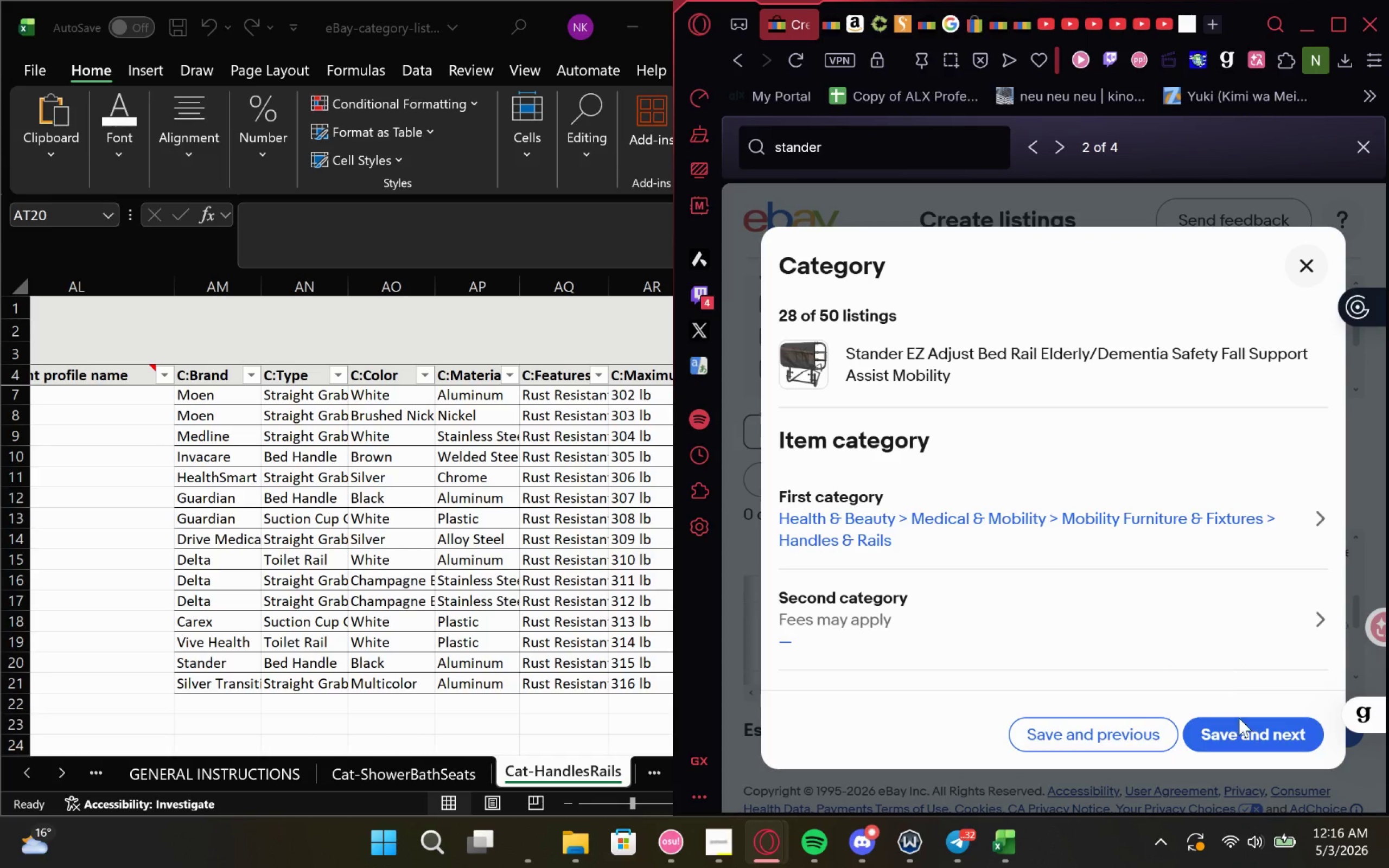 
left_click([1248, 735])
 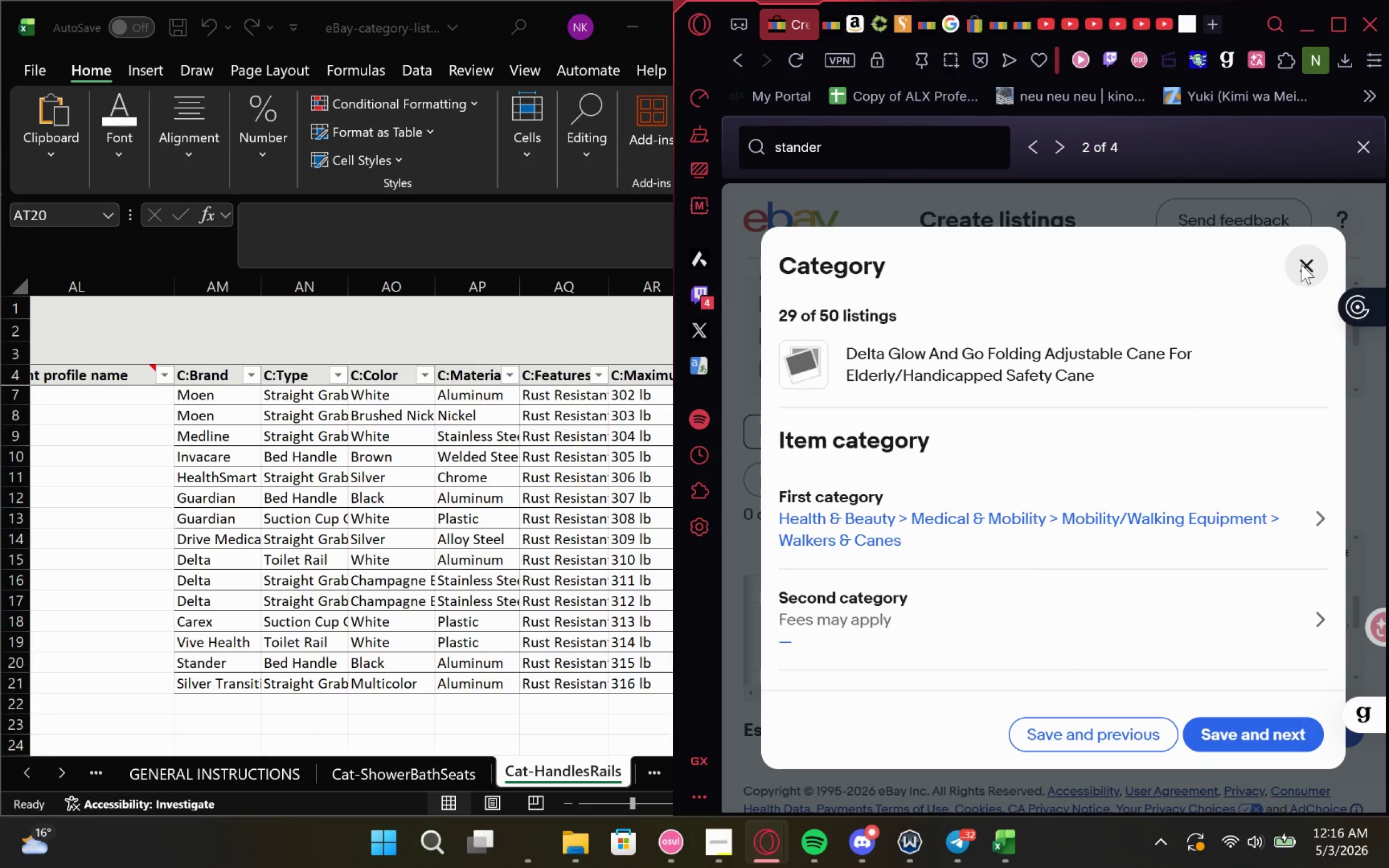 
wait(9.02)
 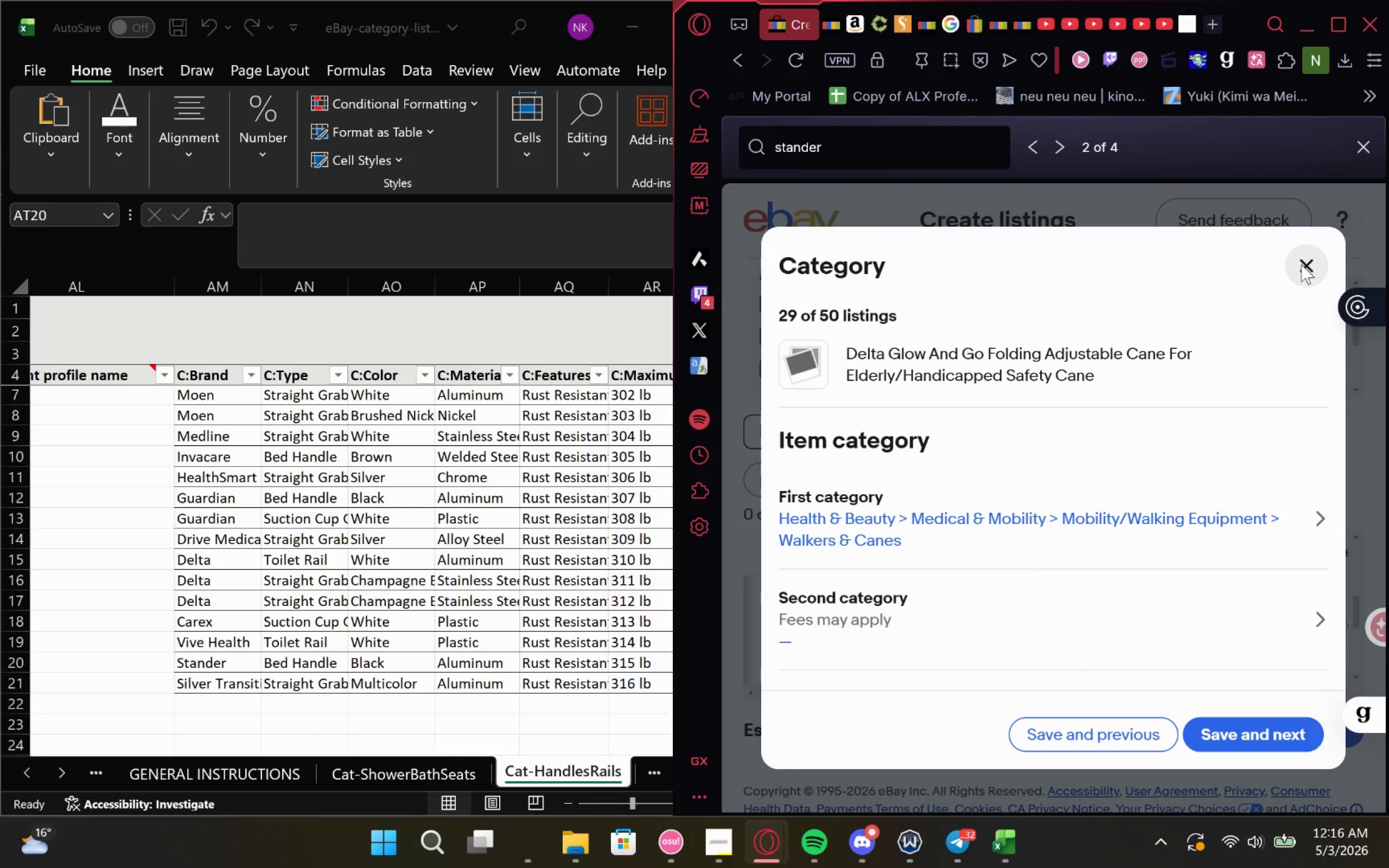 
left_click([1304, 283])
 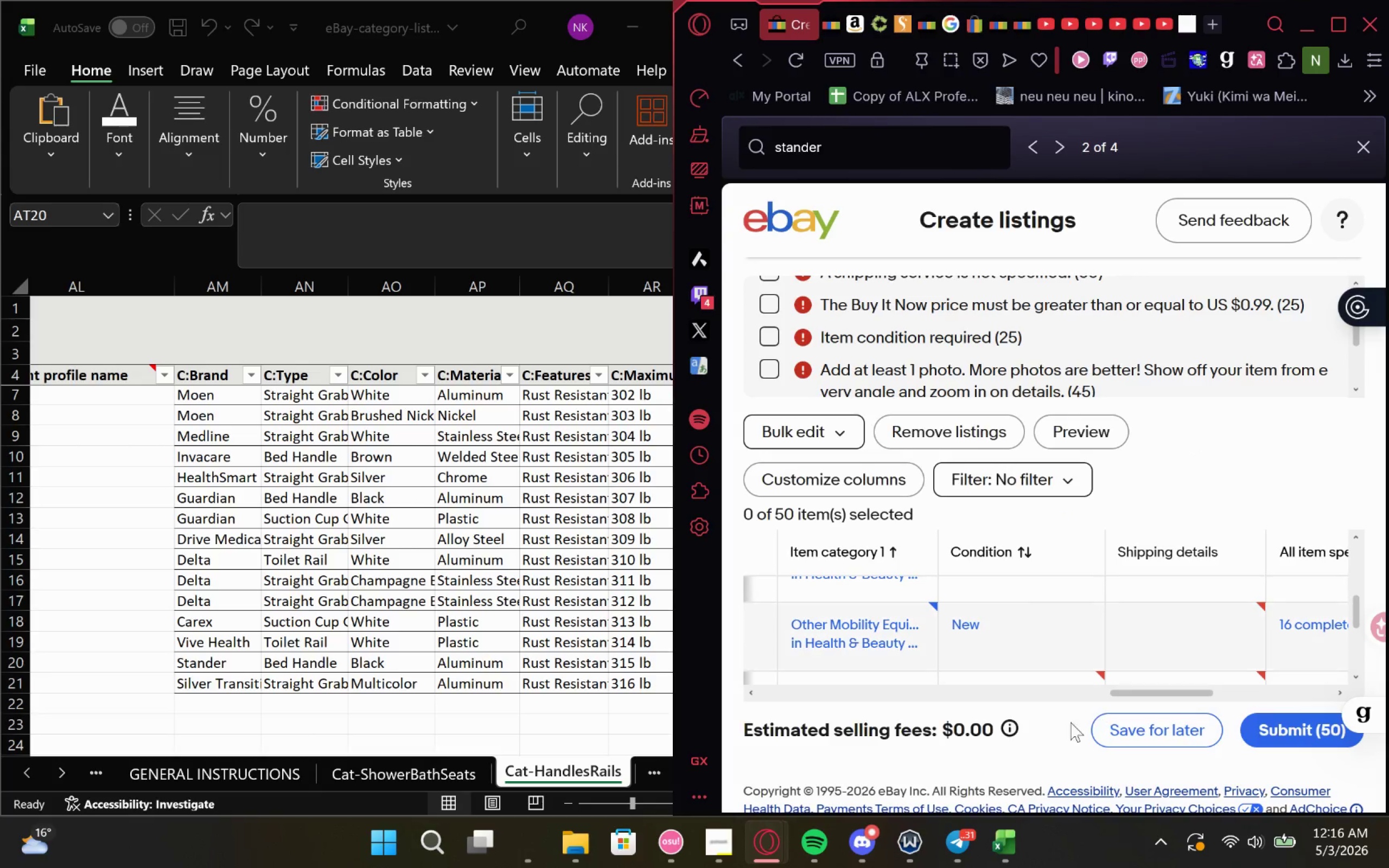 
mouse_move([1082, 653])
 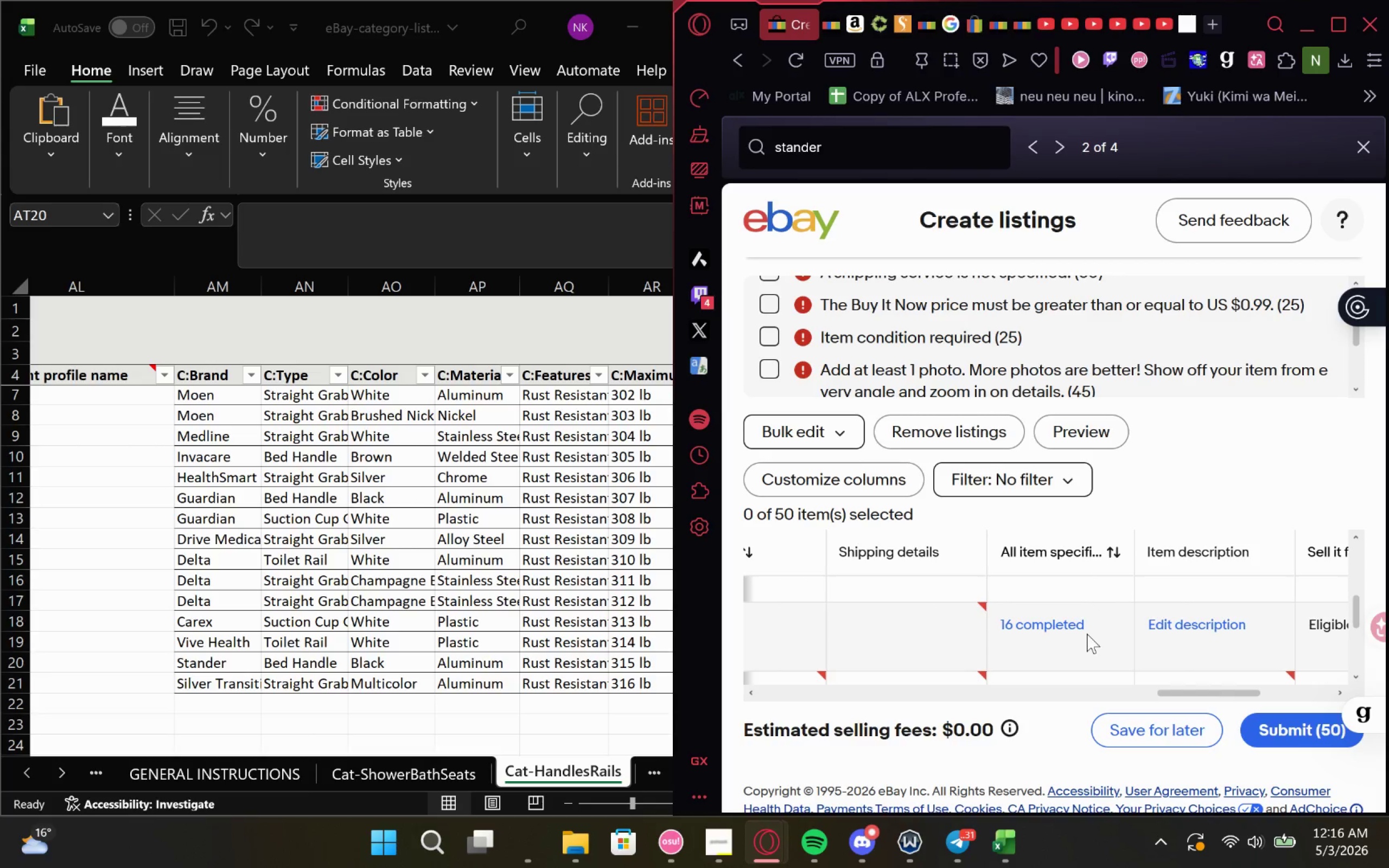 
left_click([1087, 634])
 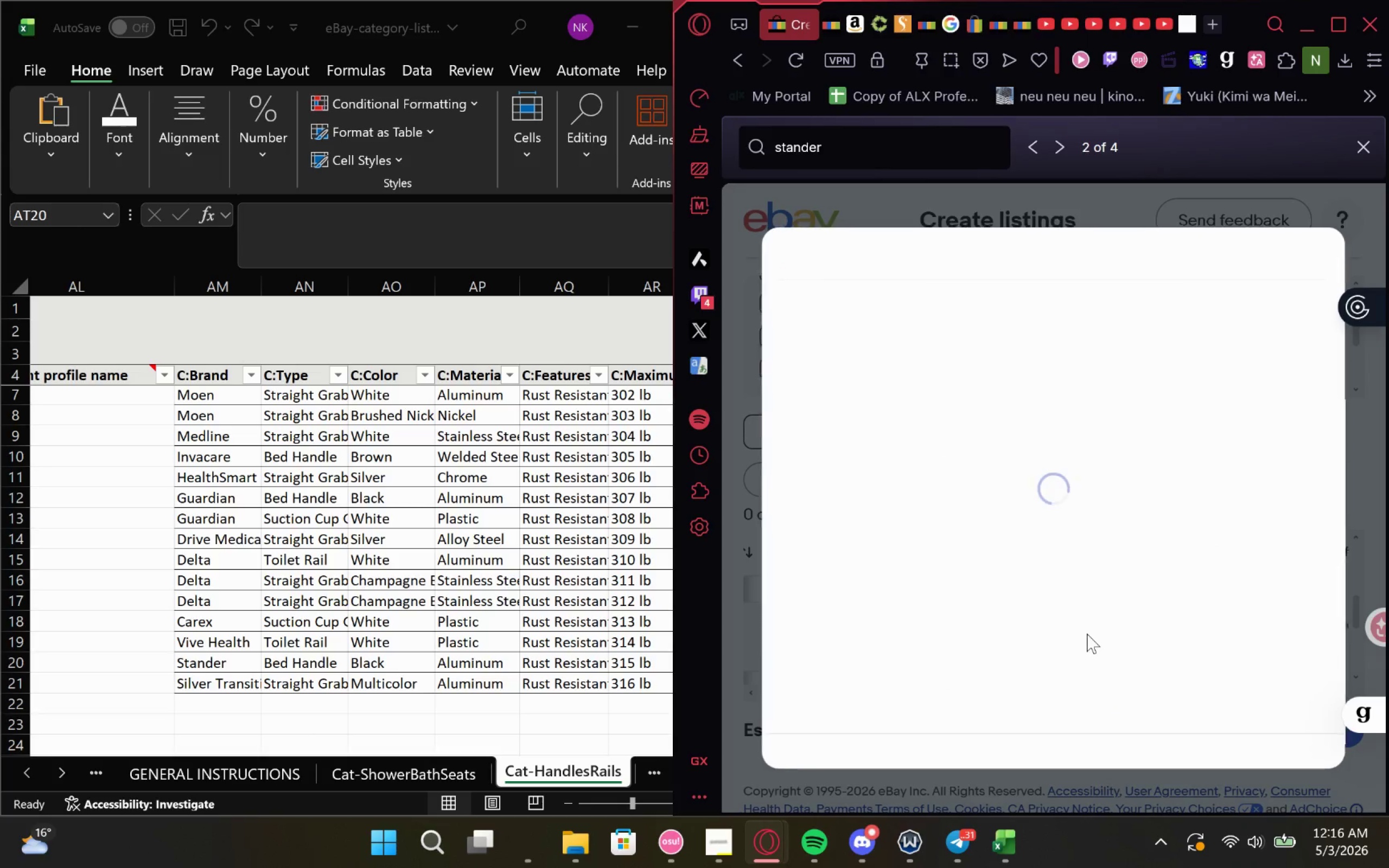 
mouse_move([1040, 507])
 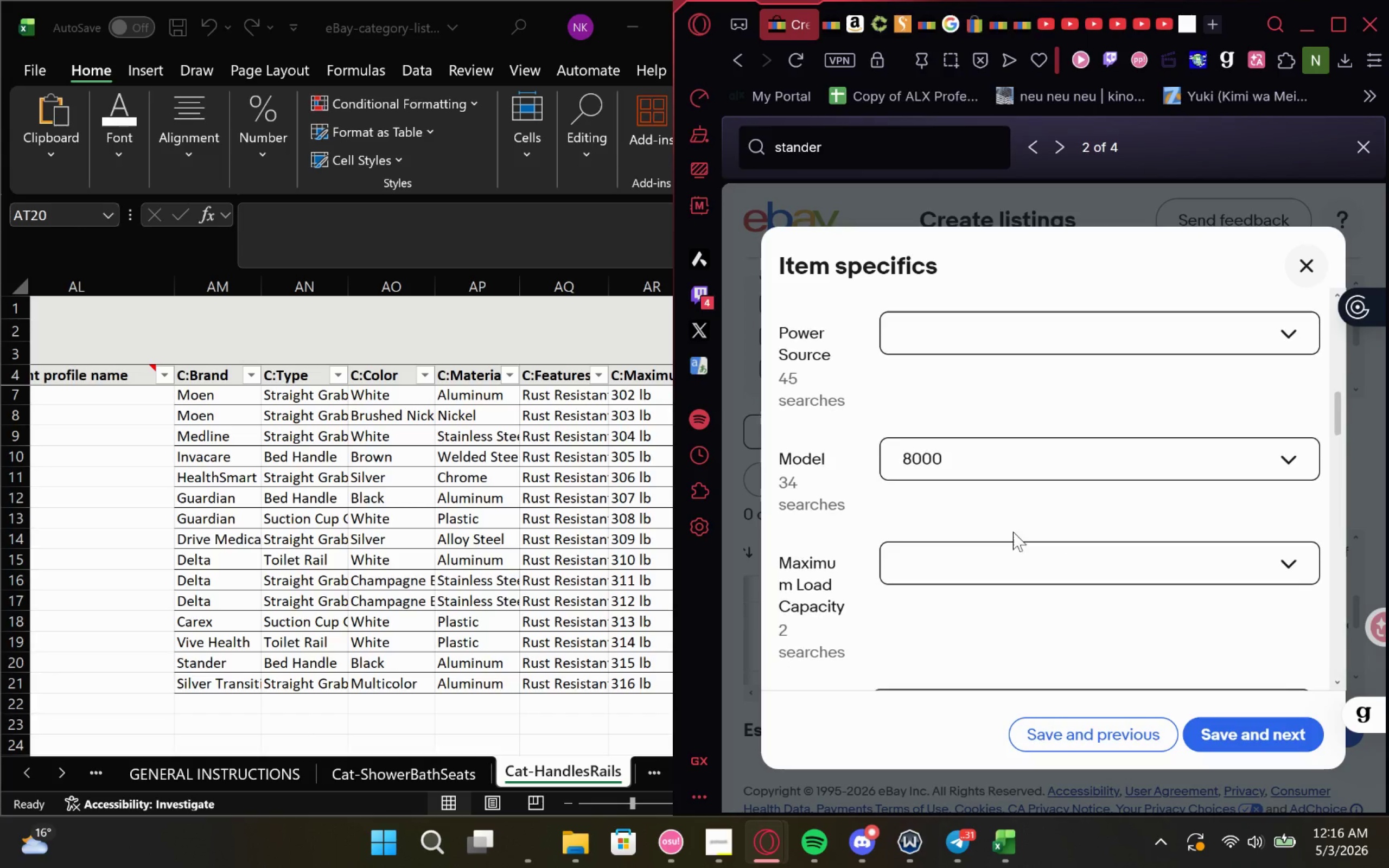 
mouse_move([958, 473])
 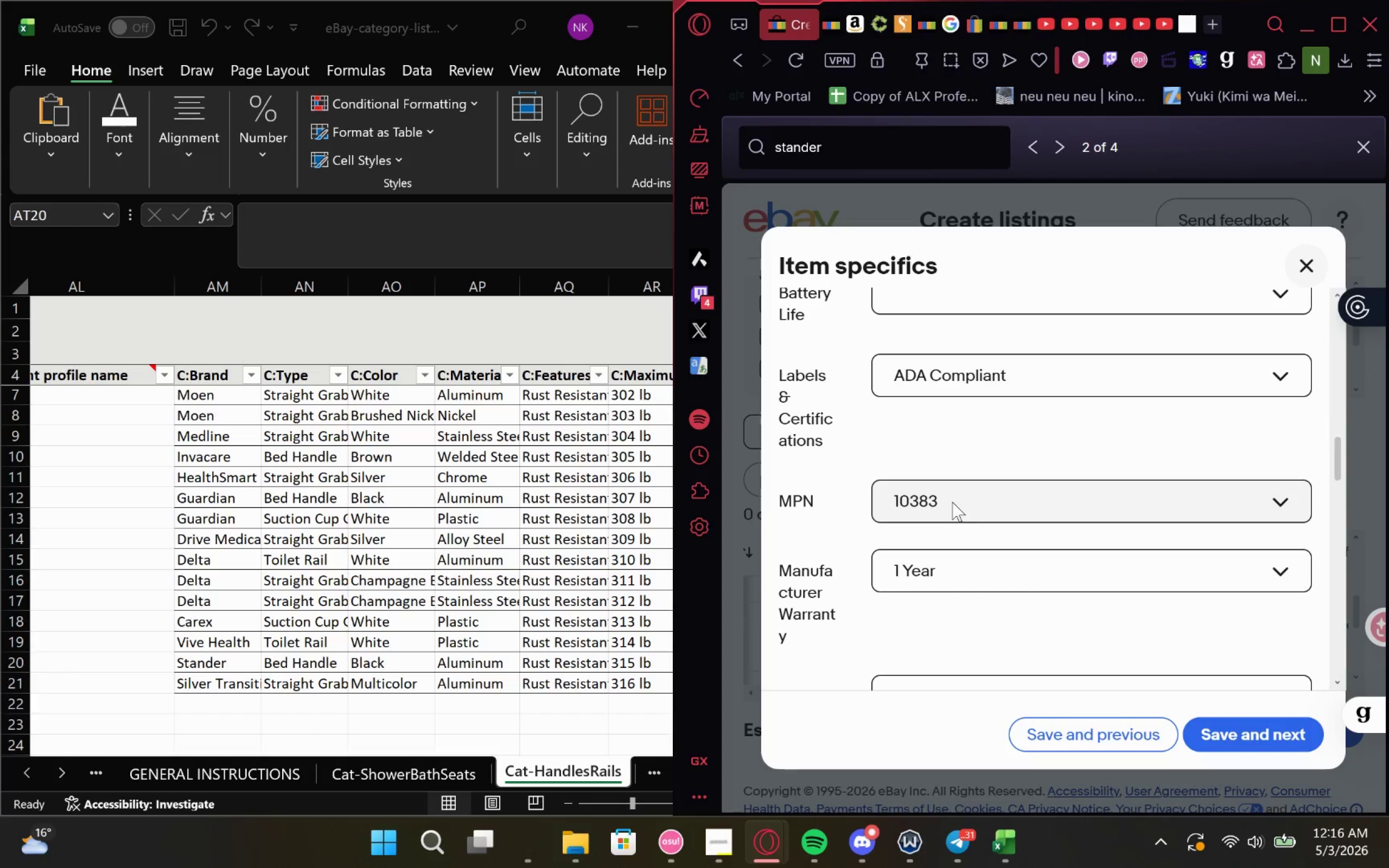 
left_click([952, 502])
 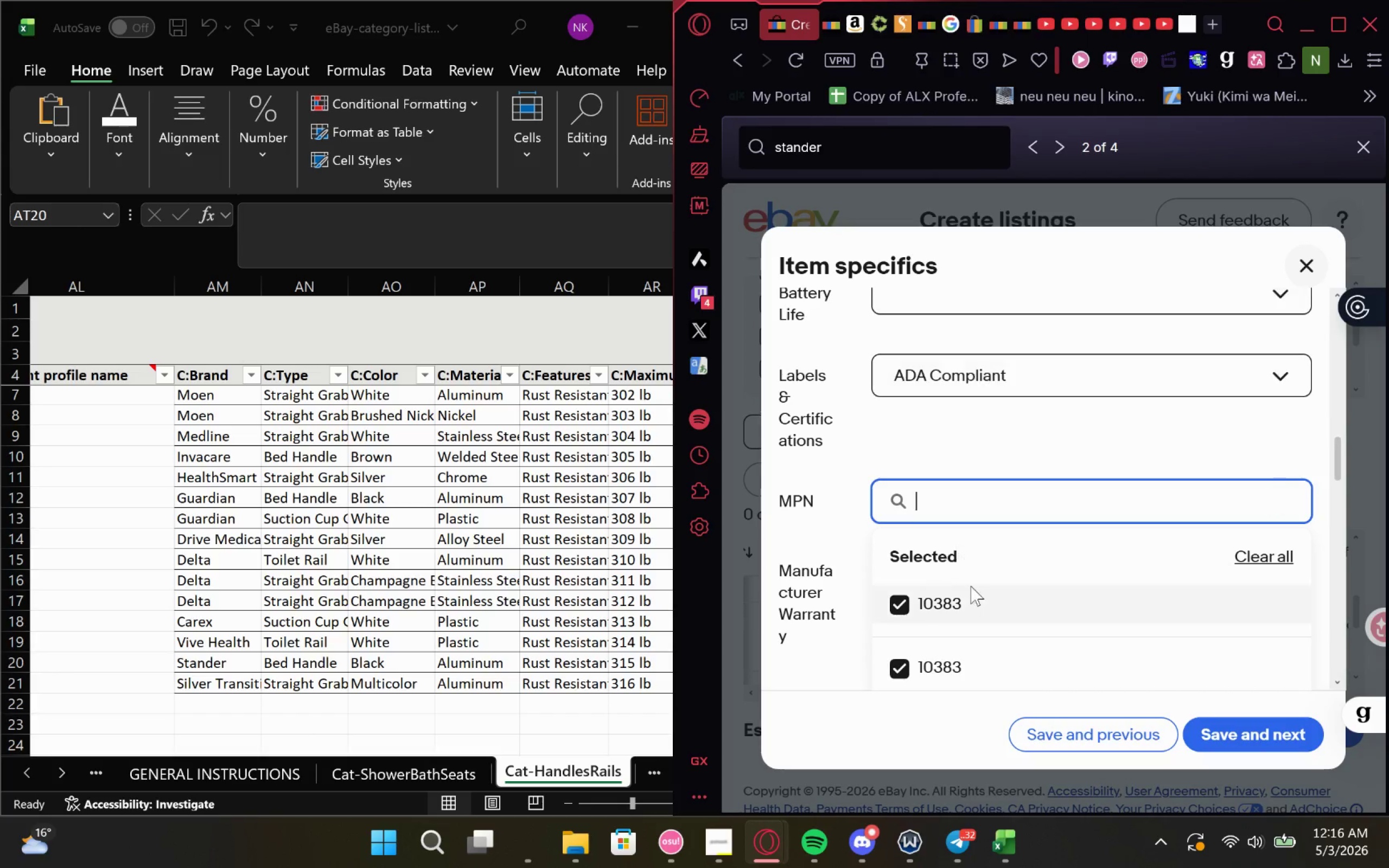 
left_click_drag(start_coordinate=[982, 598], to_coordinate=[897, 598])
 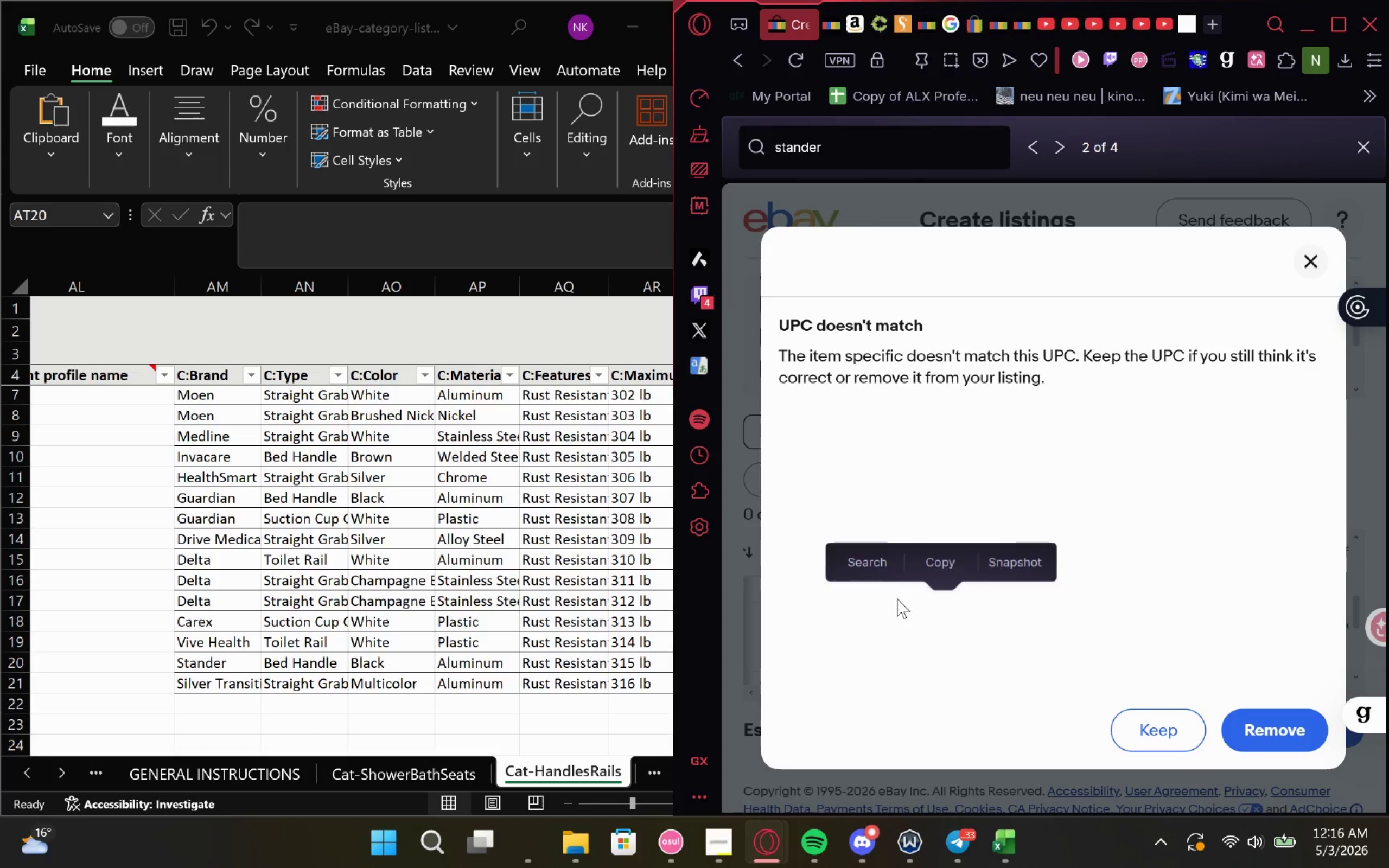 
hold_key(key=ControlLeft, duration=2.6)
 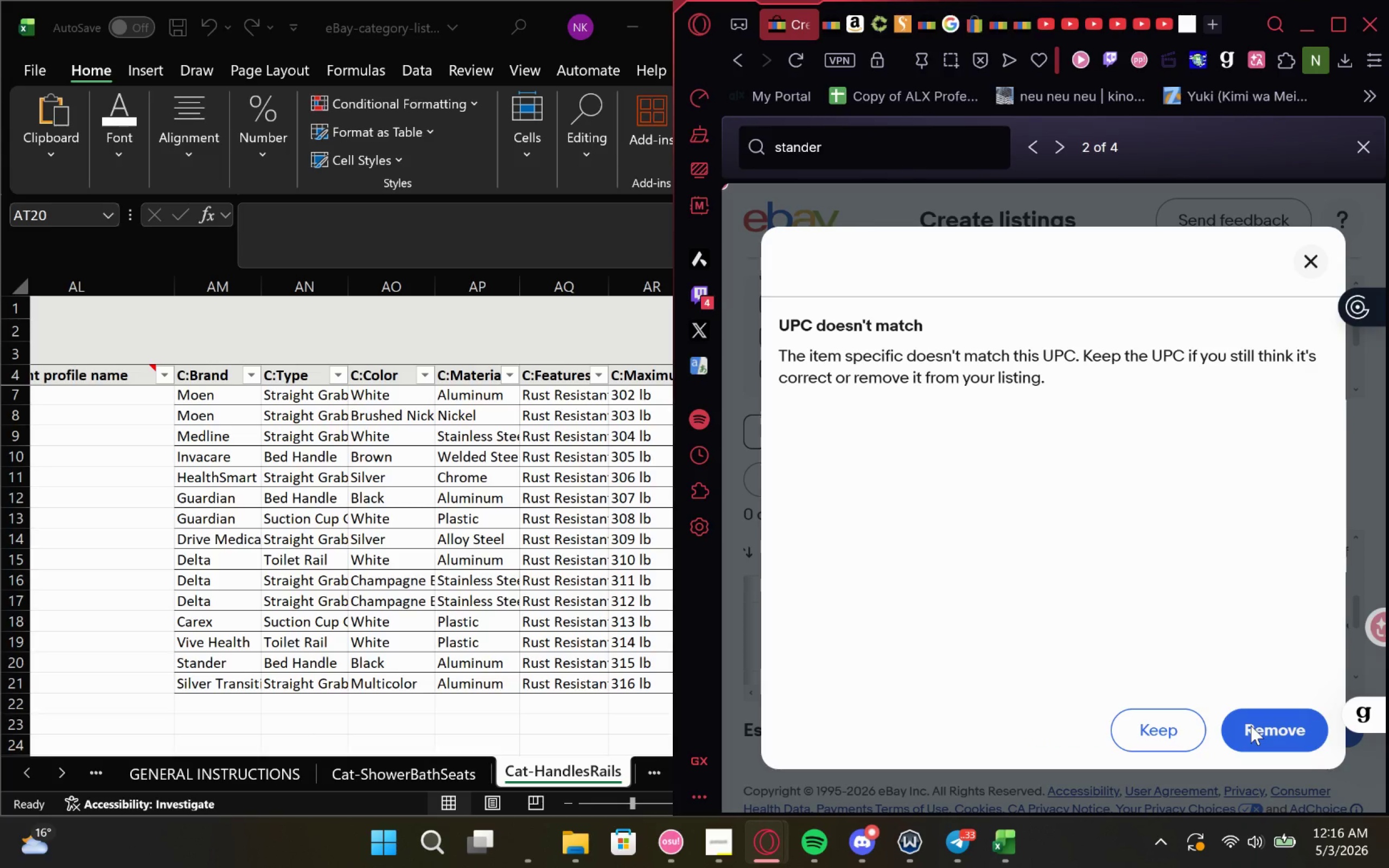 
left_click([1178, 726])
 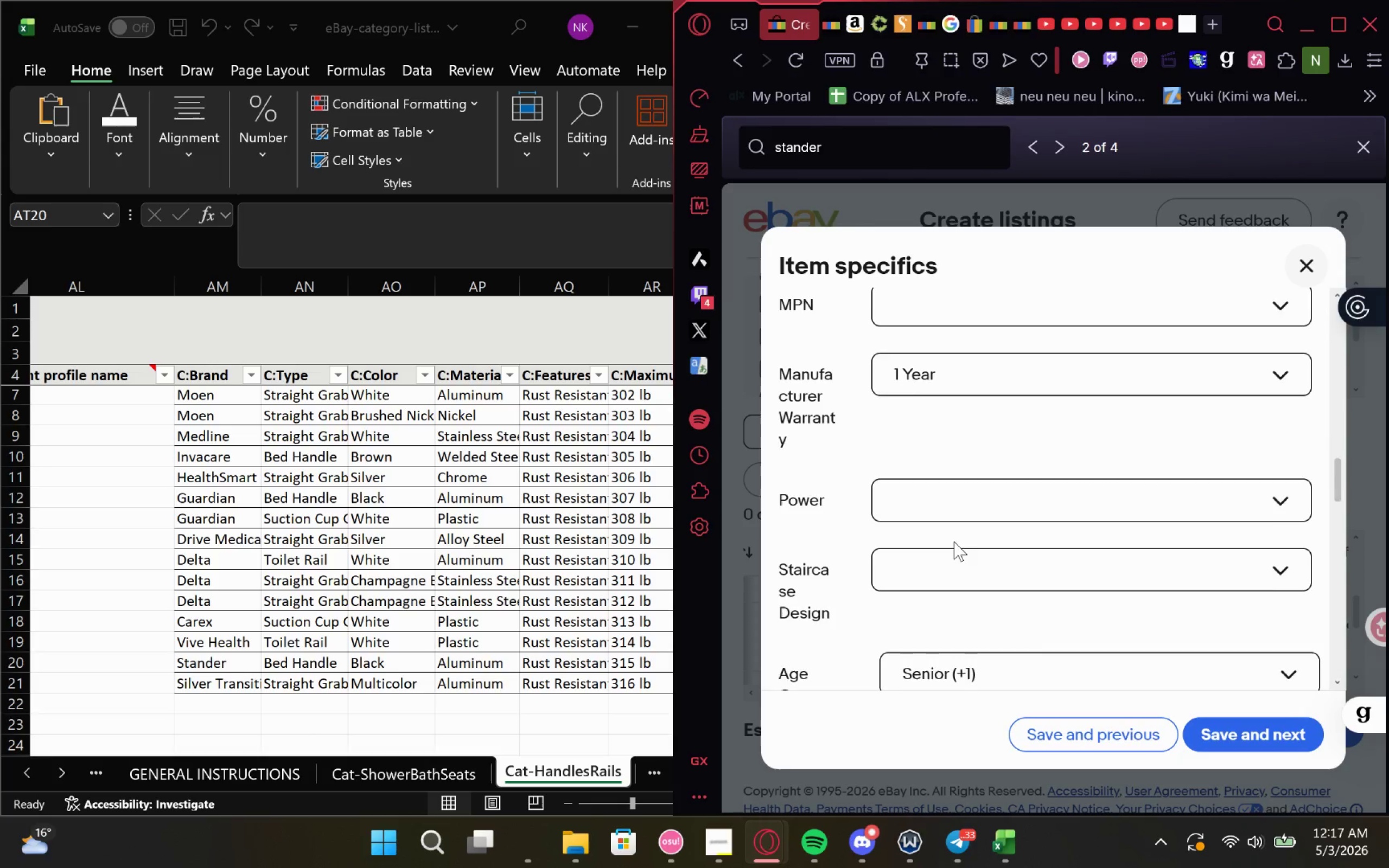 
wait(15.39)
 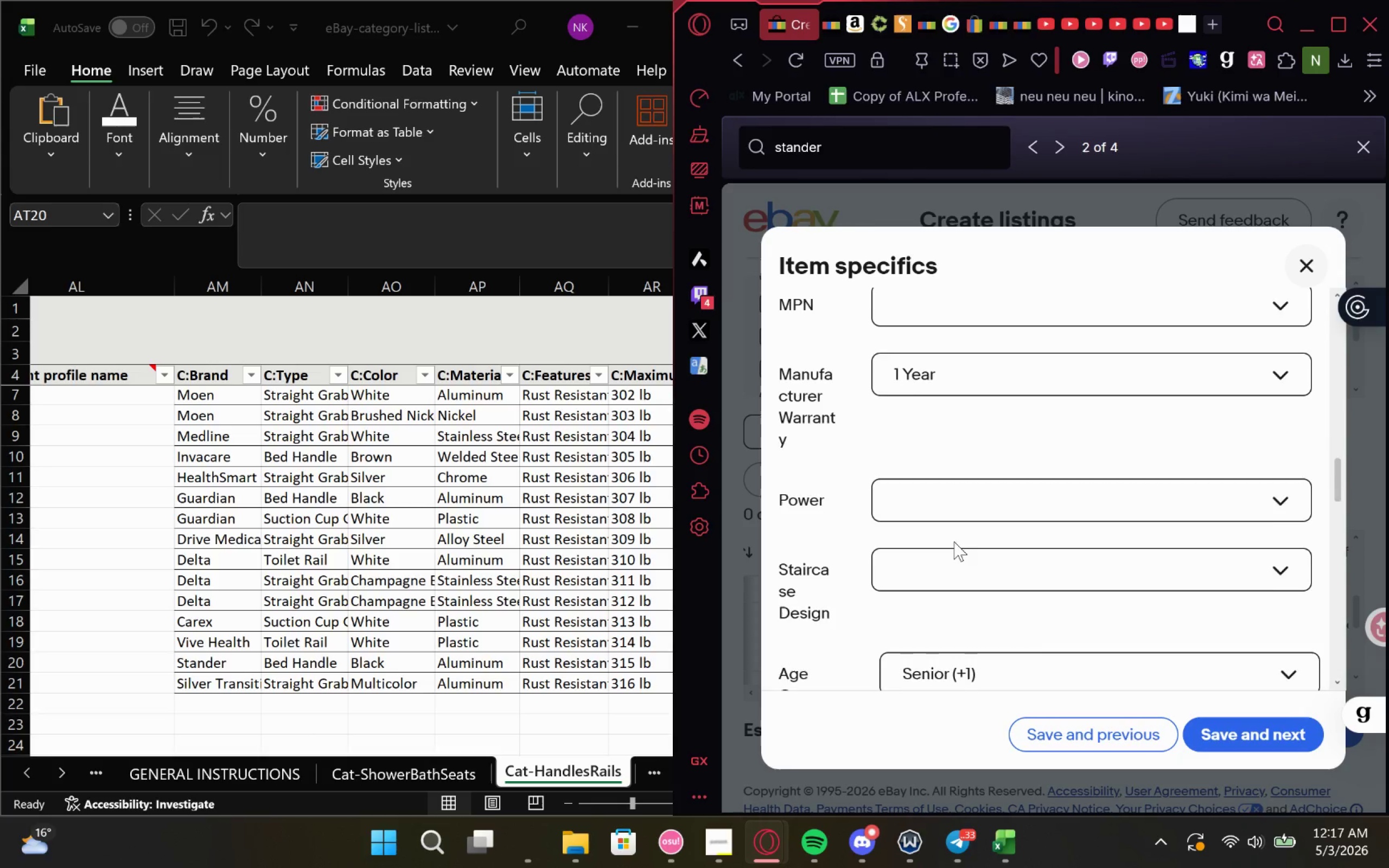 
left_click([1000, 497])
 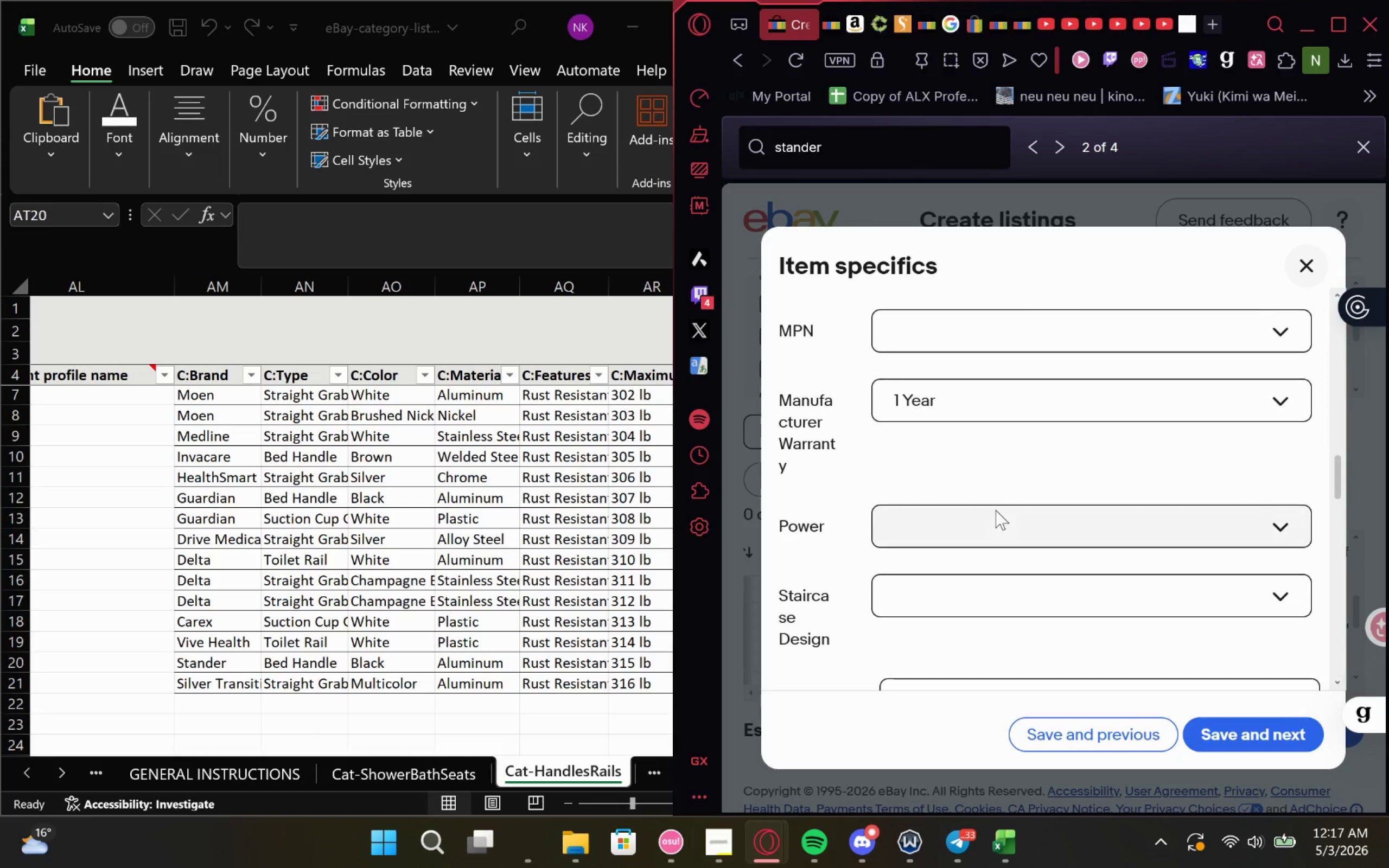 
wait(5.92)
 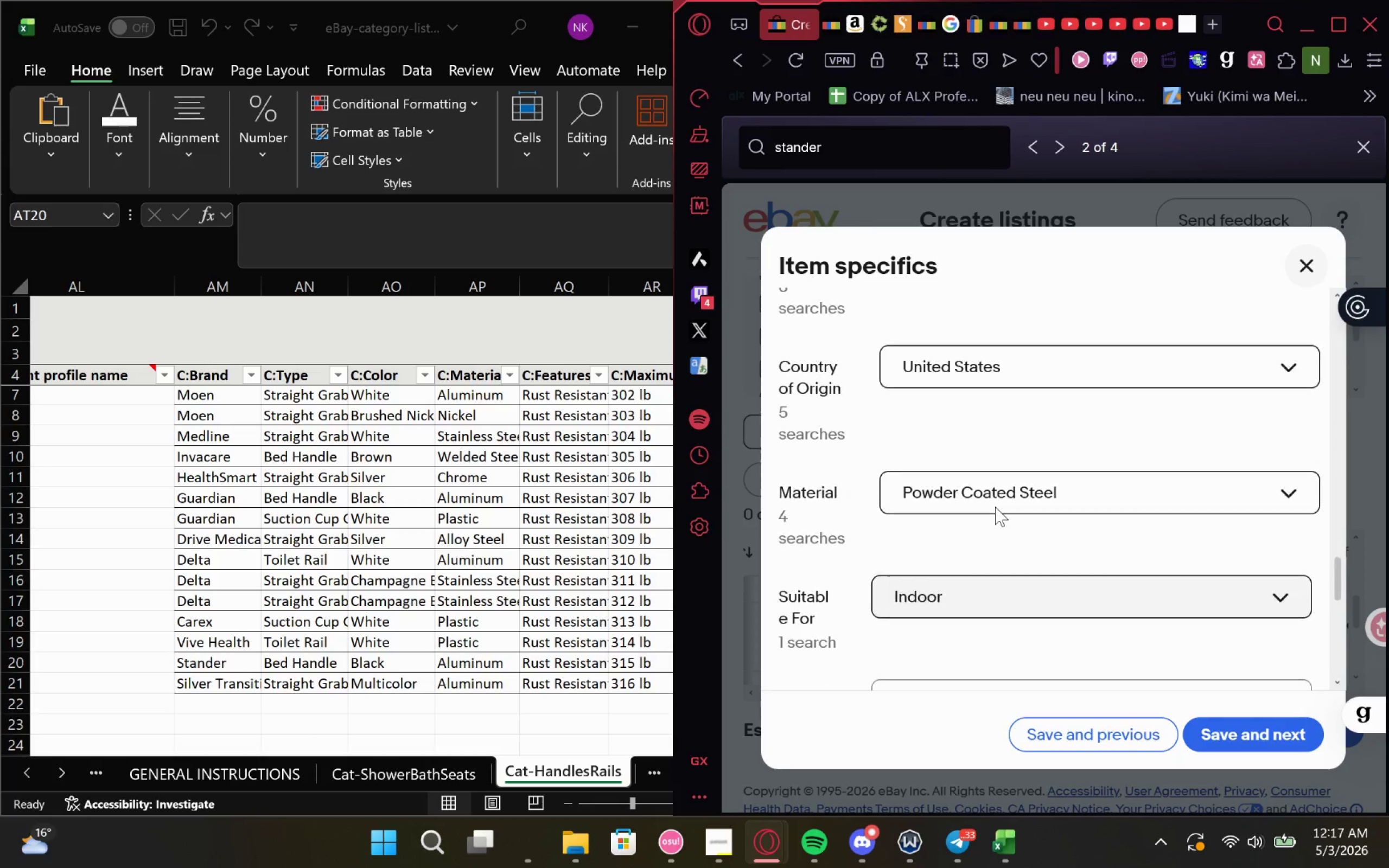 
left_click([1084, 348])
 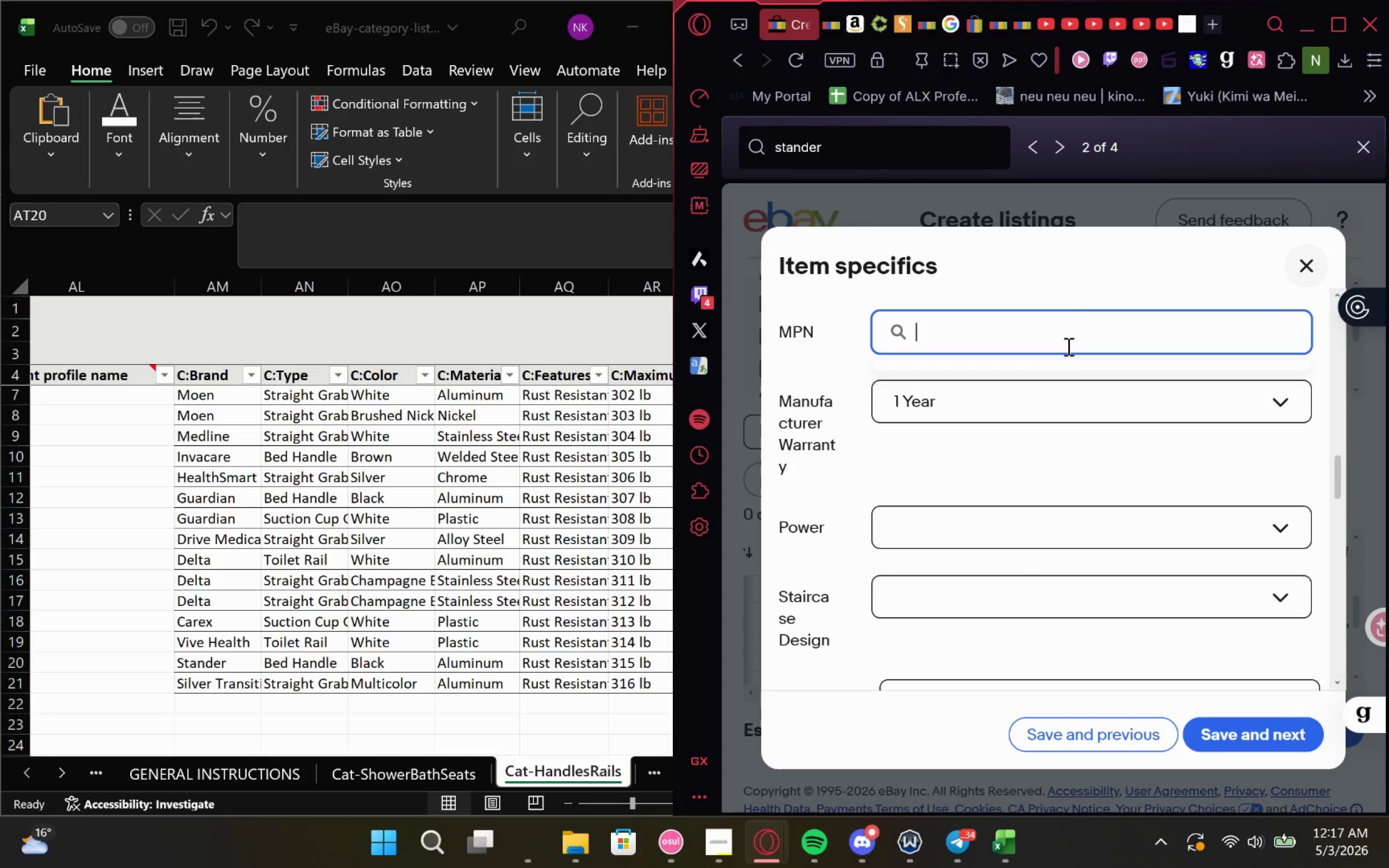 
hold_key(key=Z, duration=0.31)
 